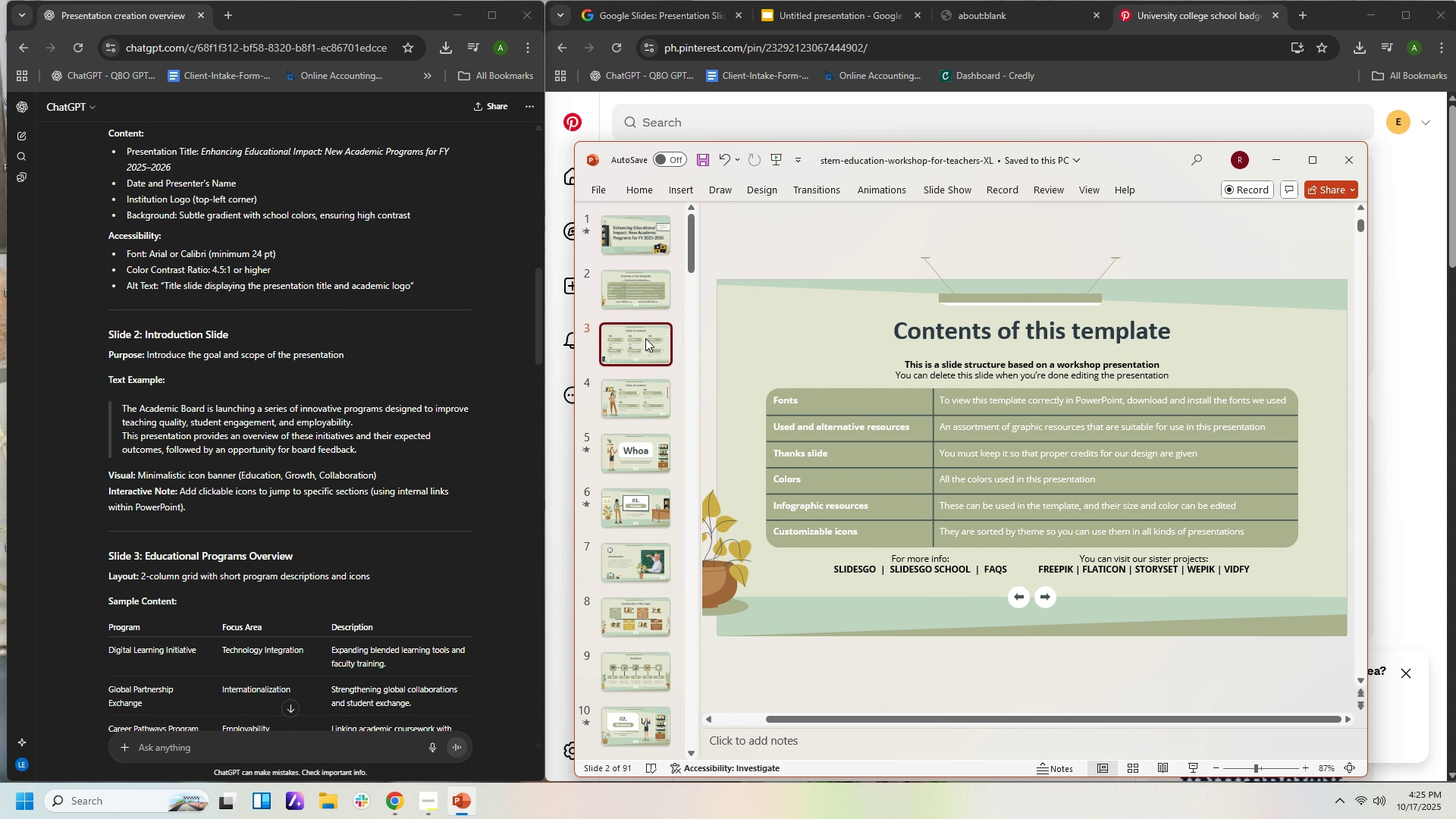 
left_click([645, 338])
 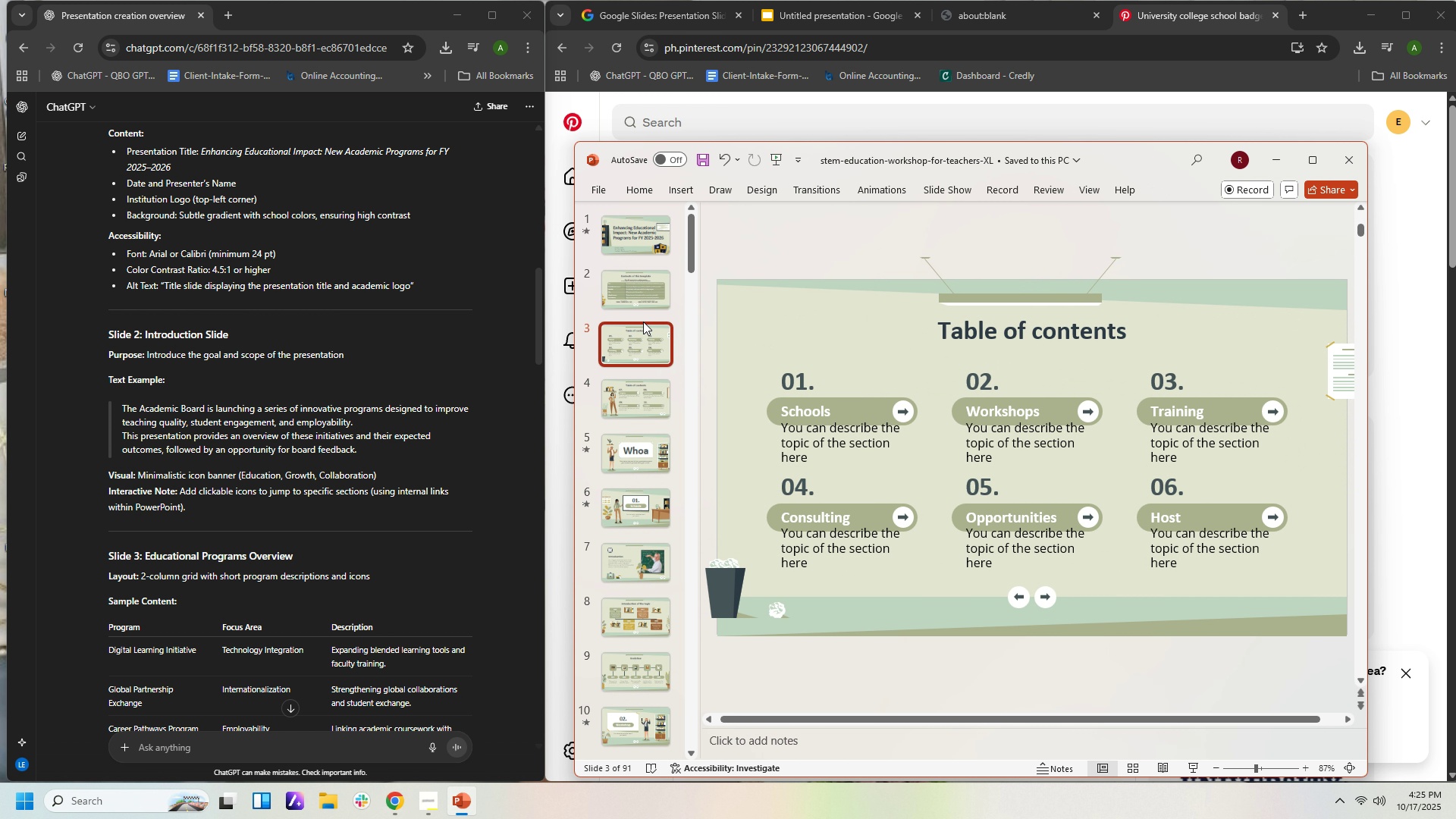 
left_click([643, 292])
 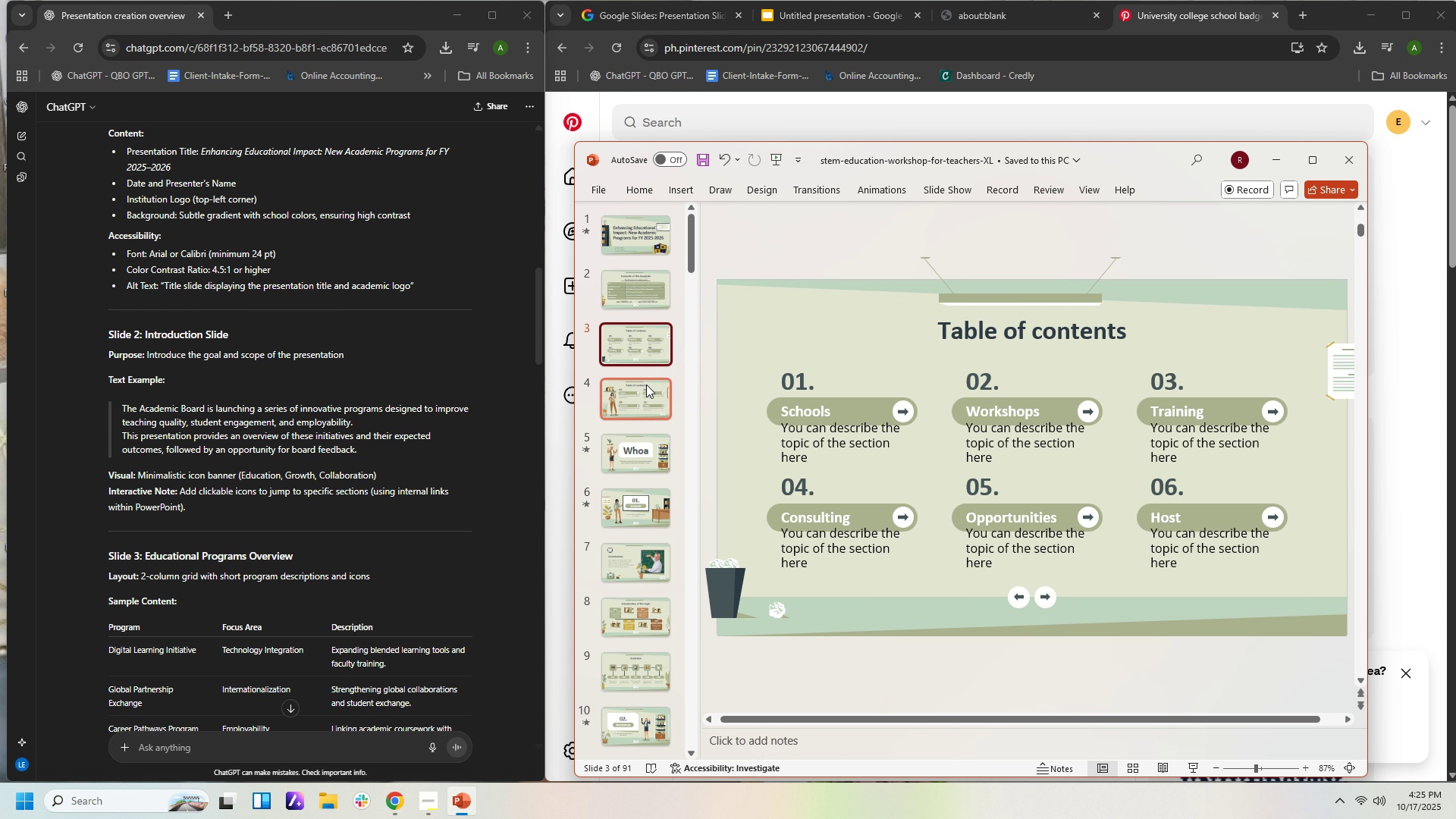 
double_click([646, 384])
 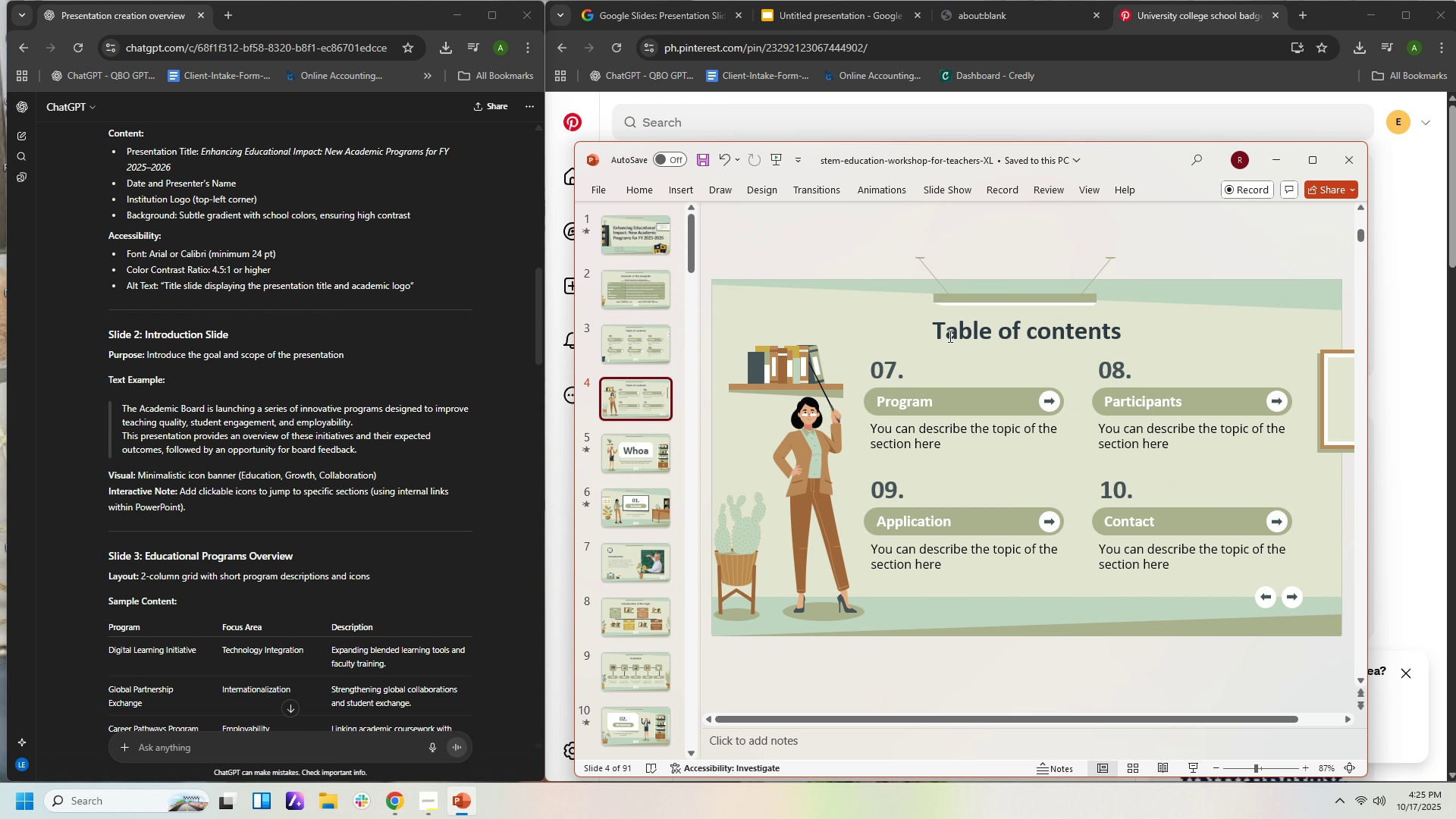 
left_click([909, 322])
 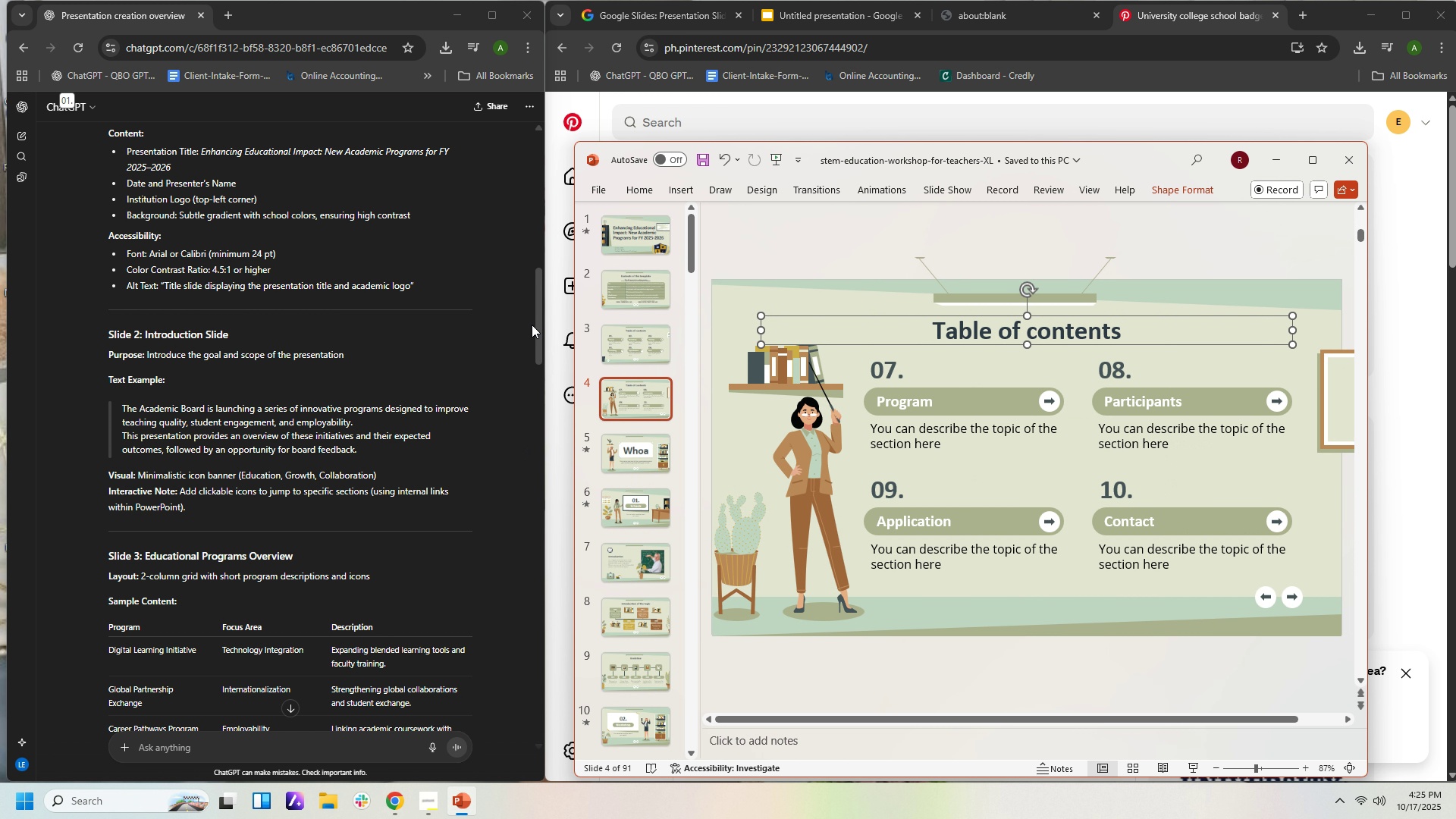 
left_click_drag(start_coordinate=[538, 324], to_coordinate=[479, 698])
 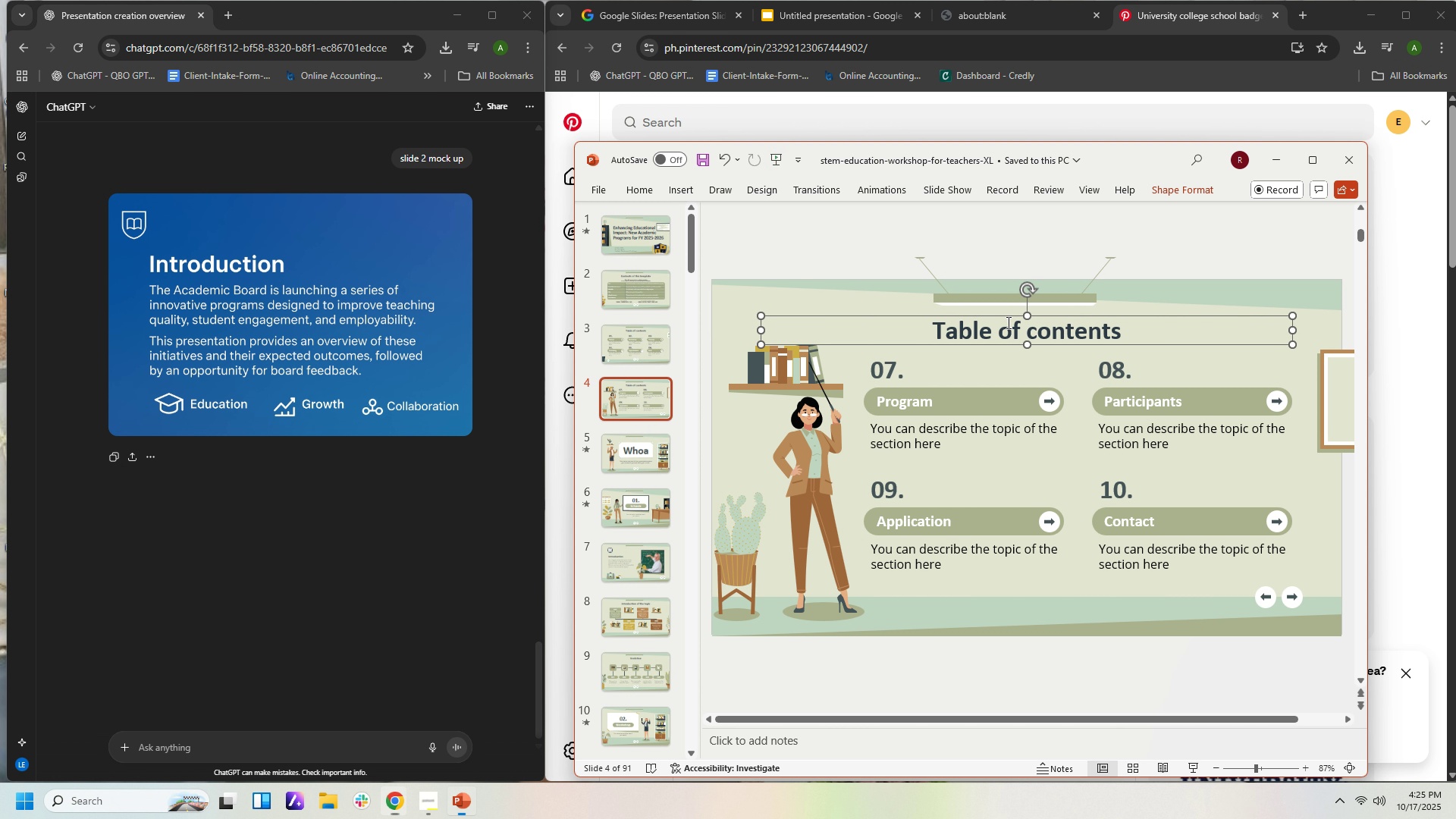 
double_click([1007, 322])
 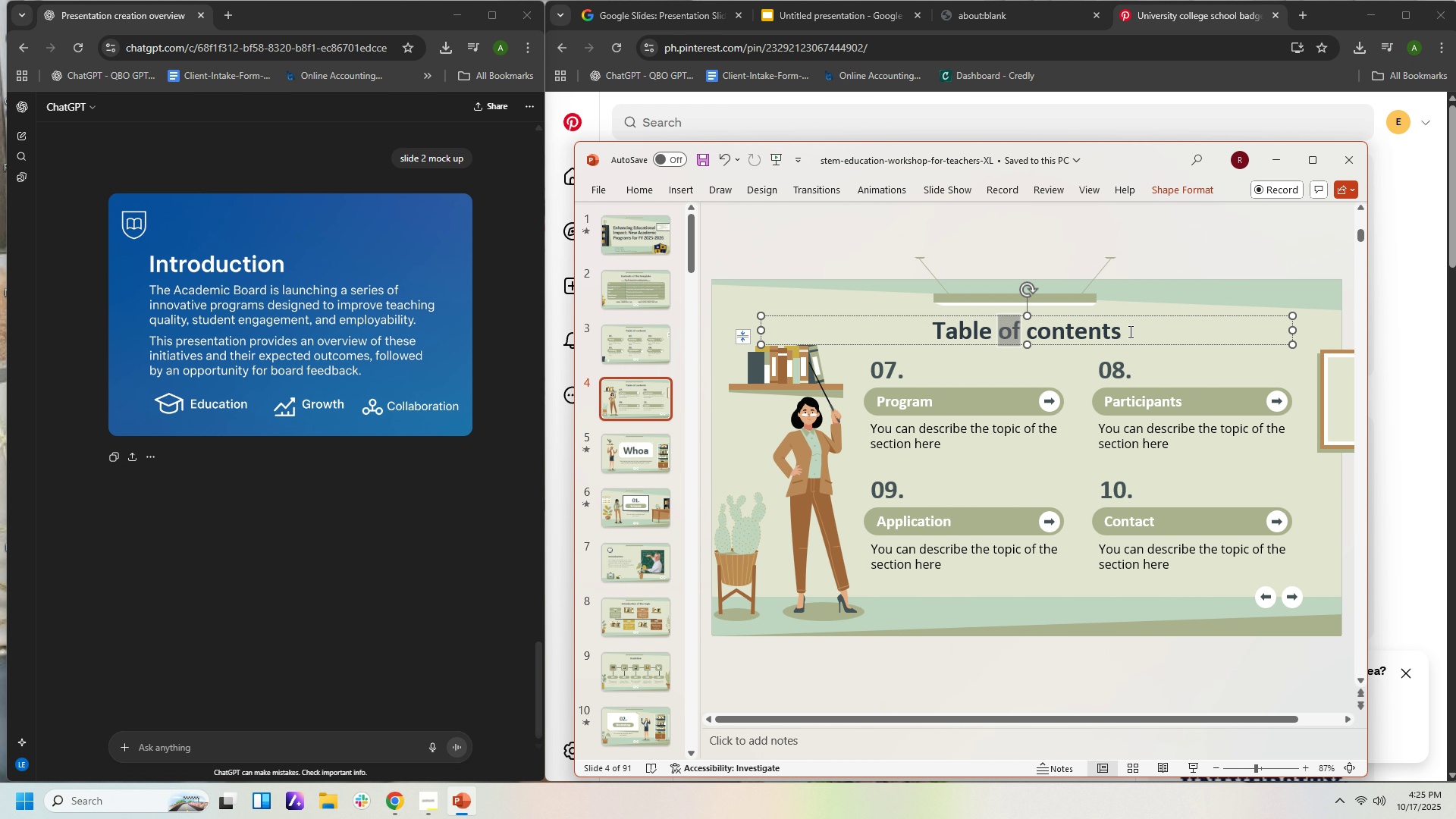 
left_click_drag(start_coordinate=[1129, 331], to_coordinate=[881, 334])
 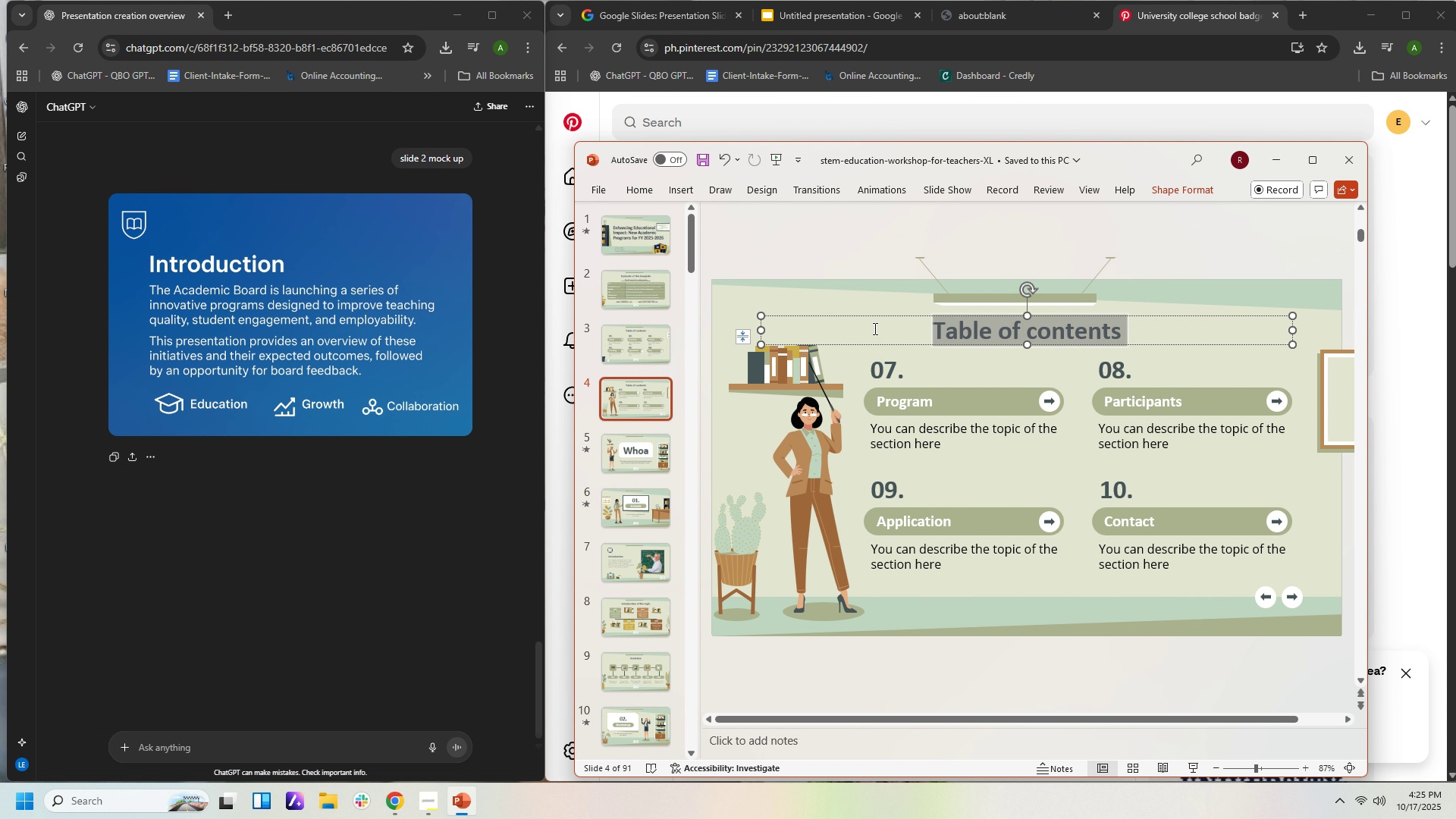 
type(Introduction)
 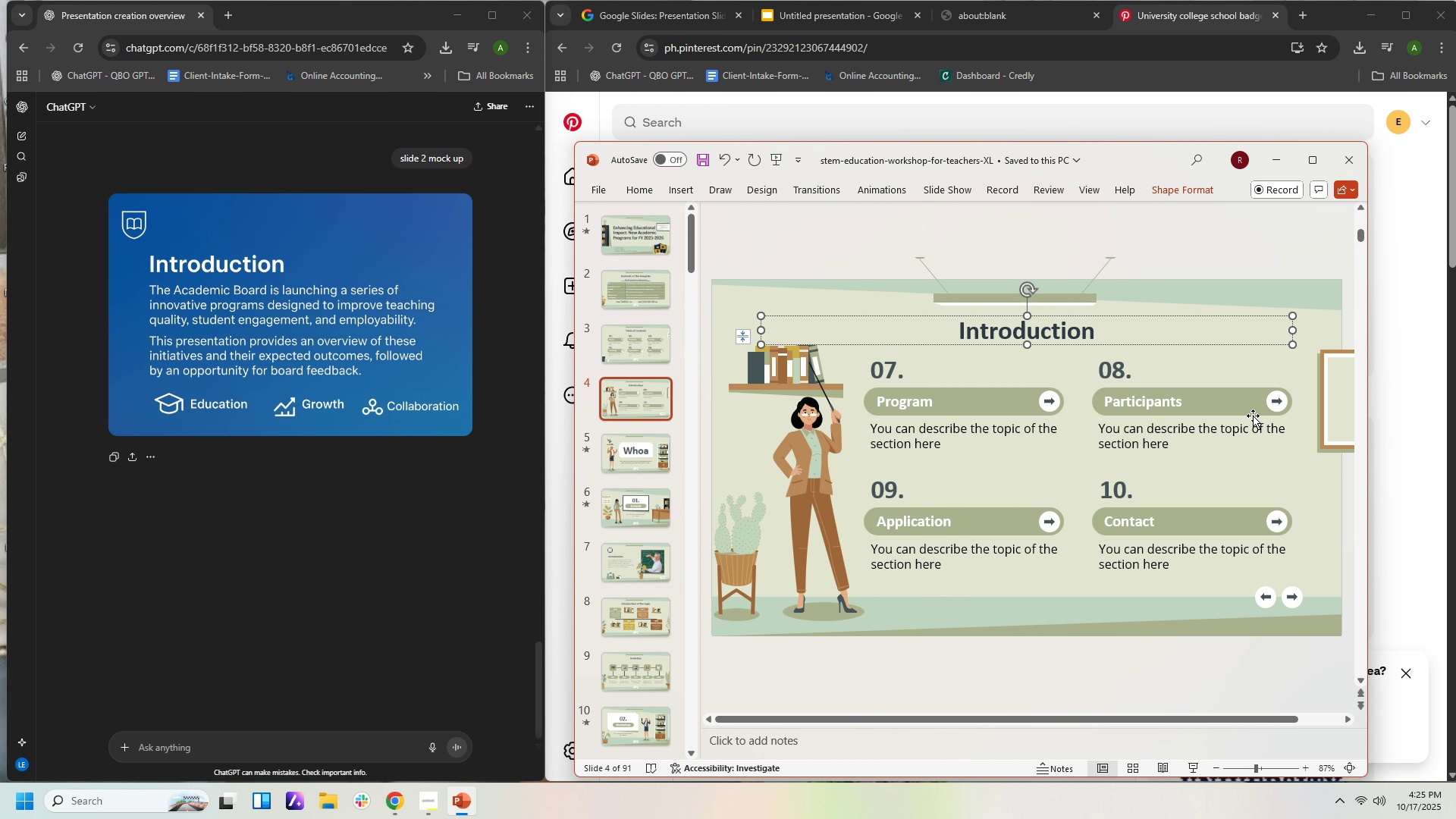 
left_click([1240, 400])
 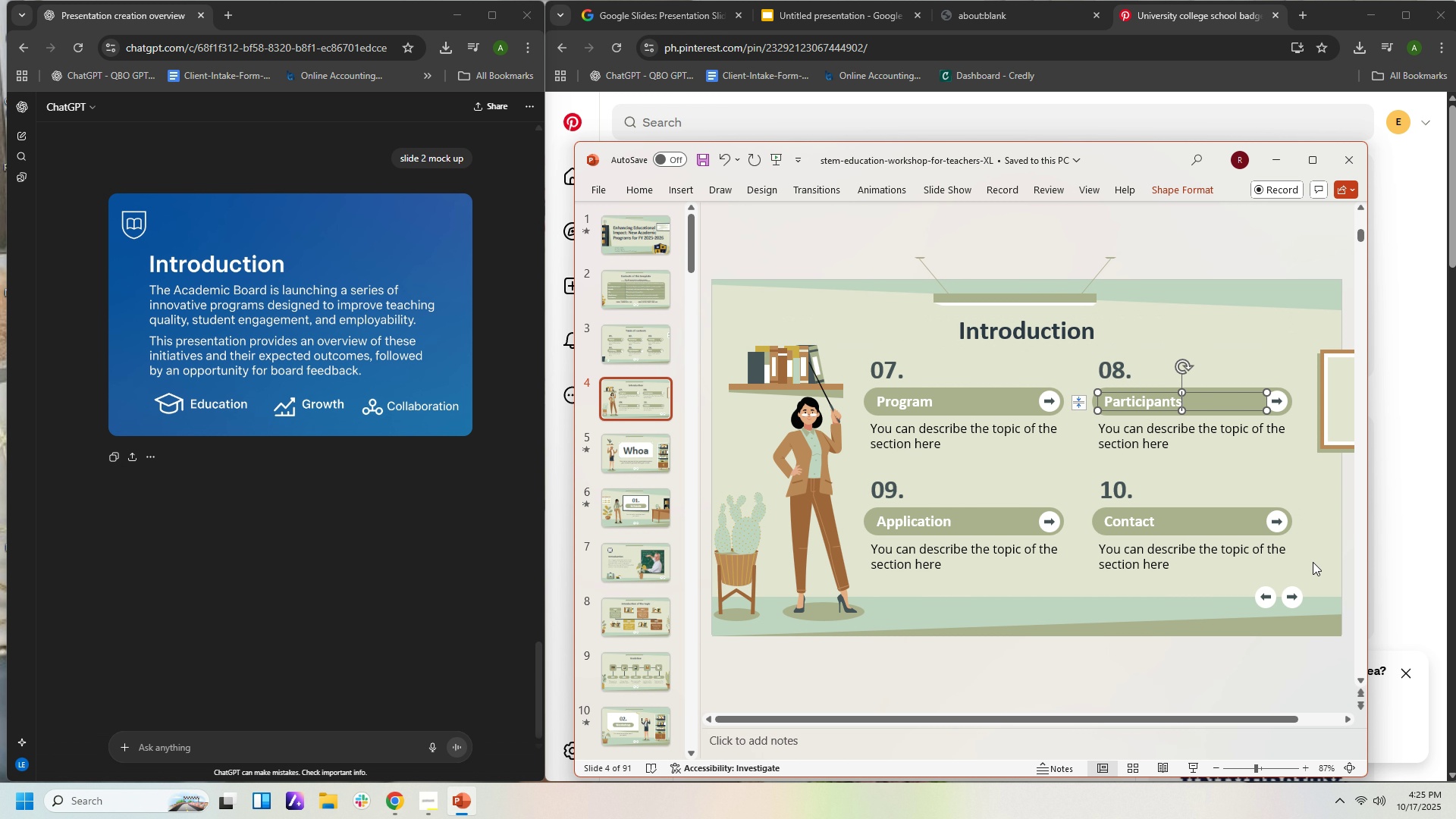 
left_click_drag(start_coordinate=[1313, 564], to_coordinate=[1083, 355])
 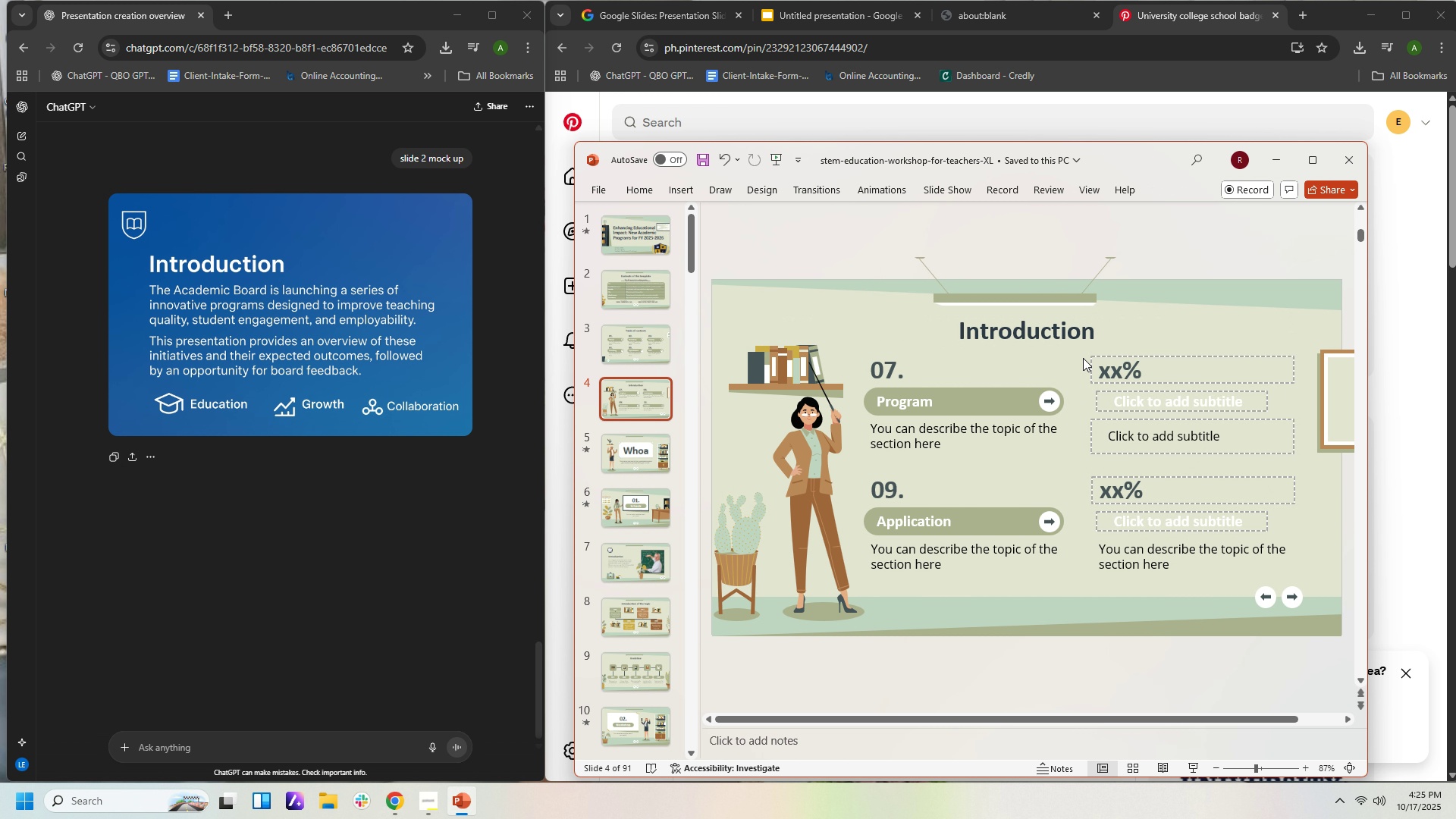 
key(Delete)
 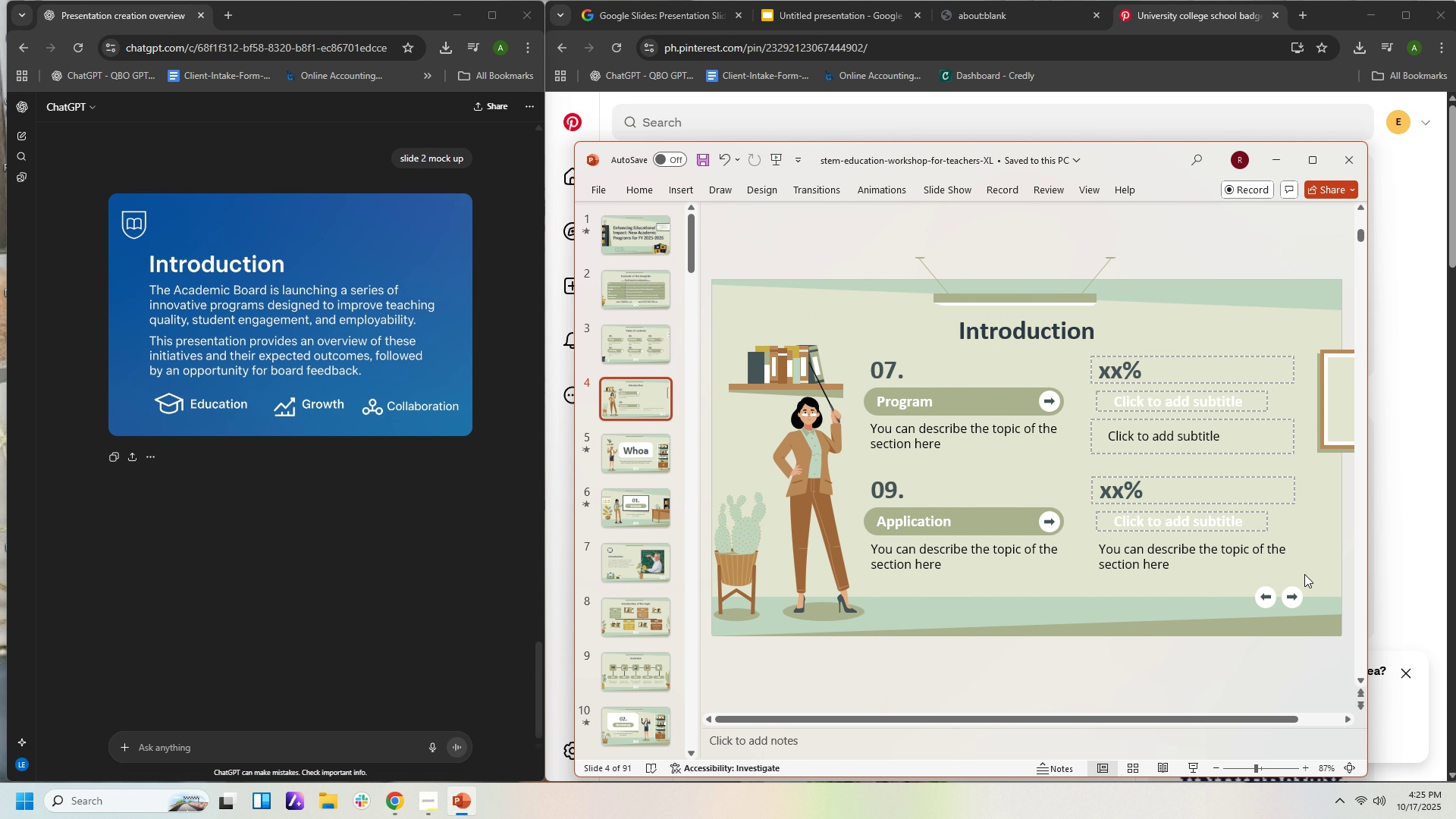 
left_click_drag(start_coordinate=[1308, 578], to_coordinate=[1082, 341])
 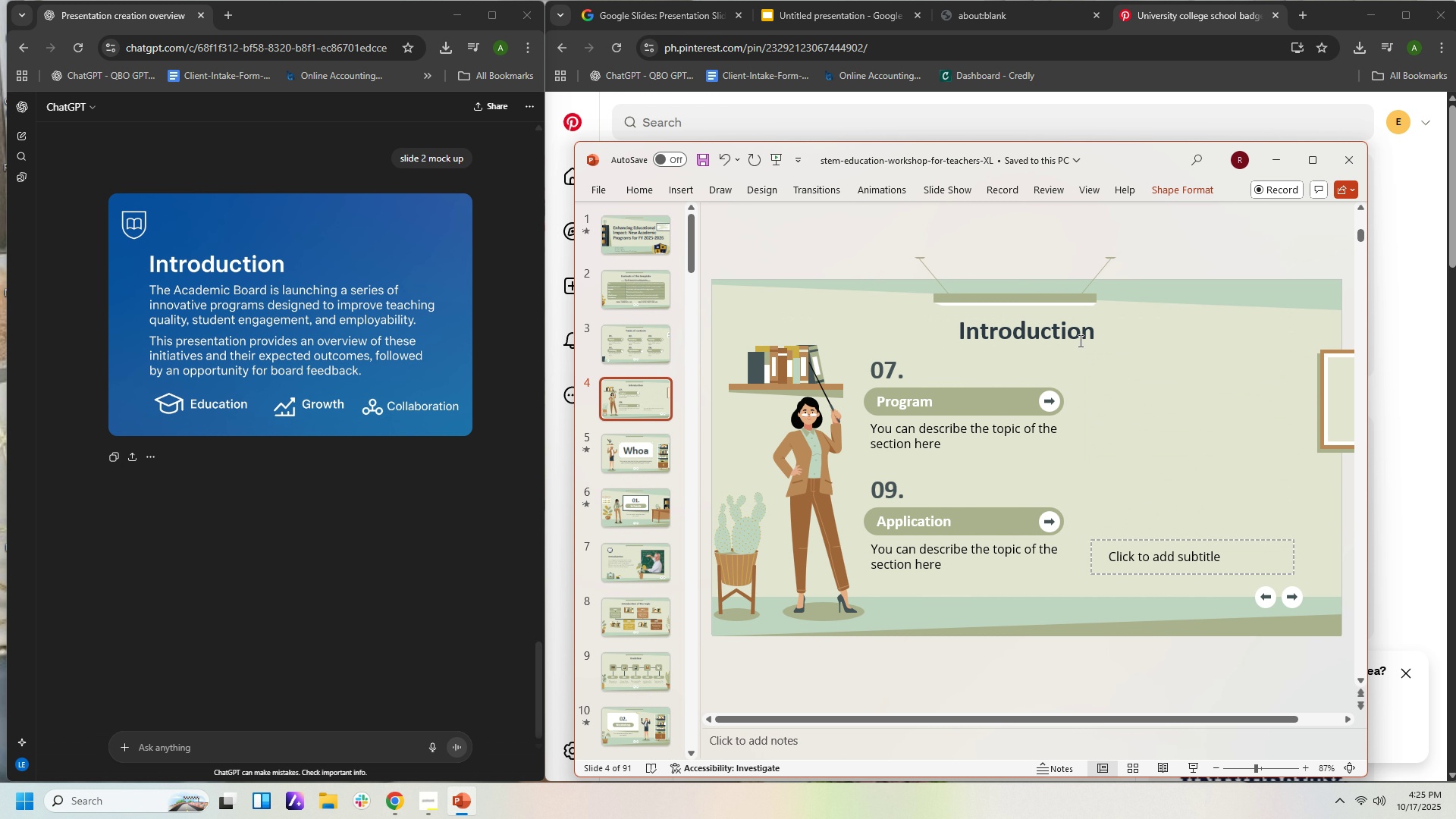 
key(Delete)
 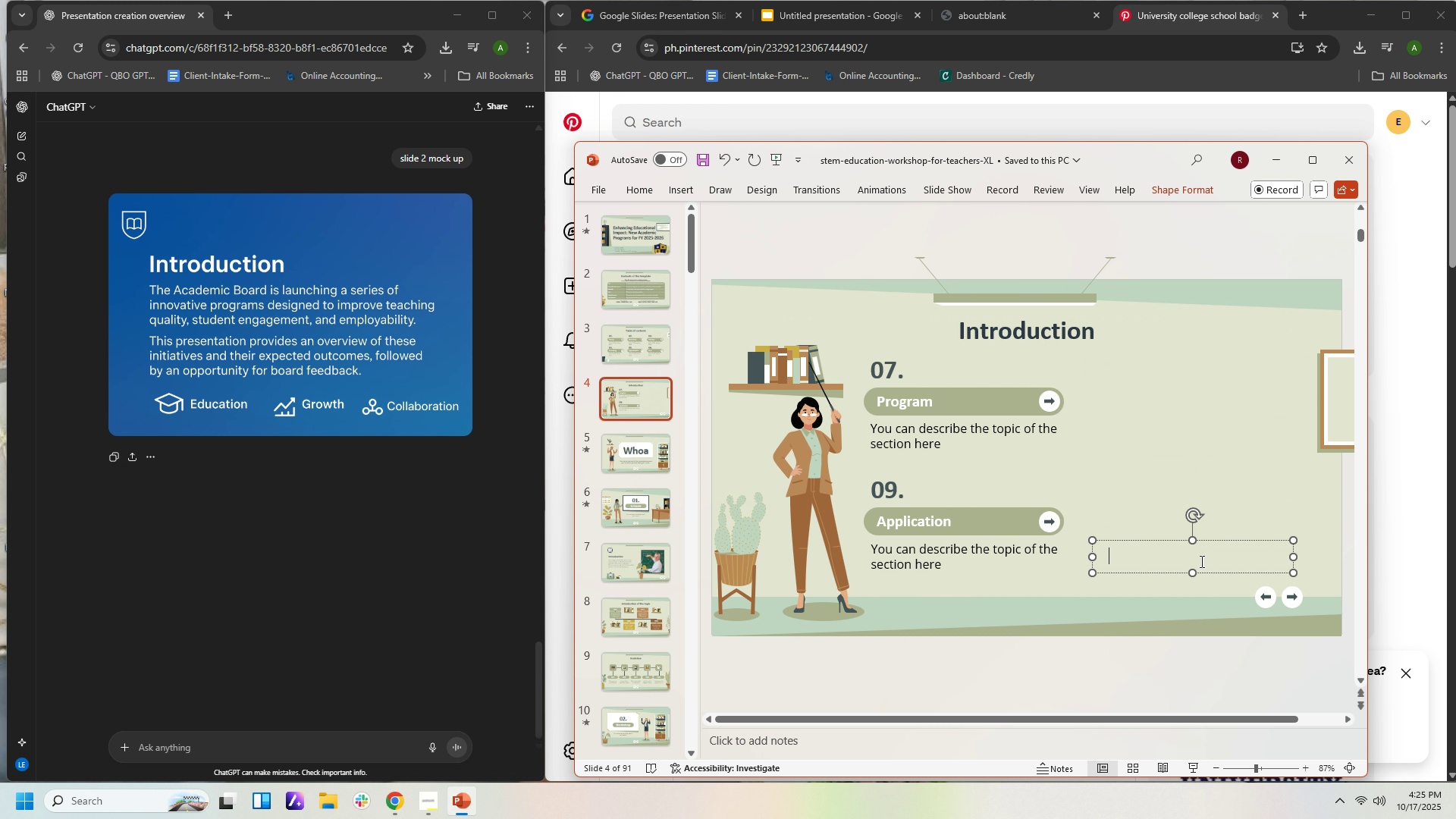 
left_click([1200, 561])
 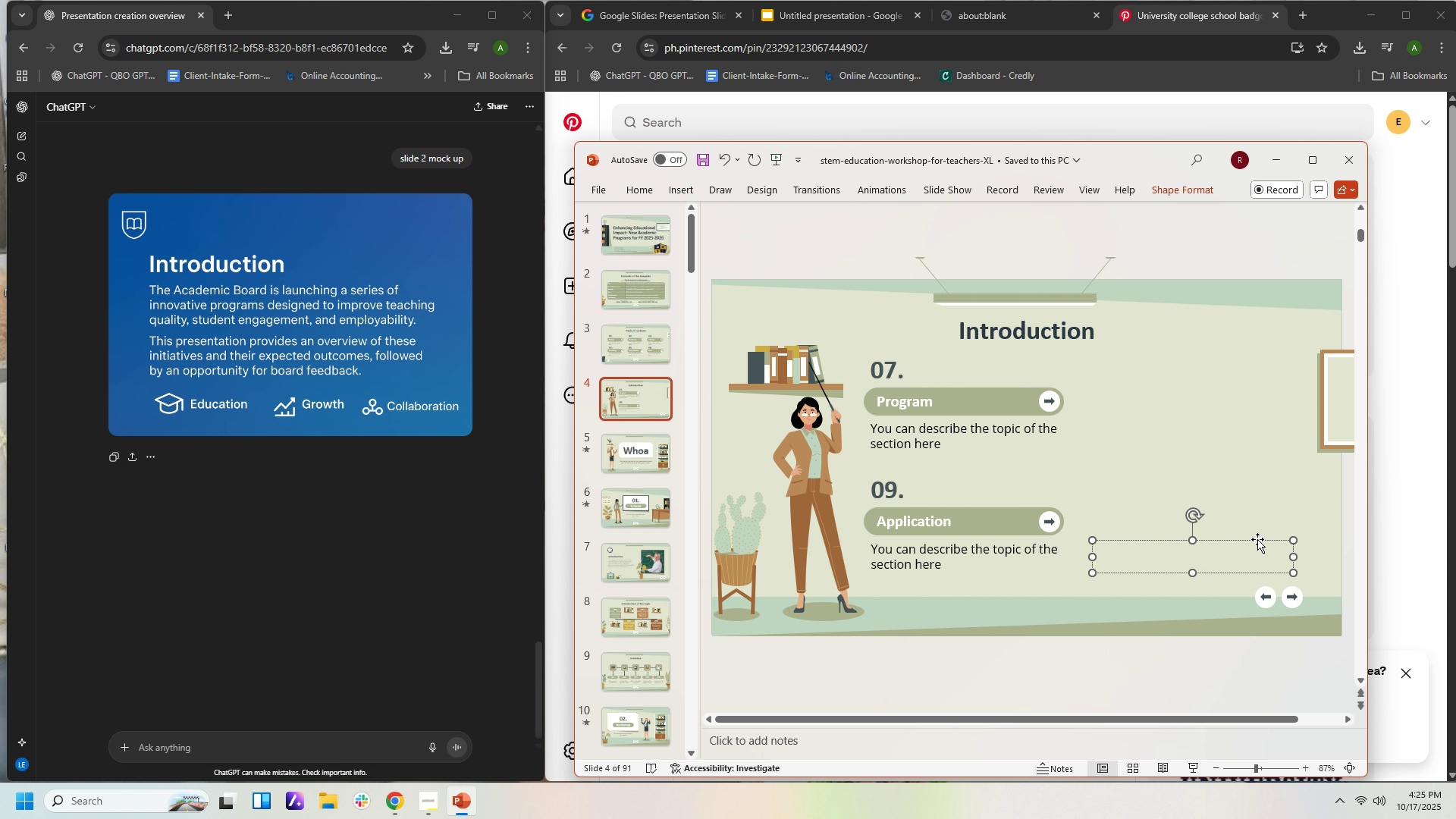 
left_click([1257, 539])
 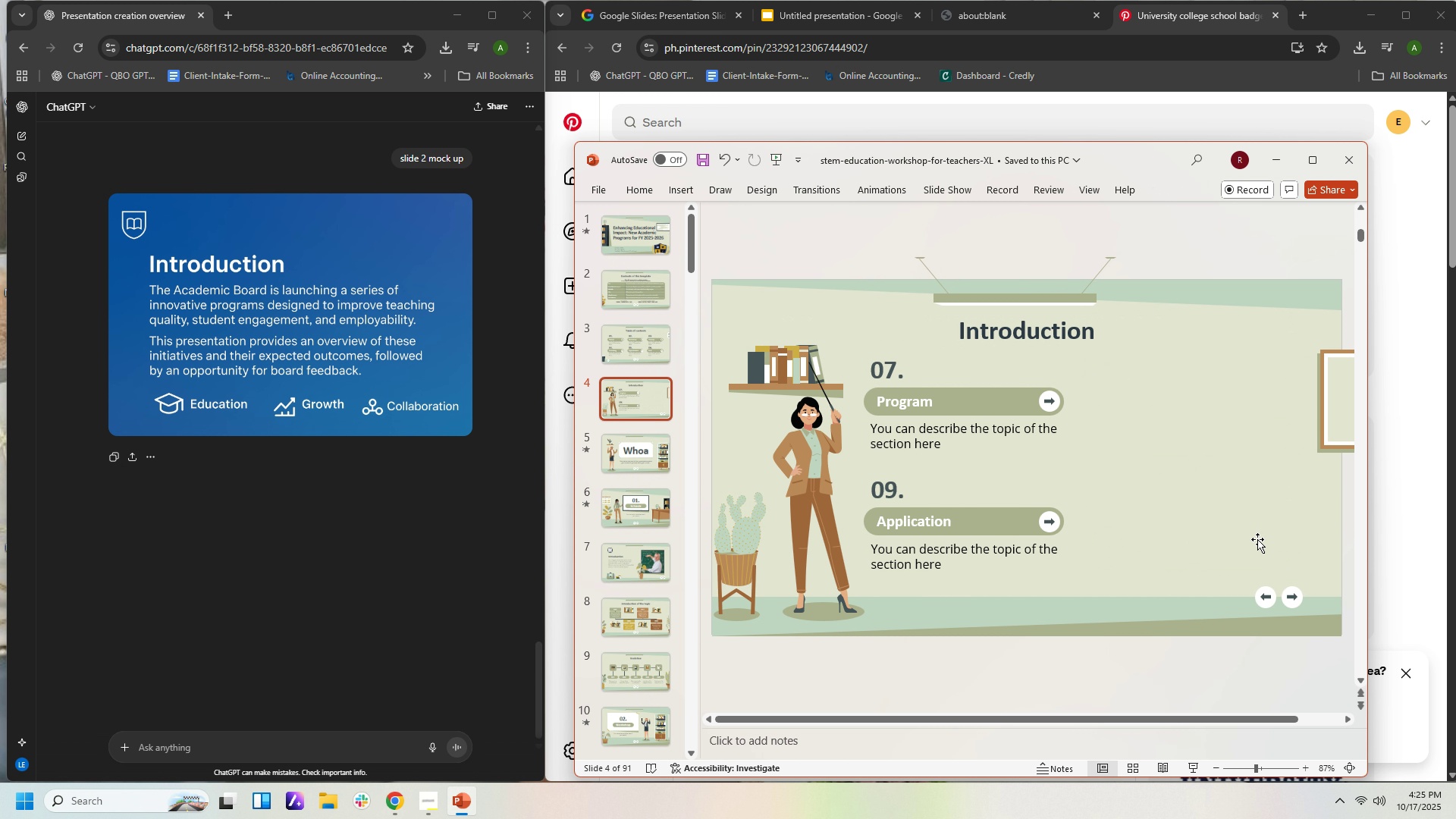 
key(Delete)
 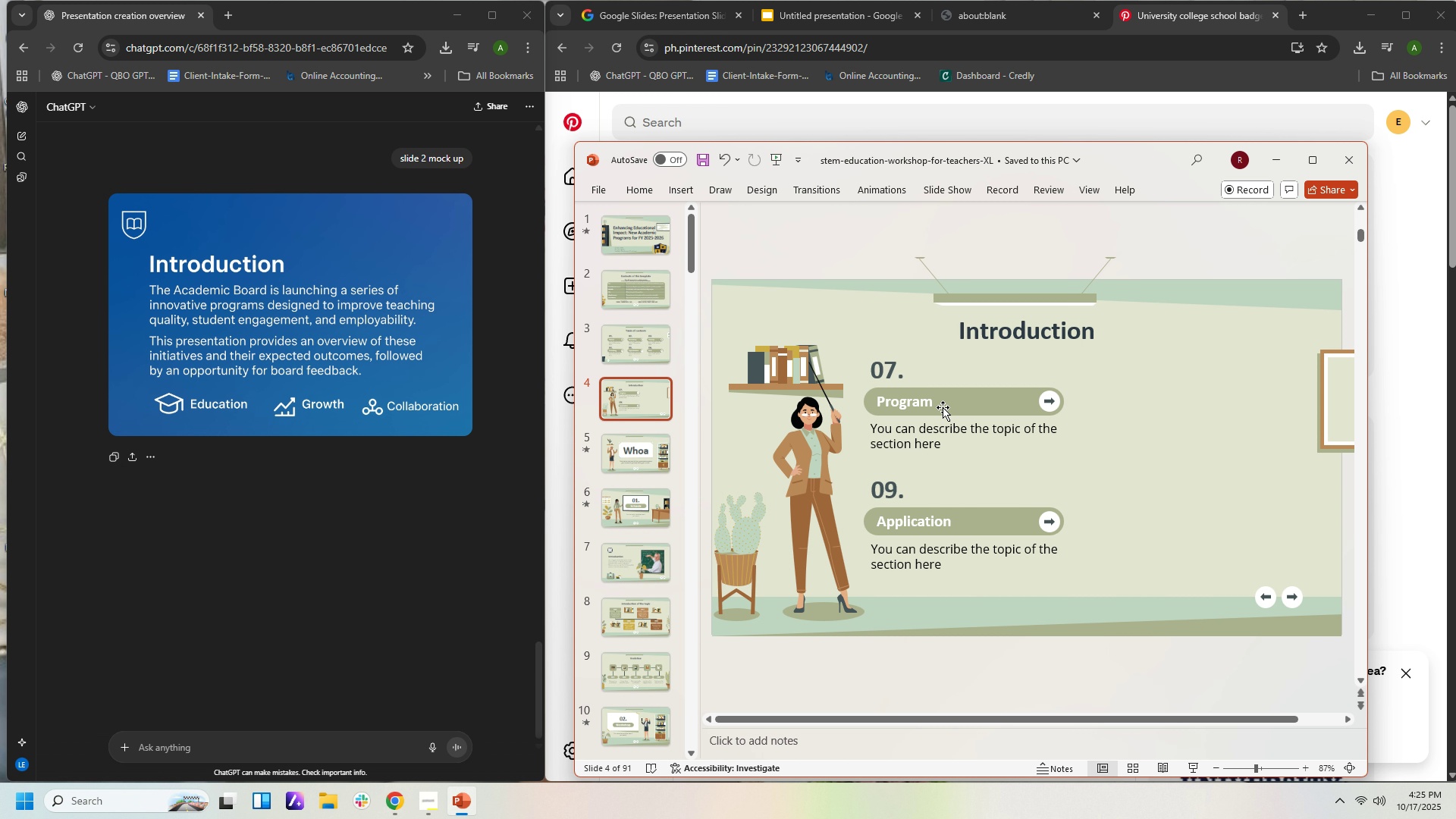 
left_click([943, 399])
 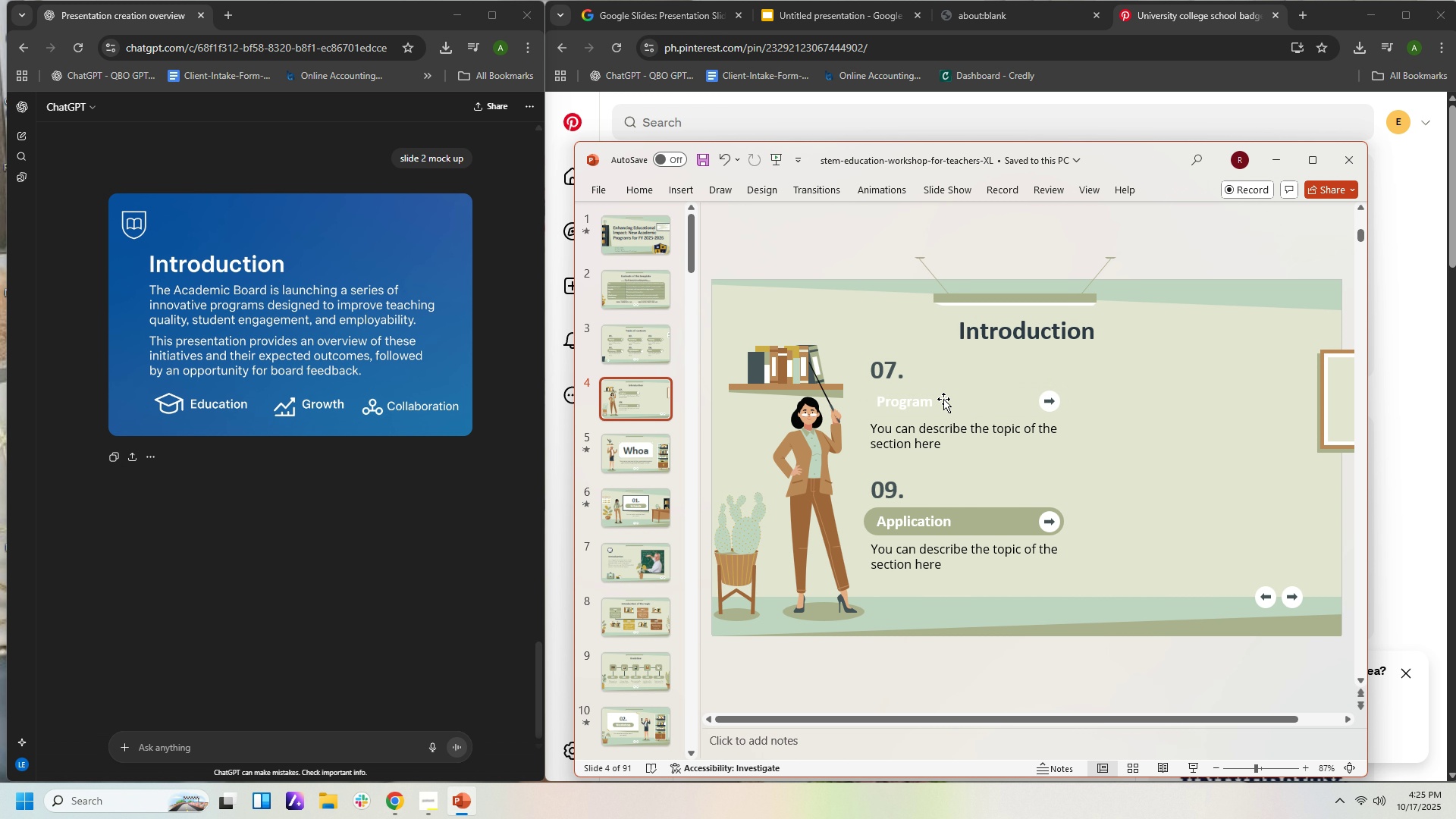 
key(Delete)
 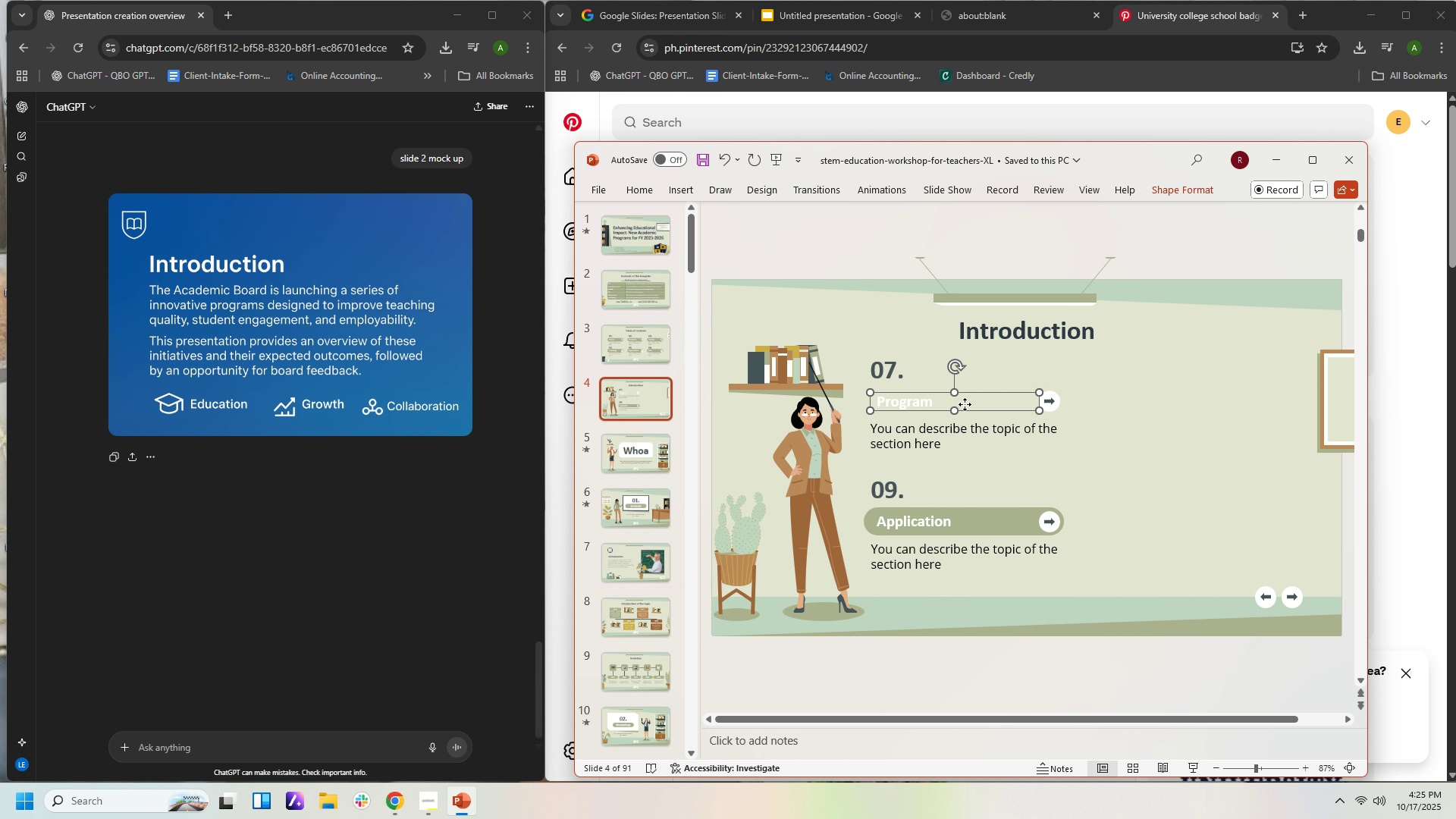 
left_click([965, 404])
 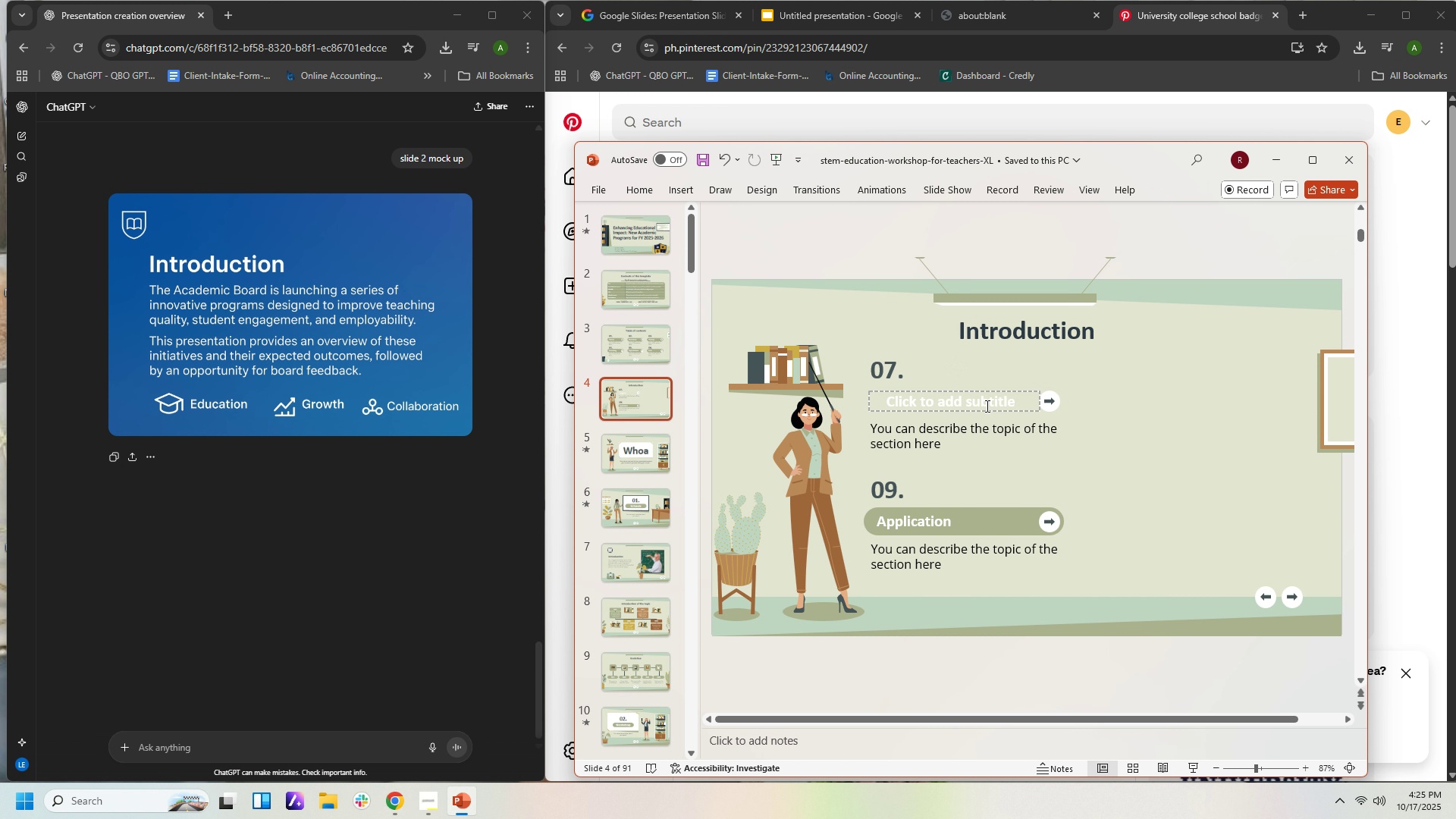 
key(Delete)
 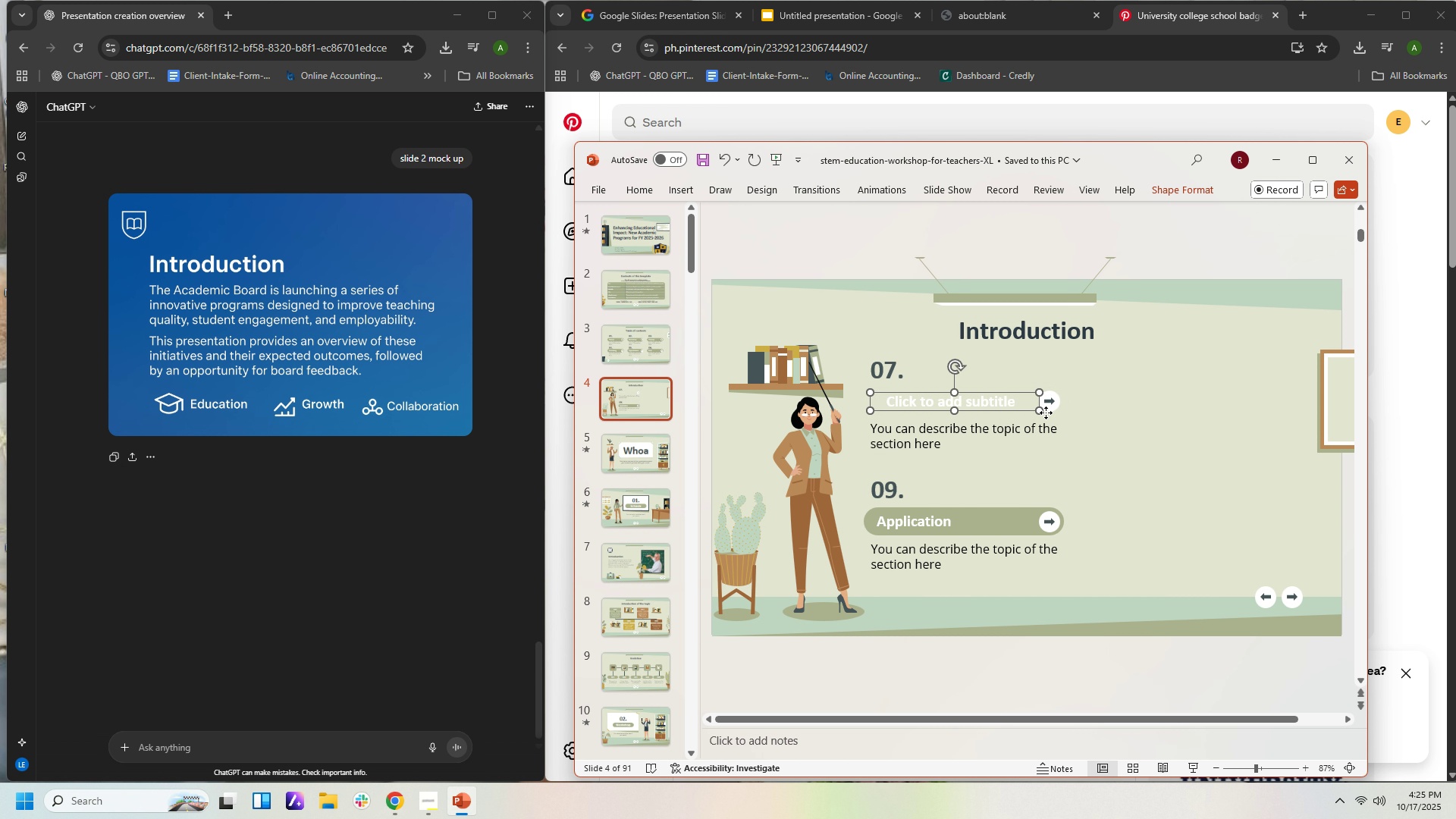 
left_click([1046, 413])
 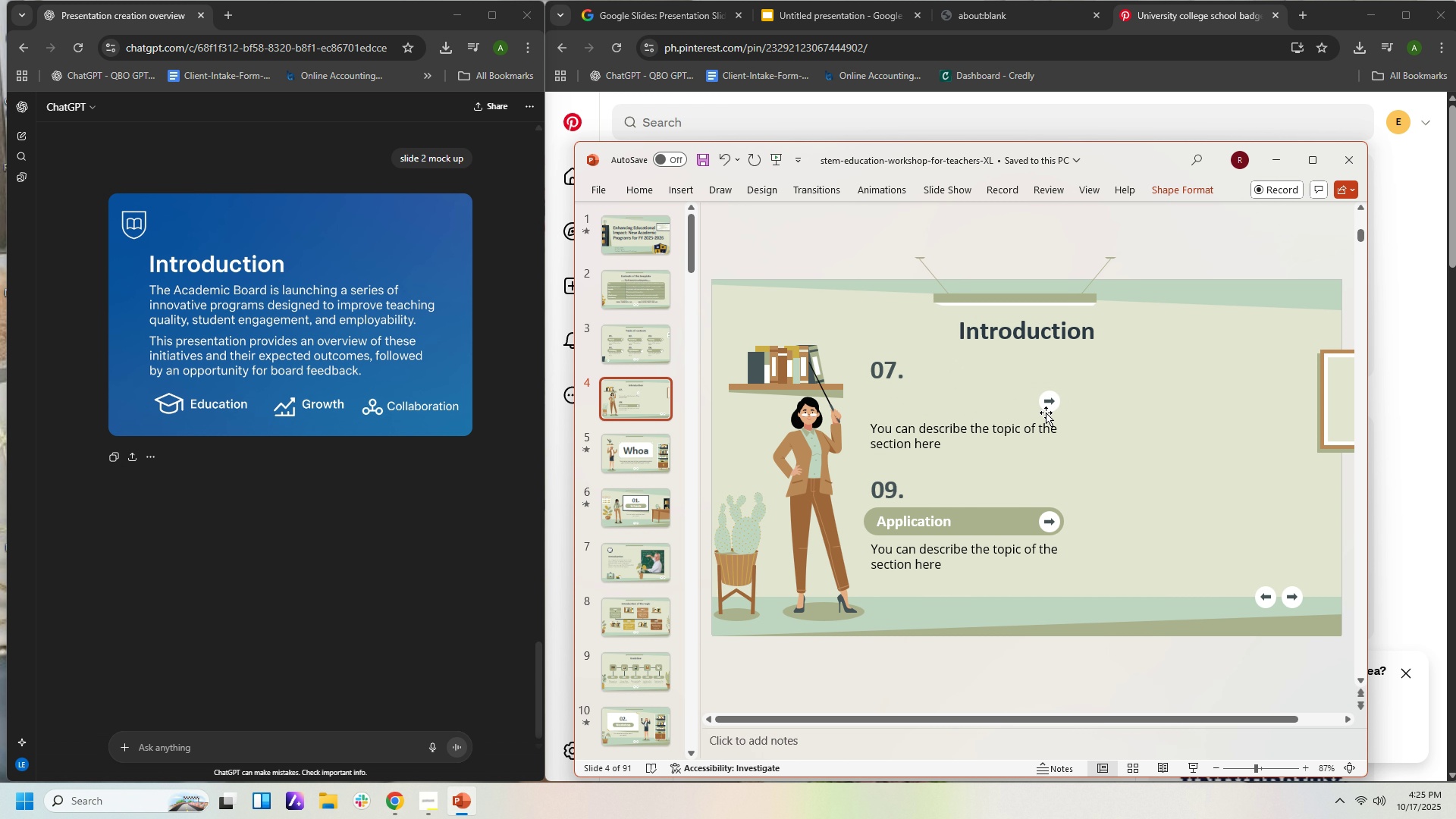 
key(Delete)
 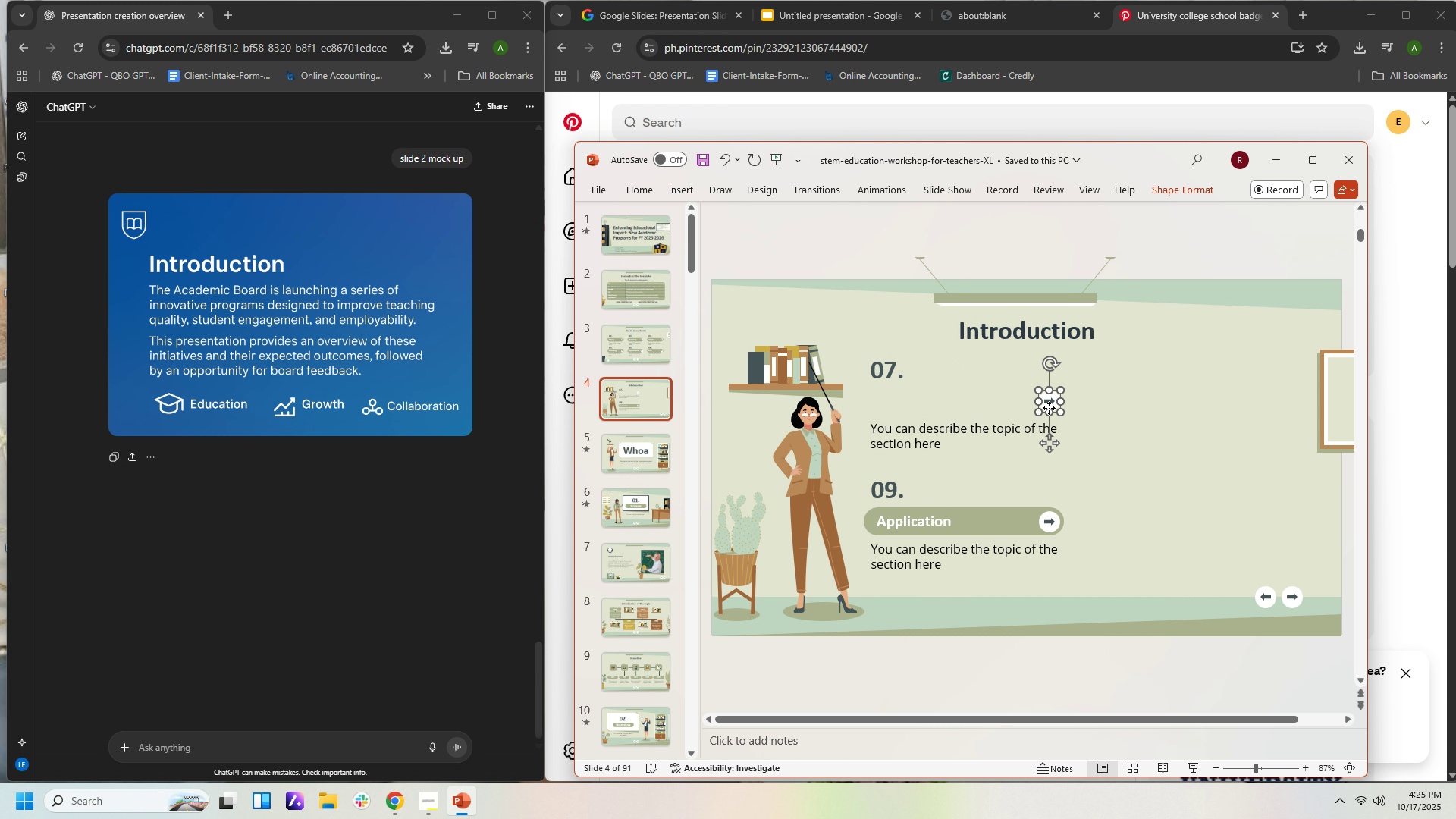 
left_click([1049, 408])
 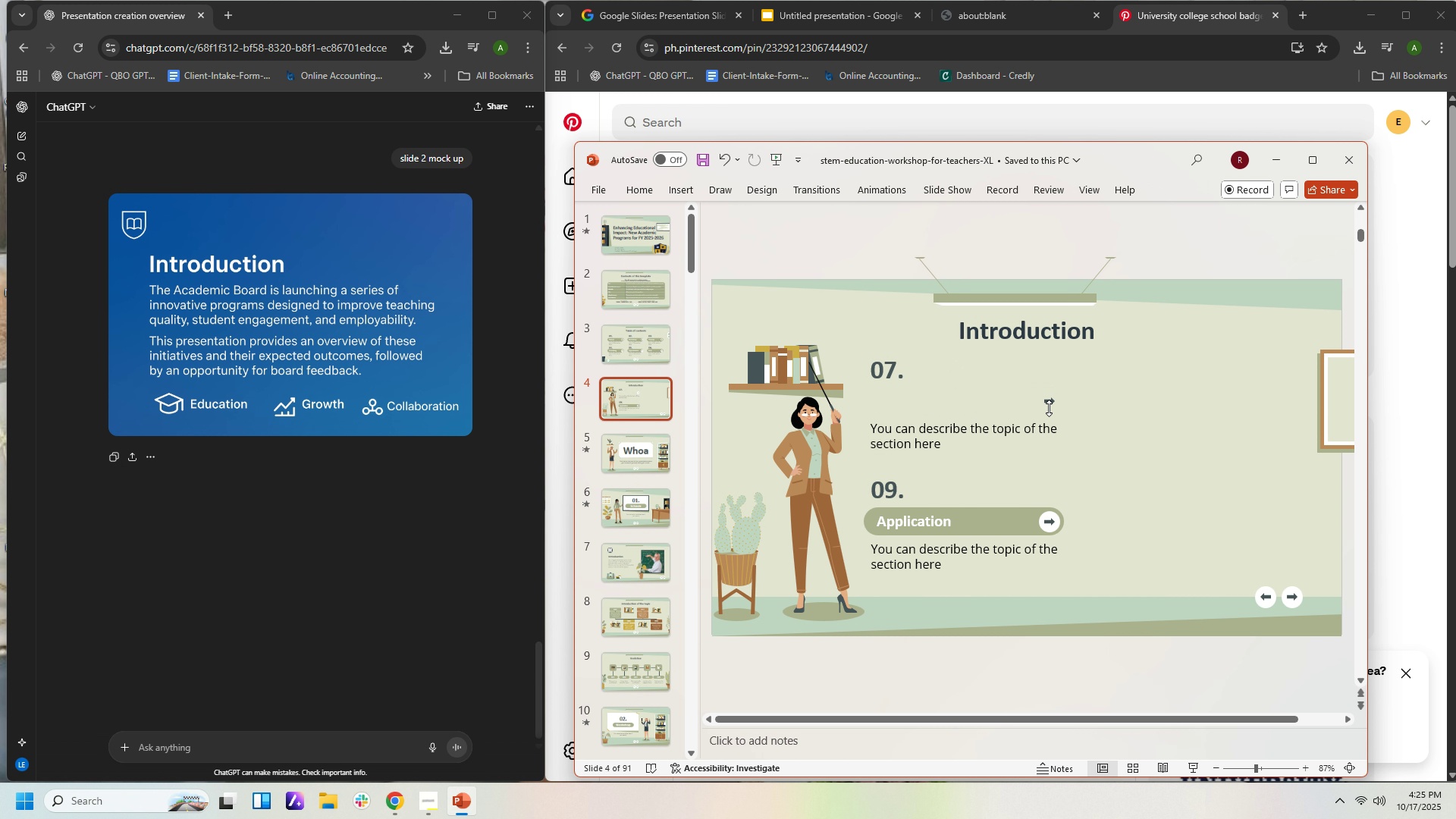 
key(Delete)
 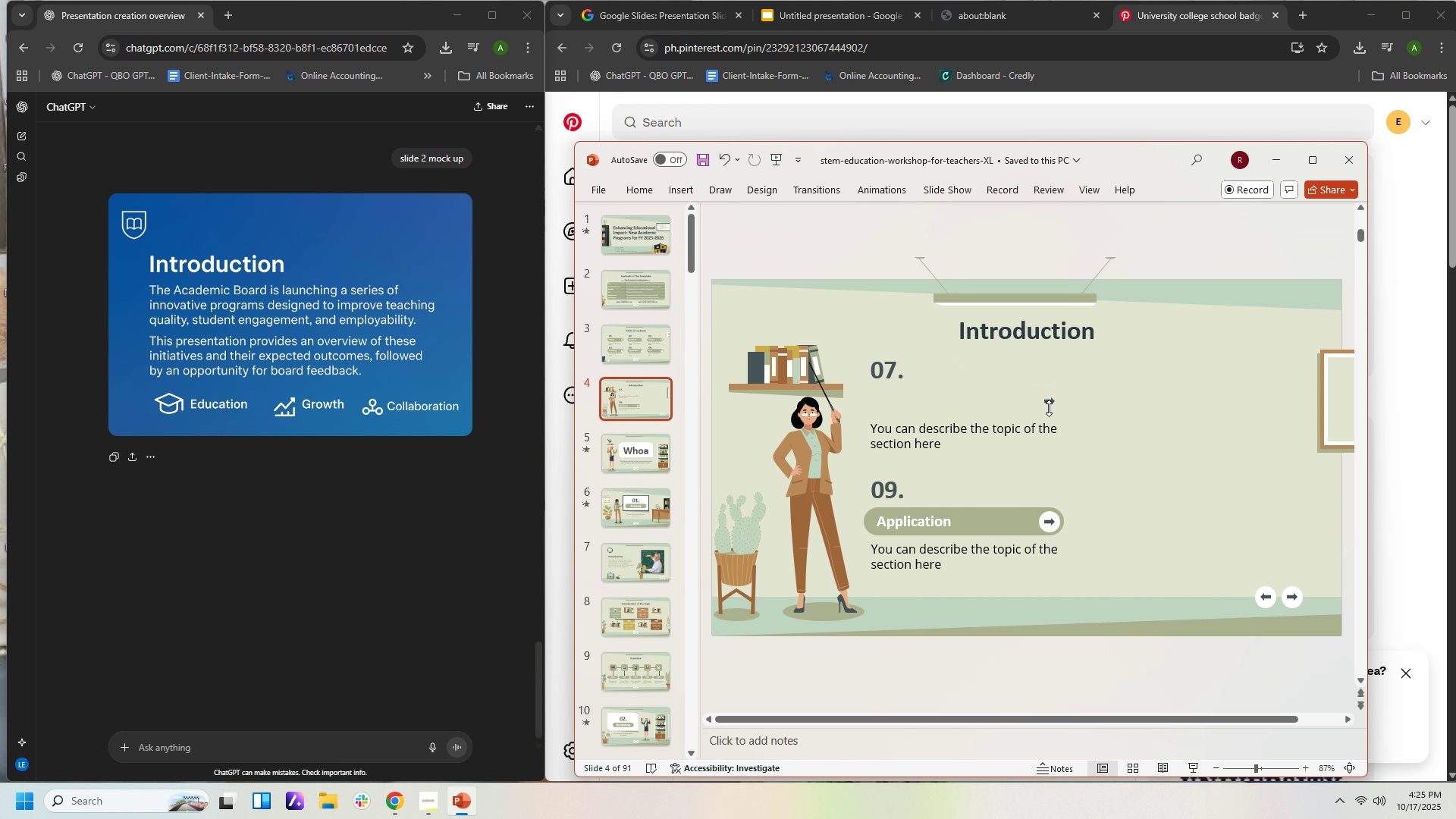 
key(Delete)
 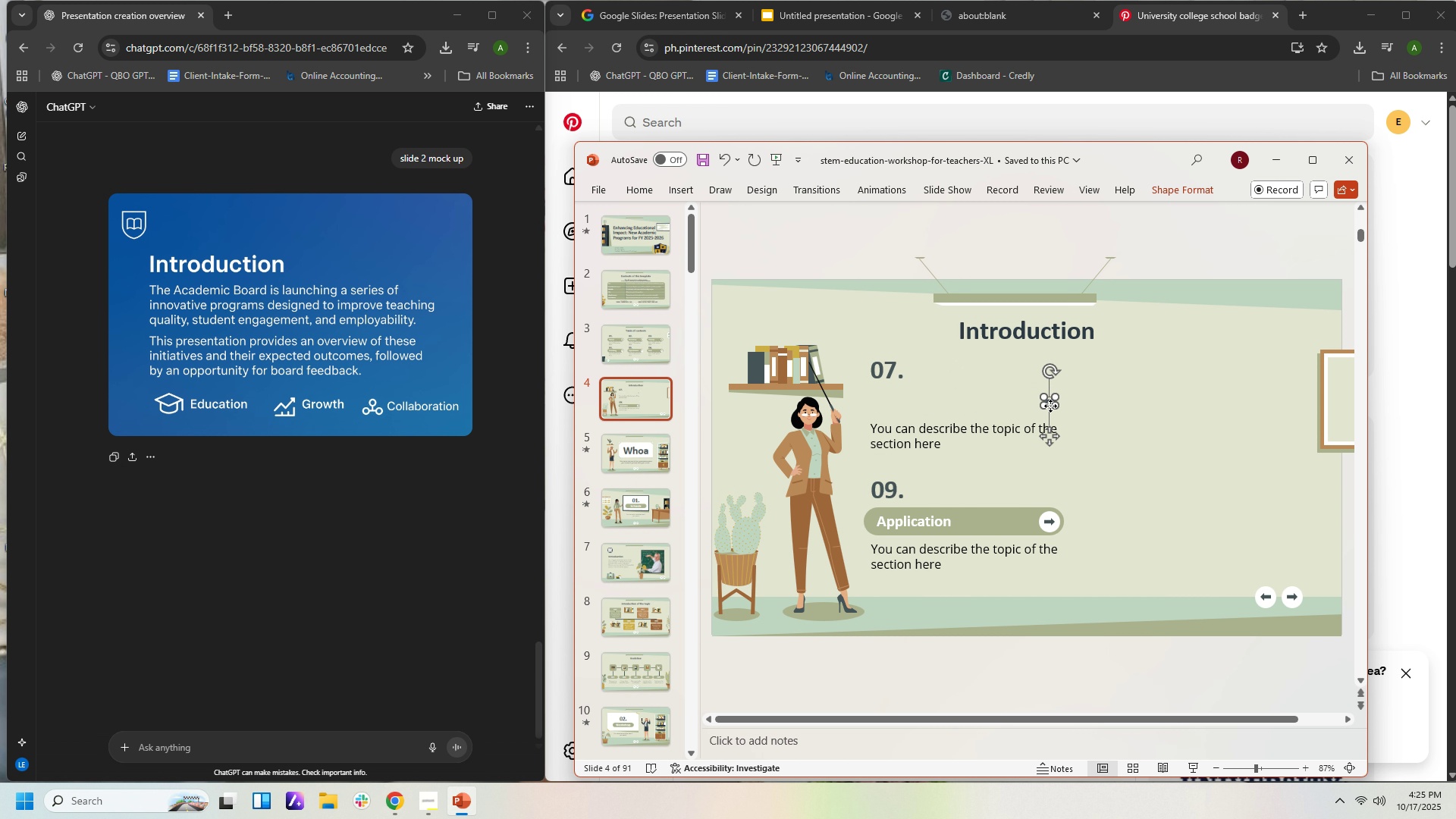 
left_click([1050, 406])
 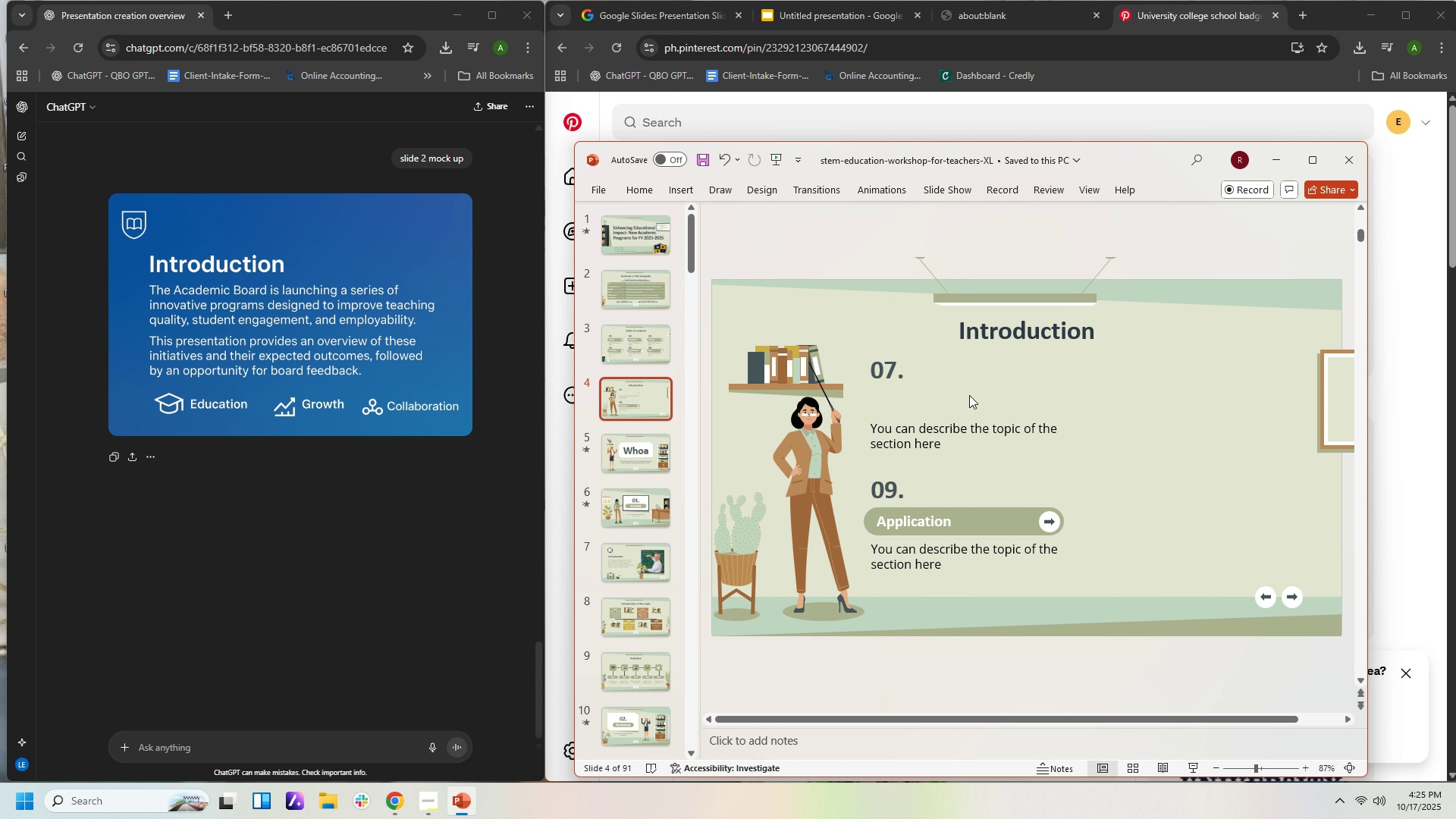 
key(Delete)
 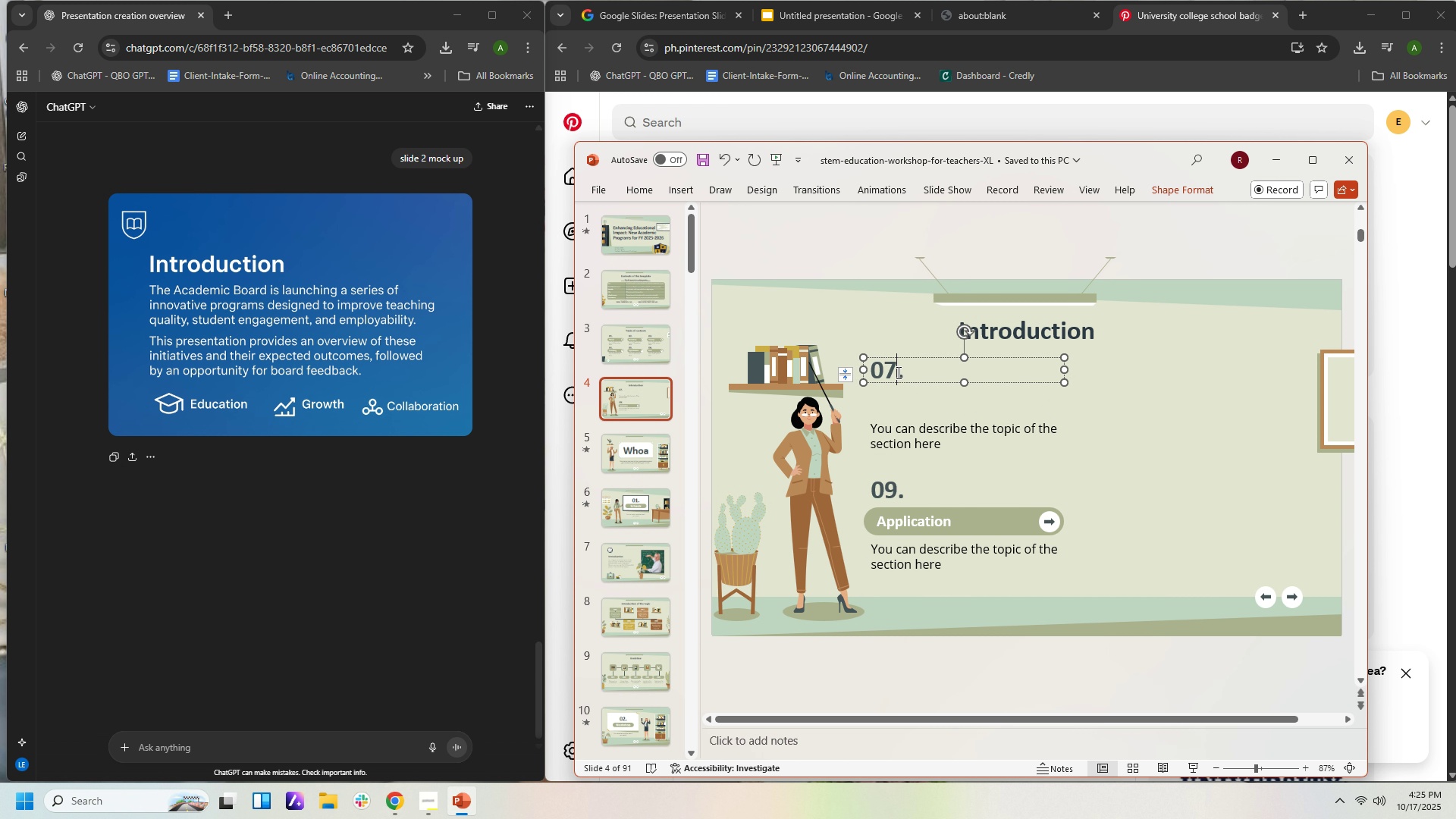 
left_click([897, 372])
 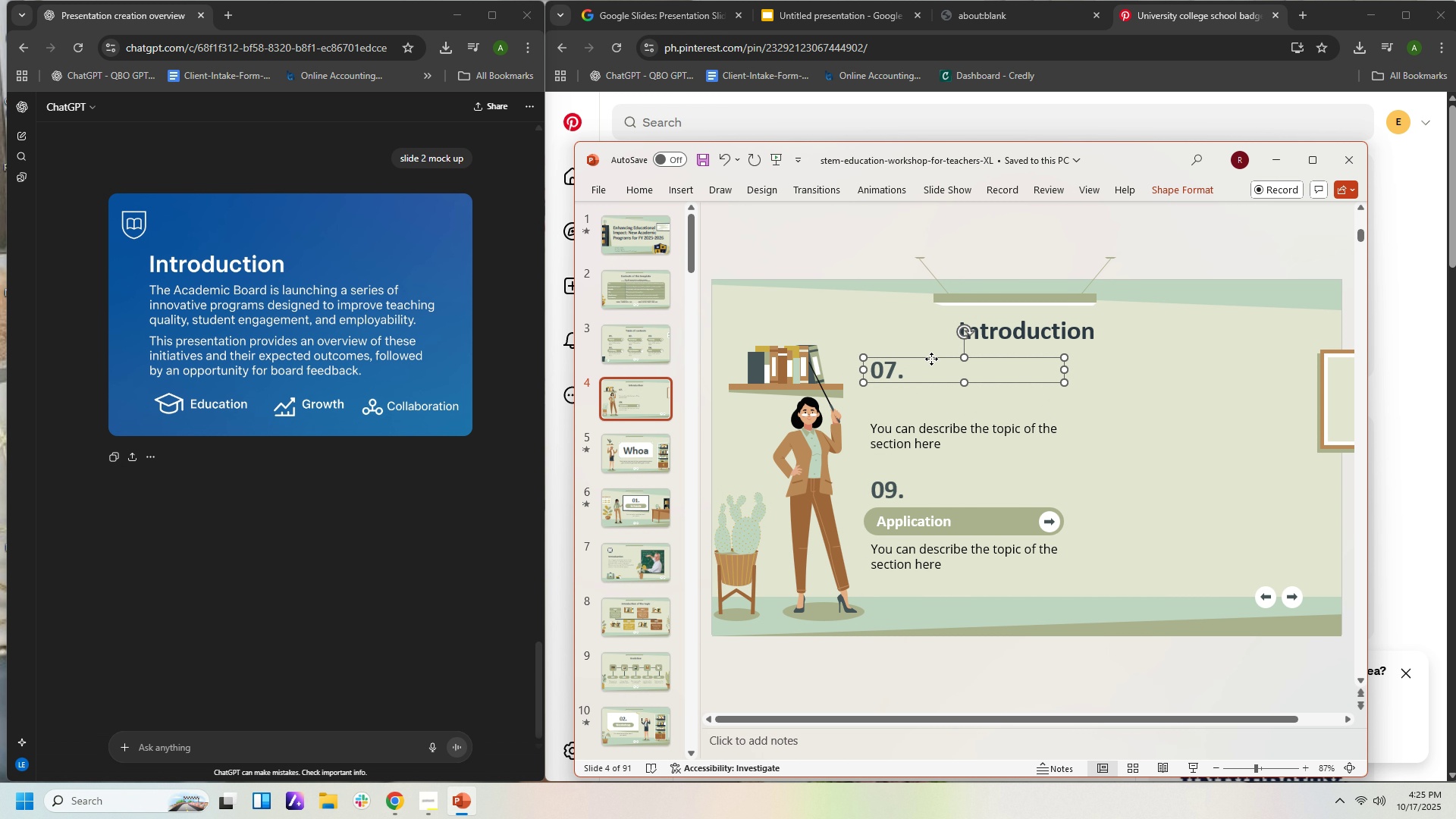 
left_click([931, 359])
 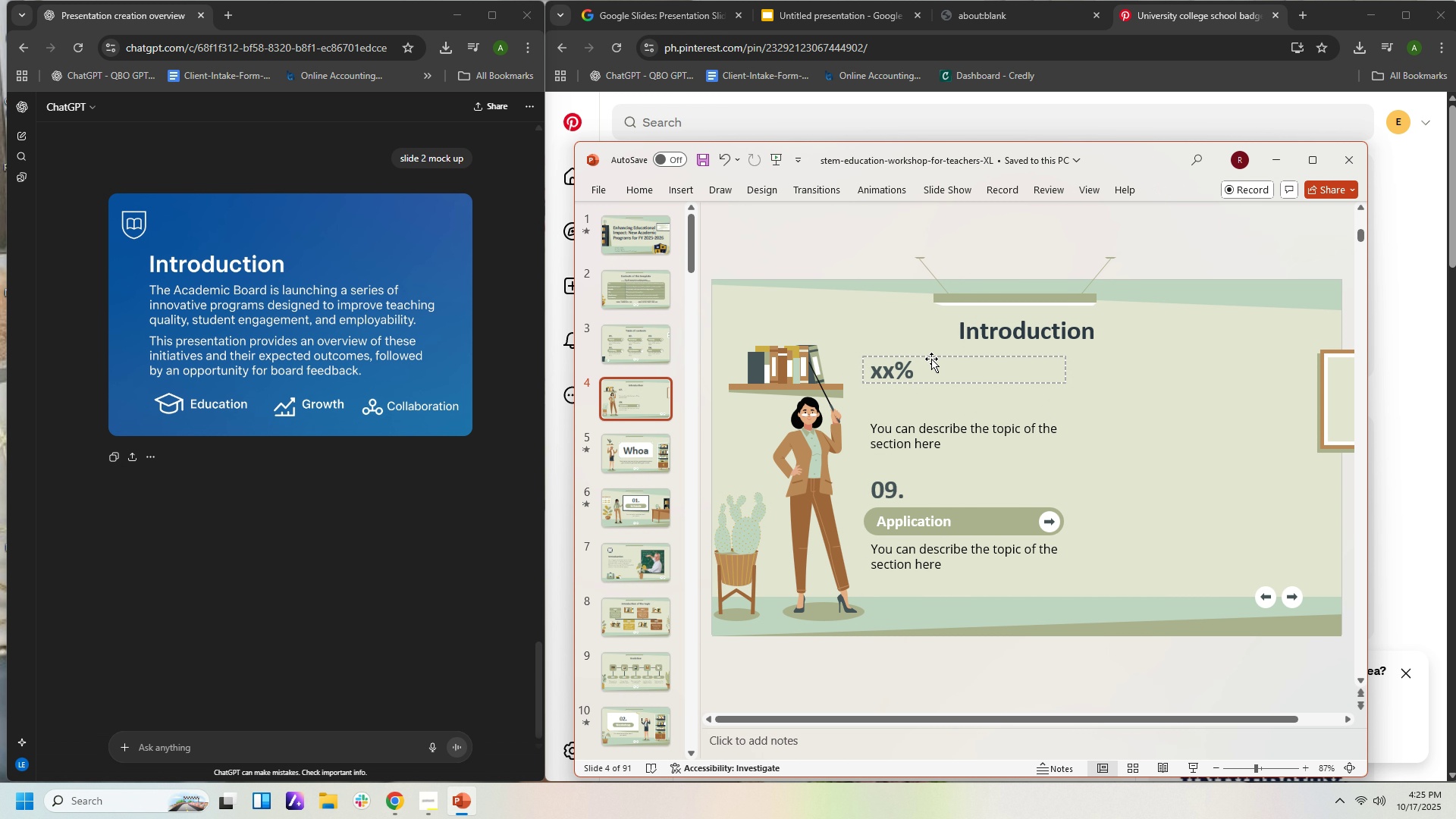 
key(Delete)
 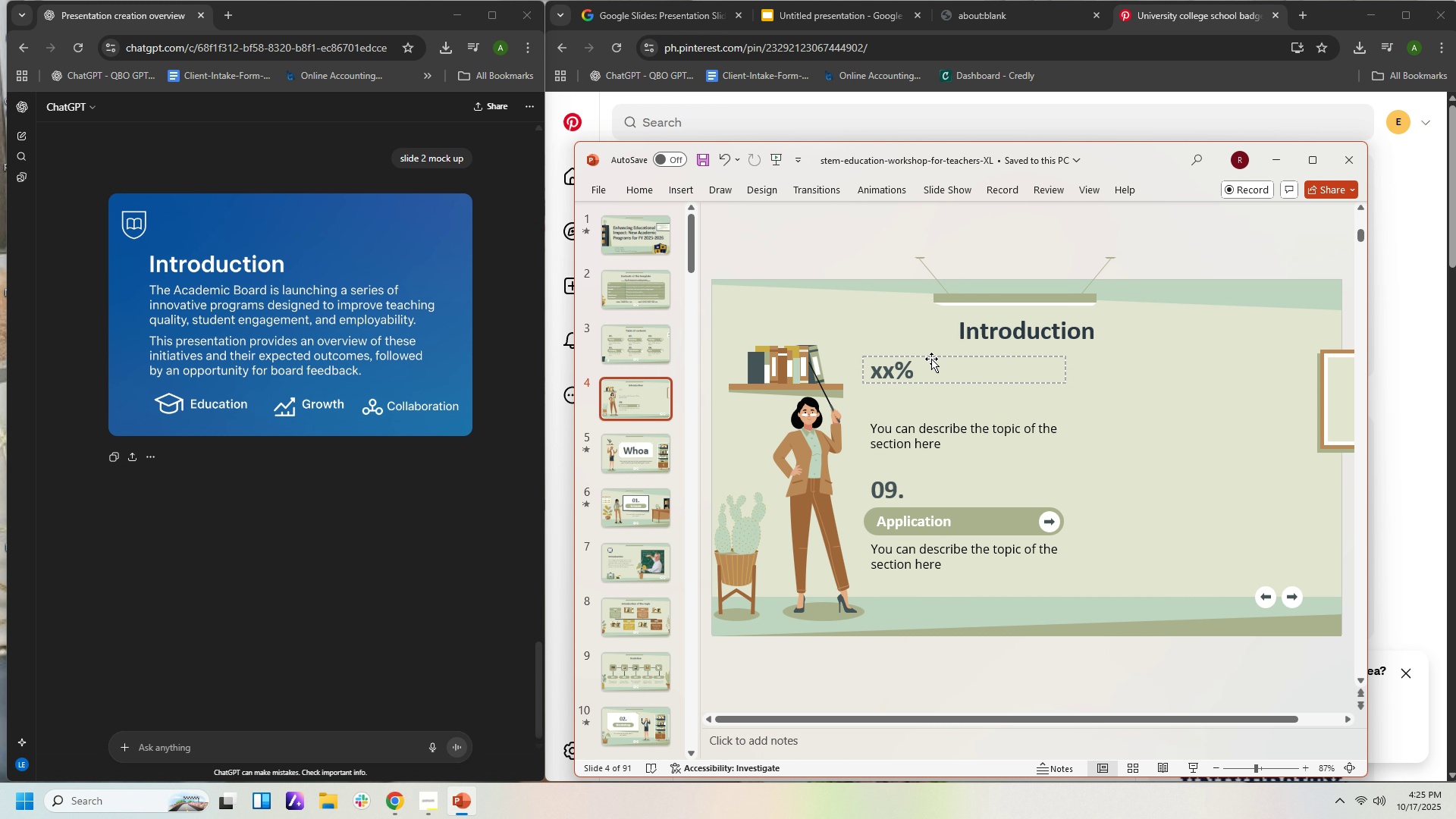 
key(Delete)
 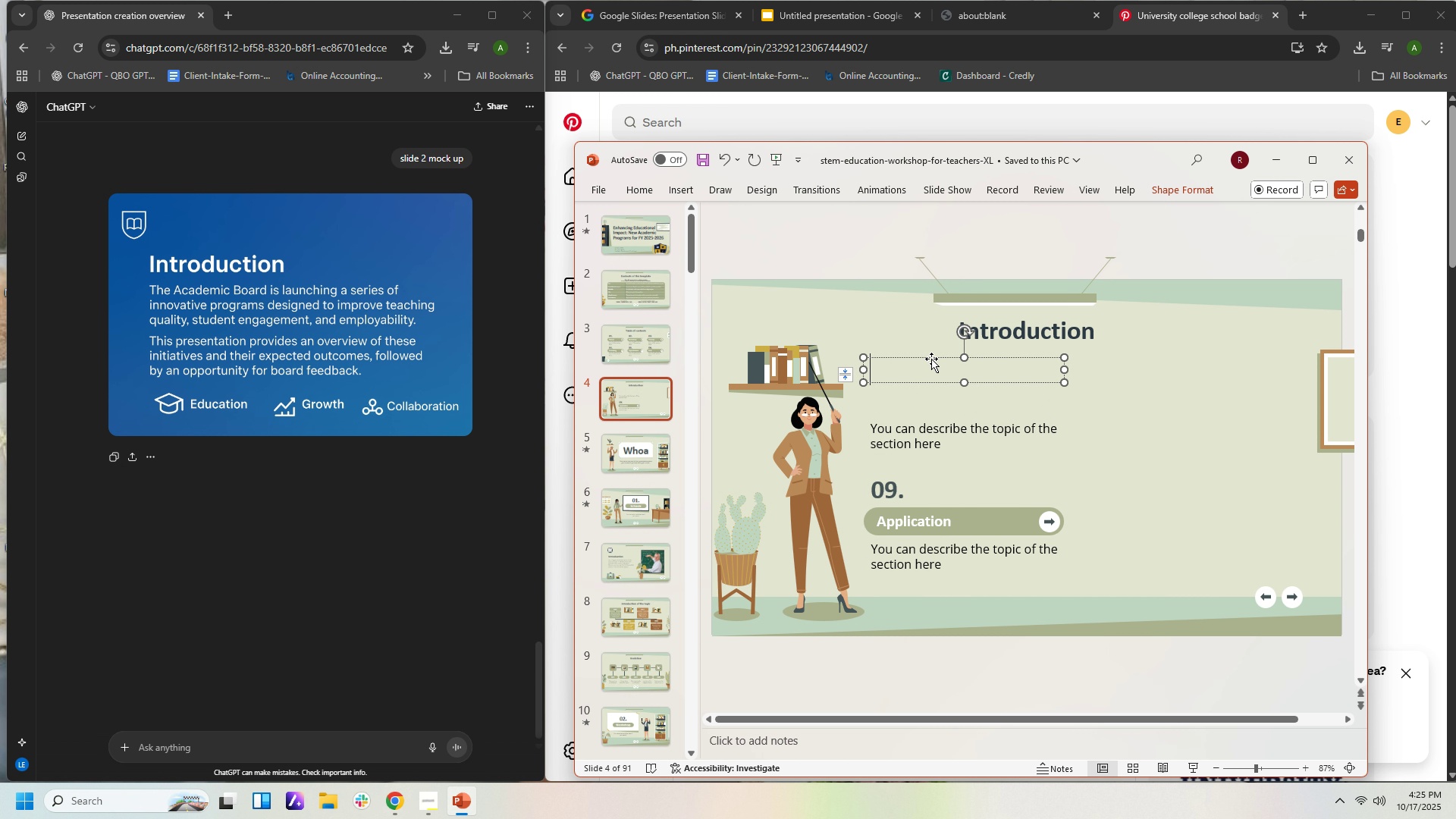 
left_click([931, 359])
 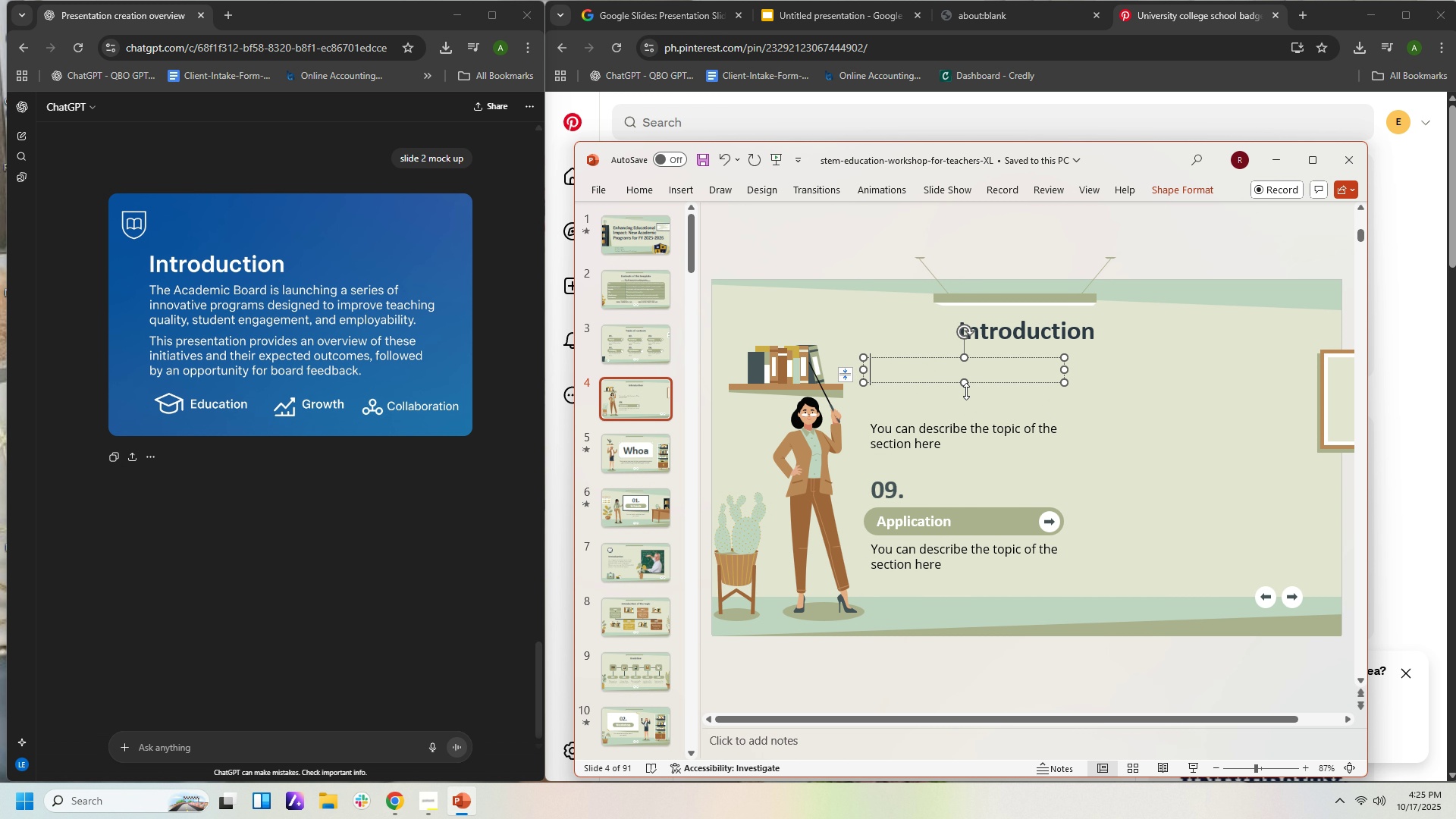 
key(Delete)
 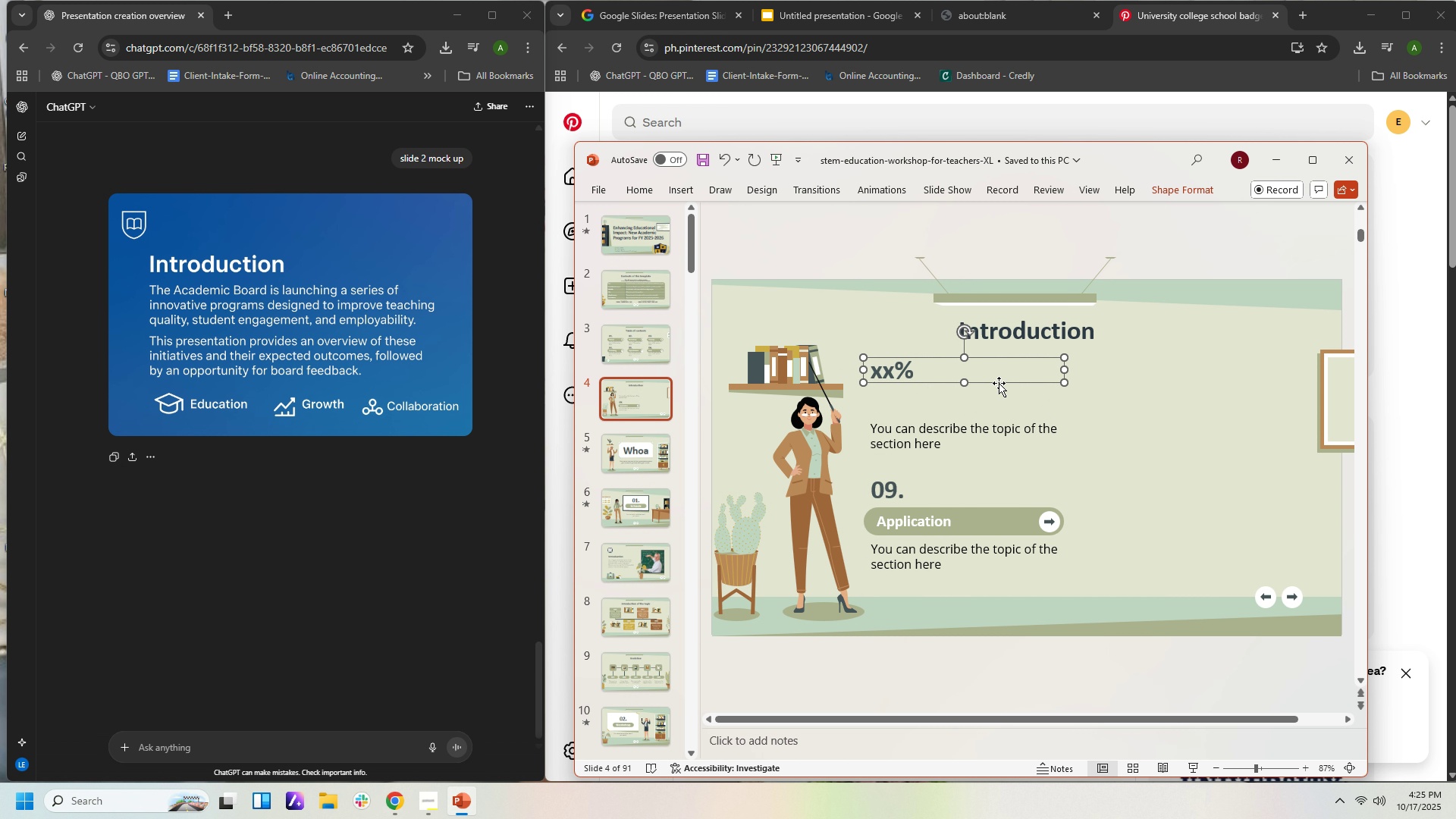 
double_click([999, 383])
 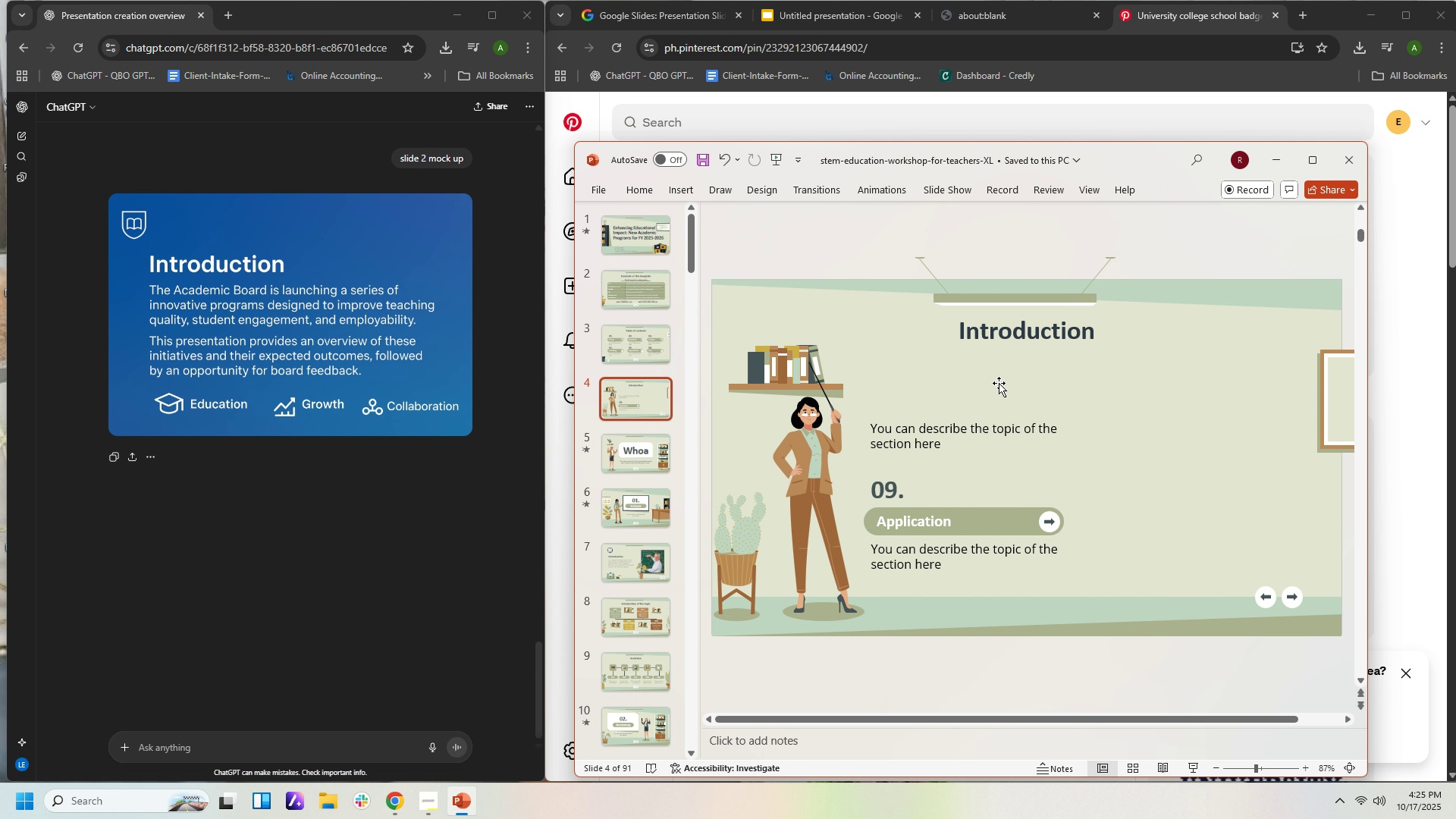 
key(Delete)
 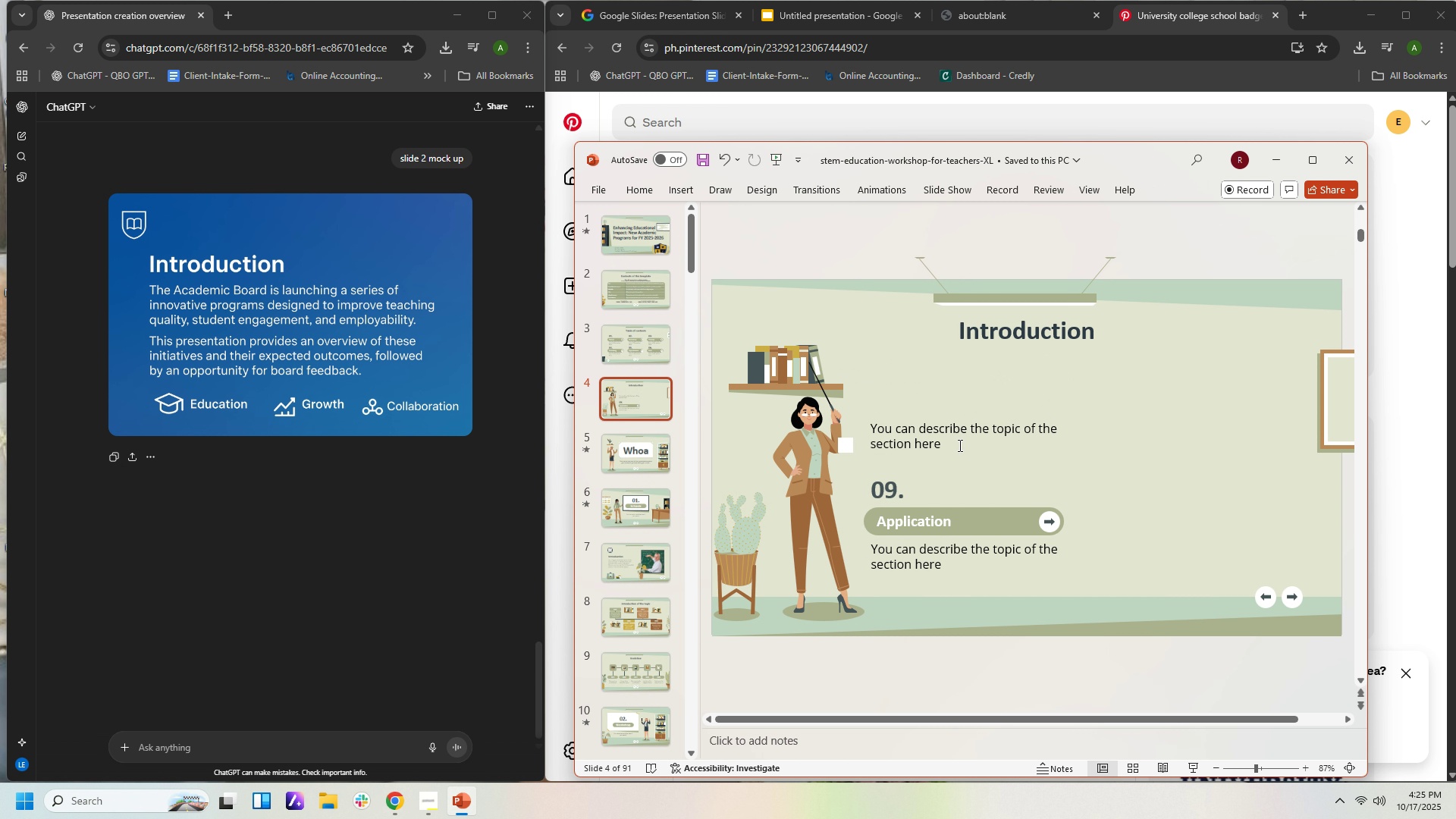 
left_click_drag(start_coordinate=[959, 445], to_coordinate=[880, 418])
 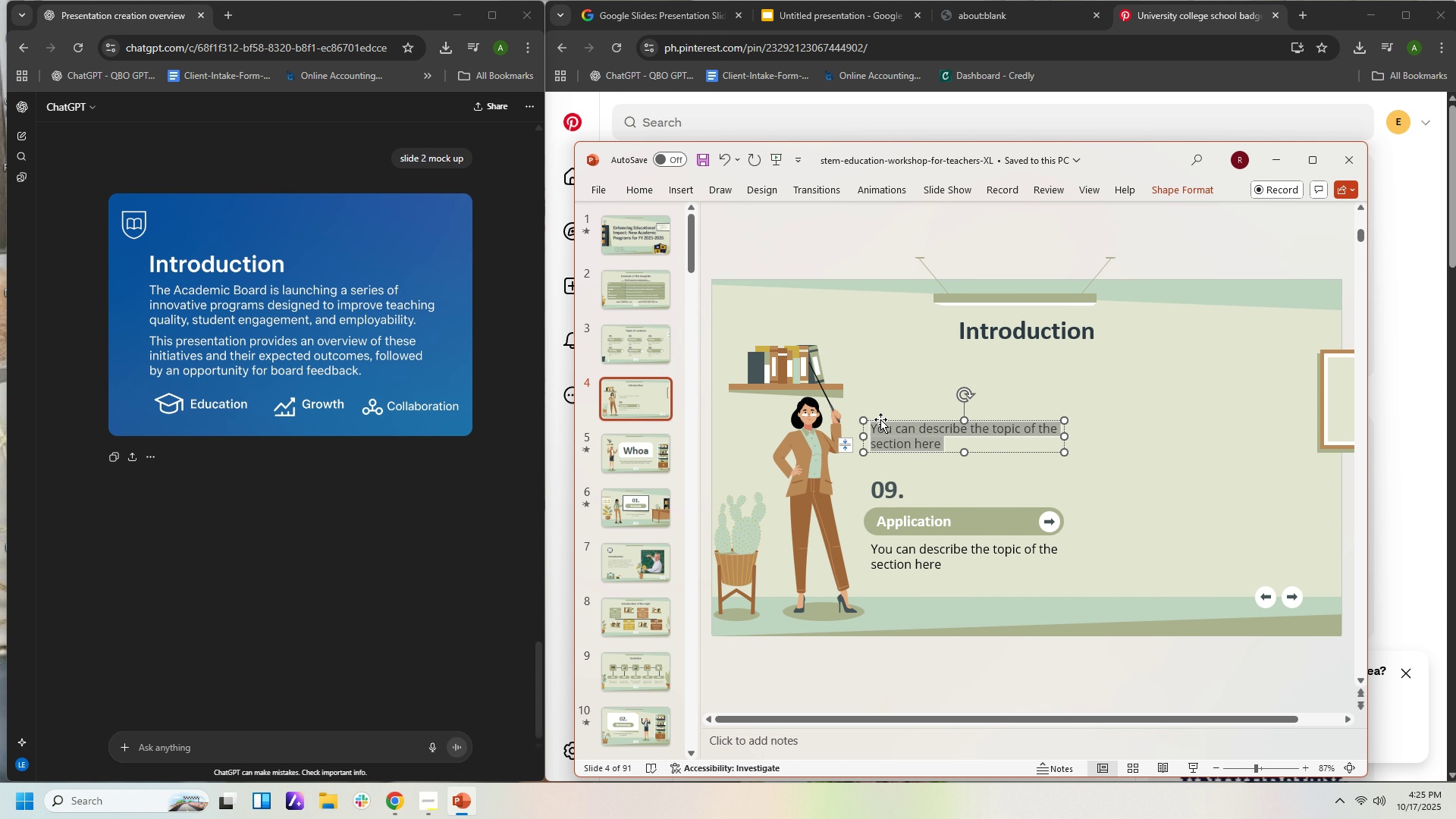 
type(The Academic Board is launching)
 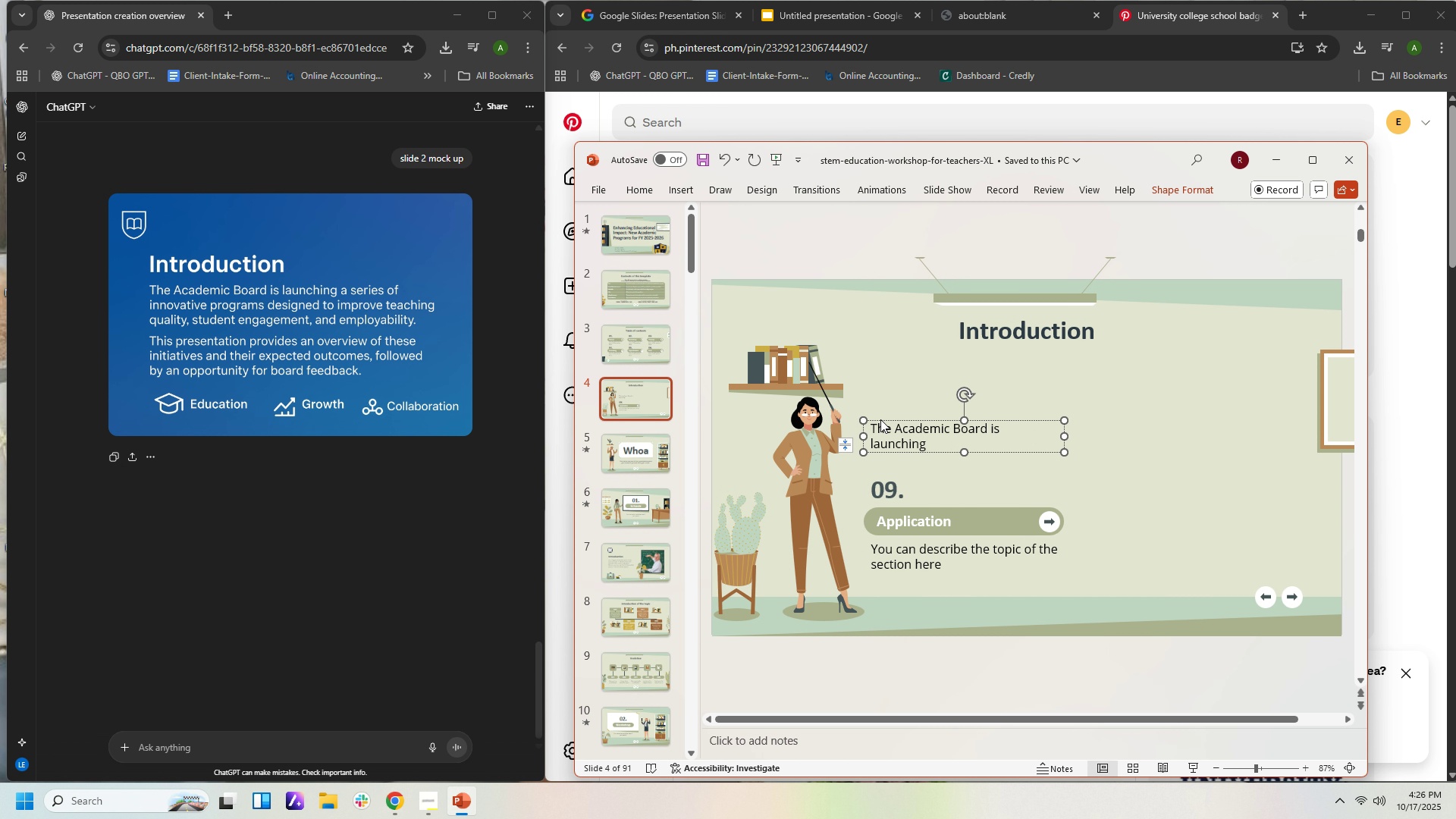 
left_click_drag(start_coordinate=[1069, 451], to_coordinate=[1229, 510])
 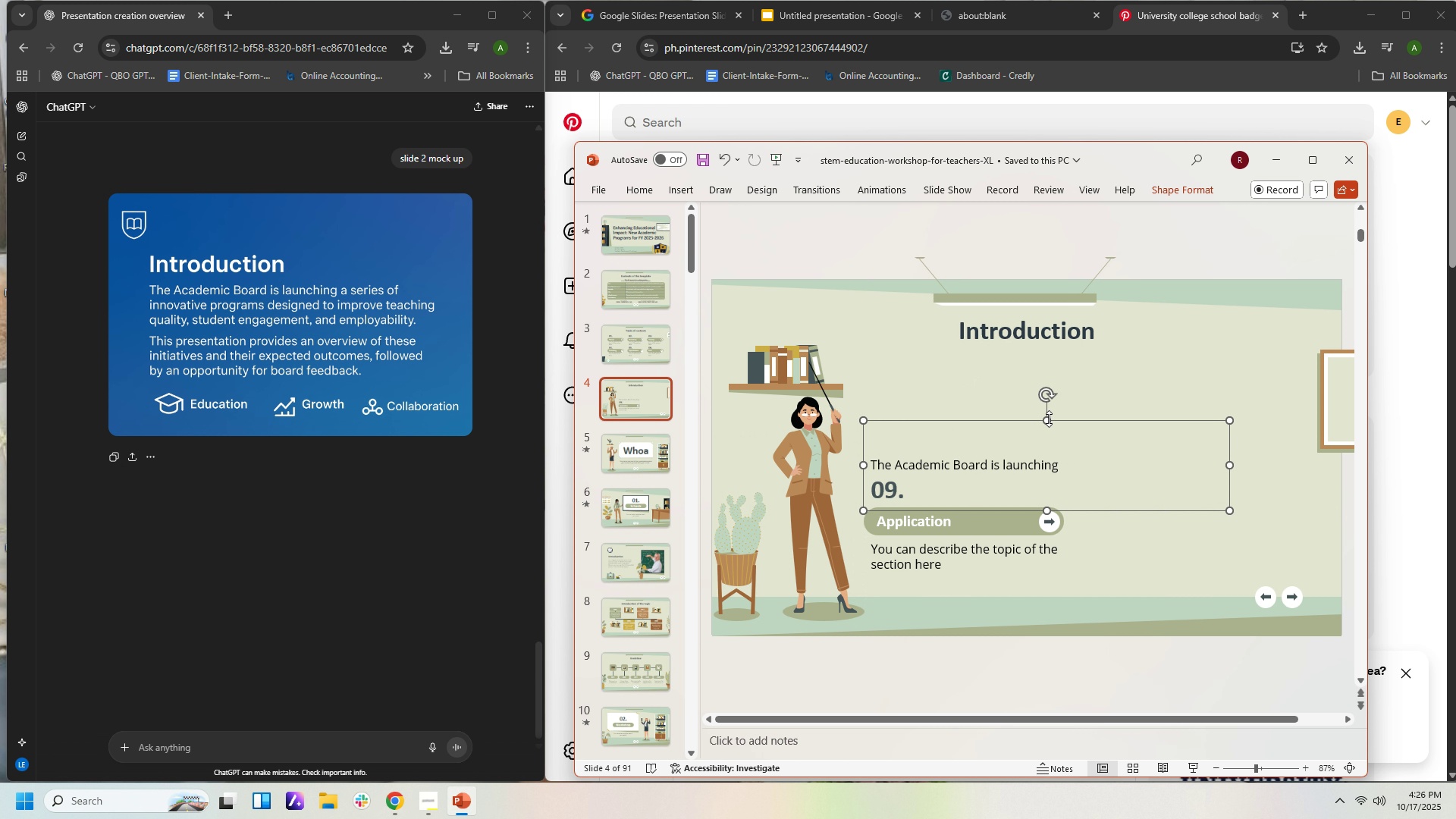 
left_click_drag(start_coordinate=[1049, 419], to_coordinate=[1053, 350])
 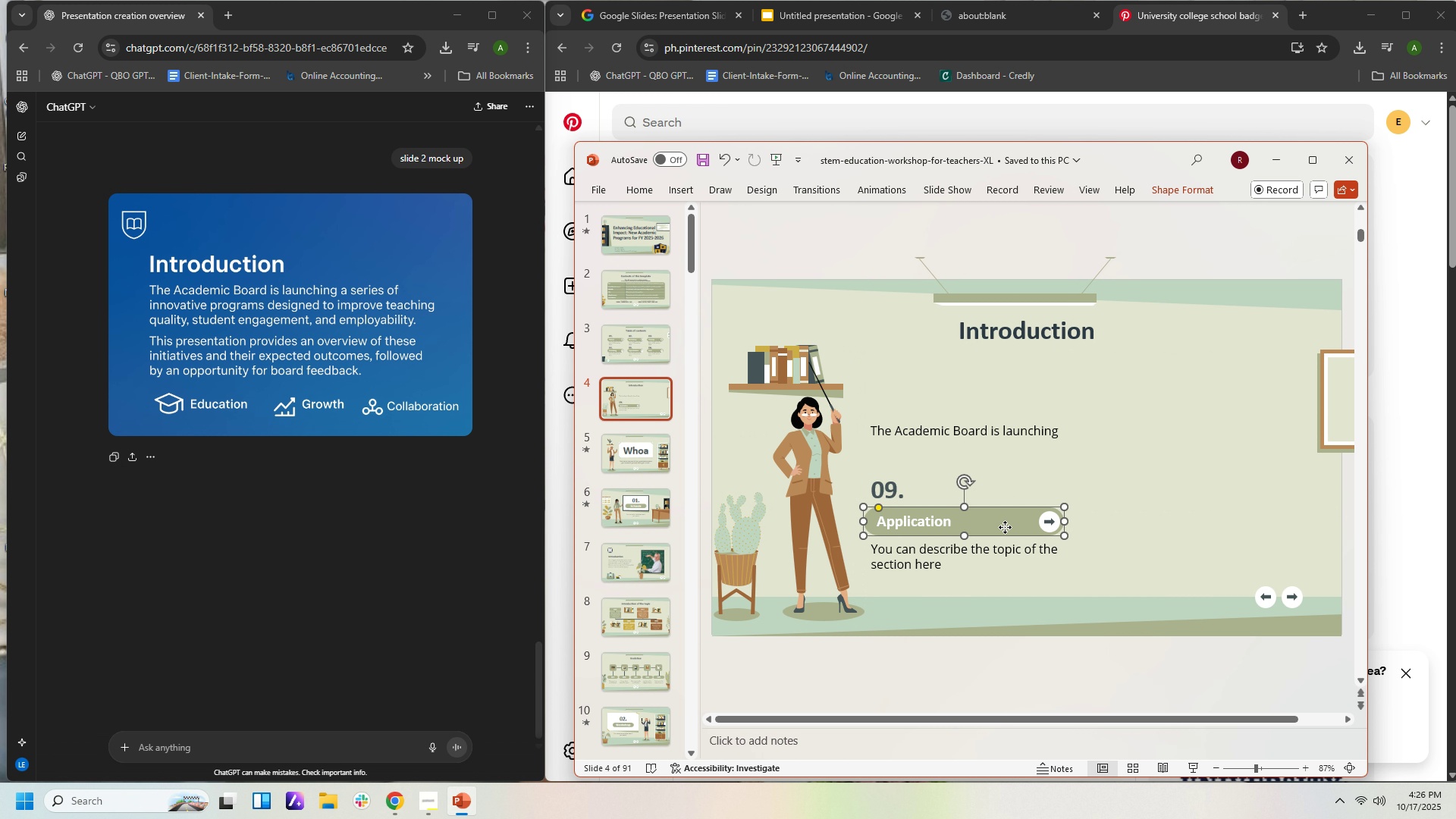 
left_click([1005, 527])
 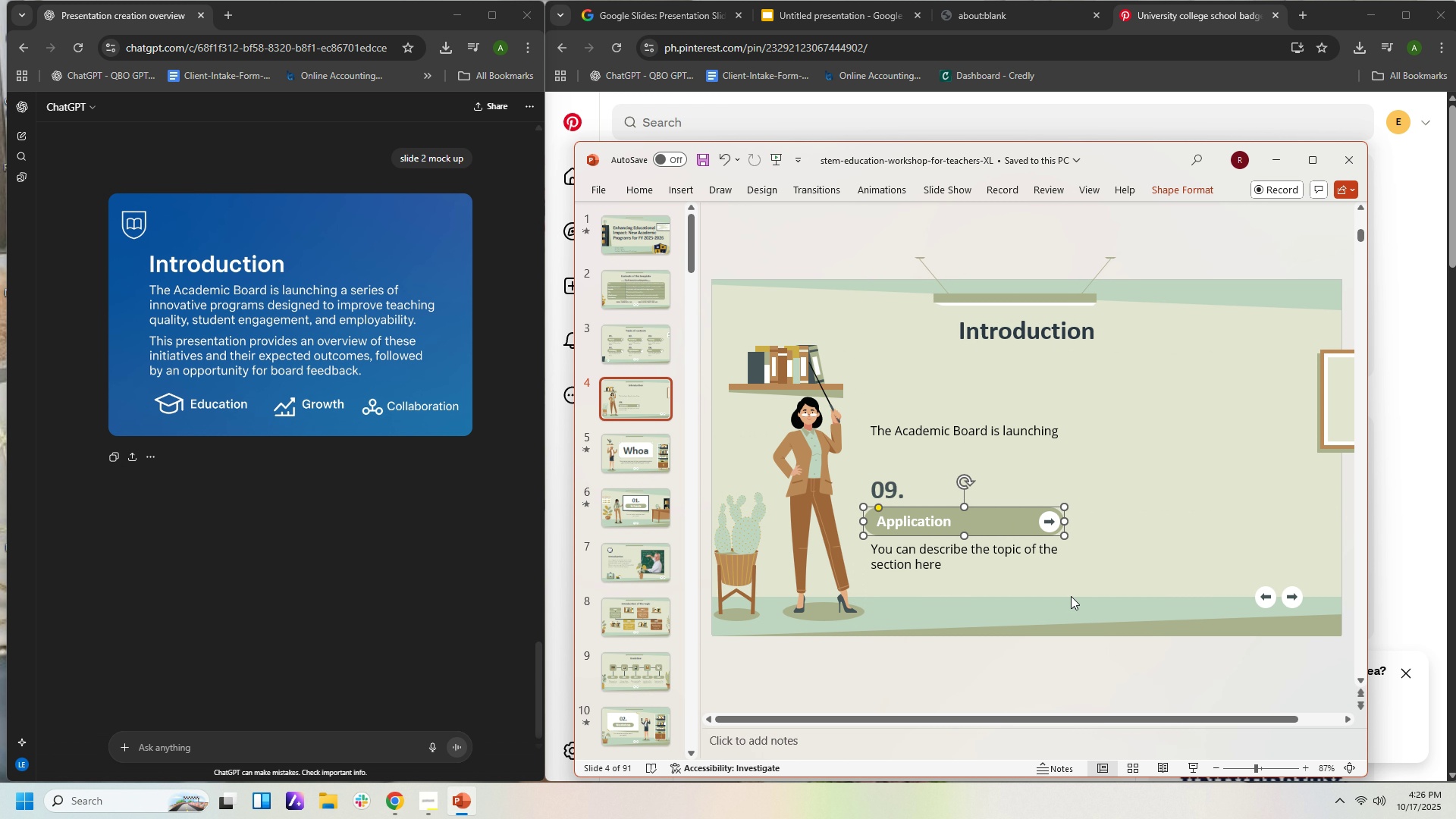 
left_click_drag(start_coordinate=[1071, 596], to_coordinate=[836, 460])
 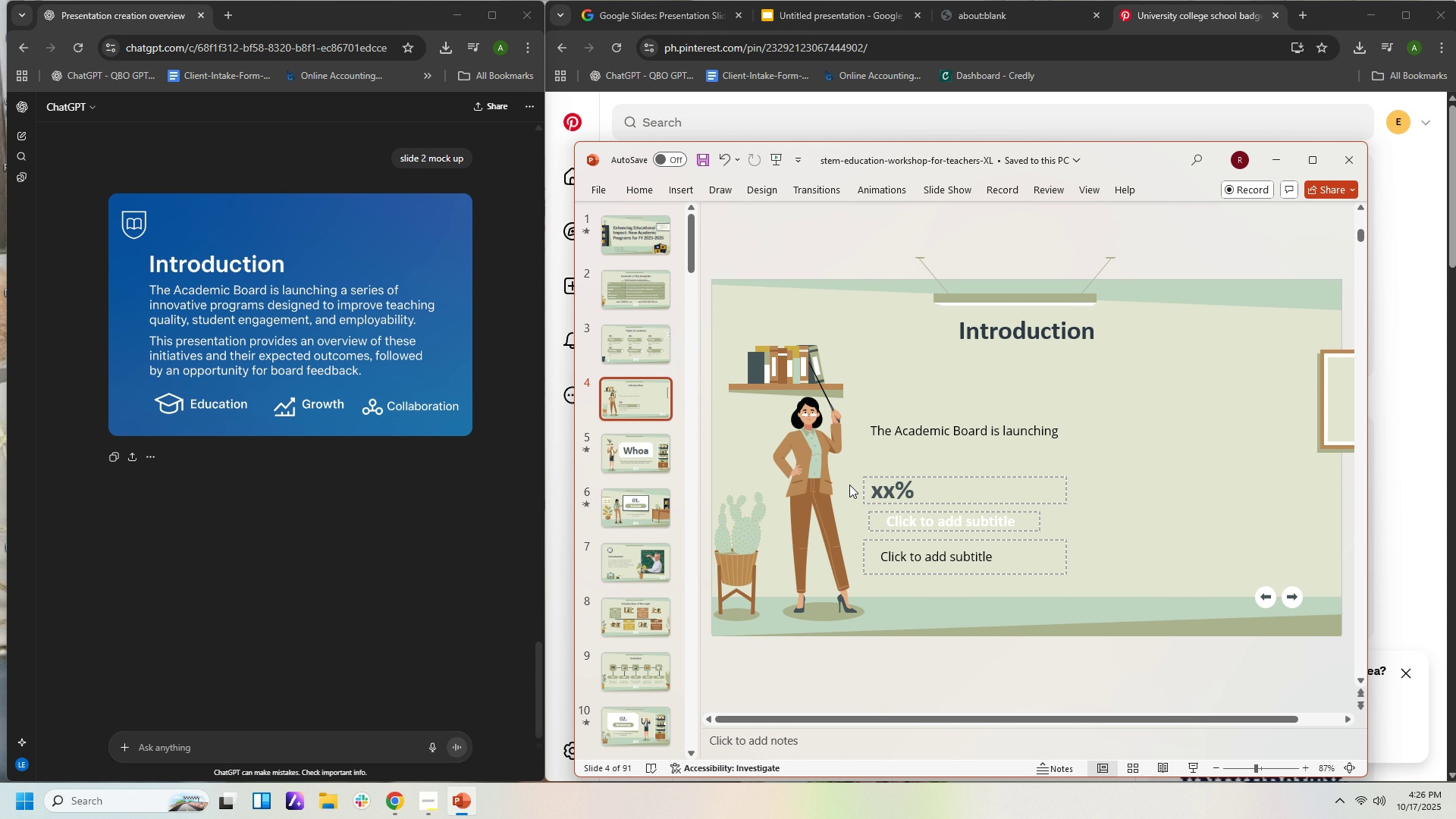 
key(Delete)
 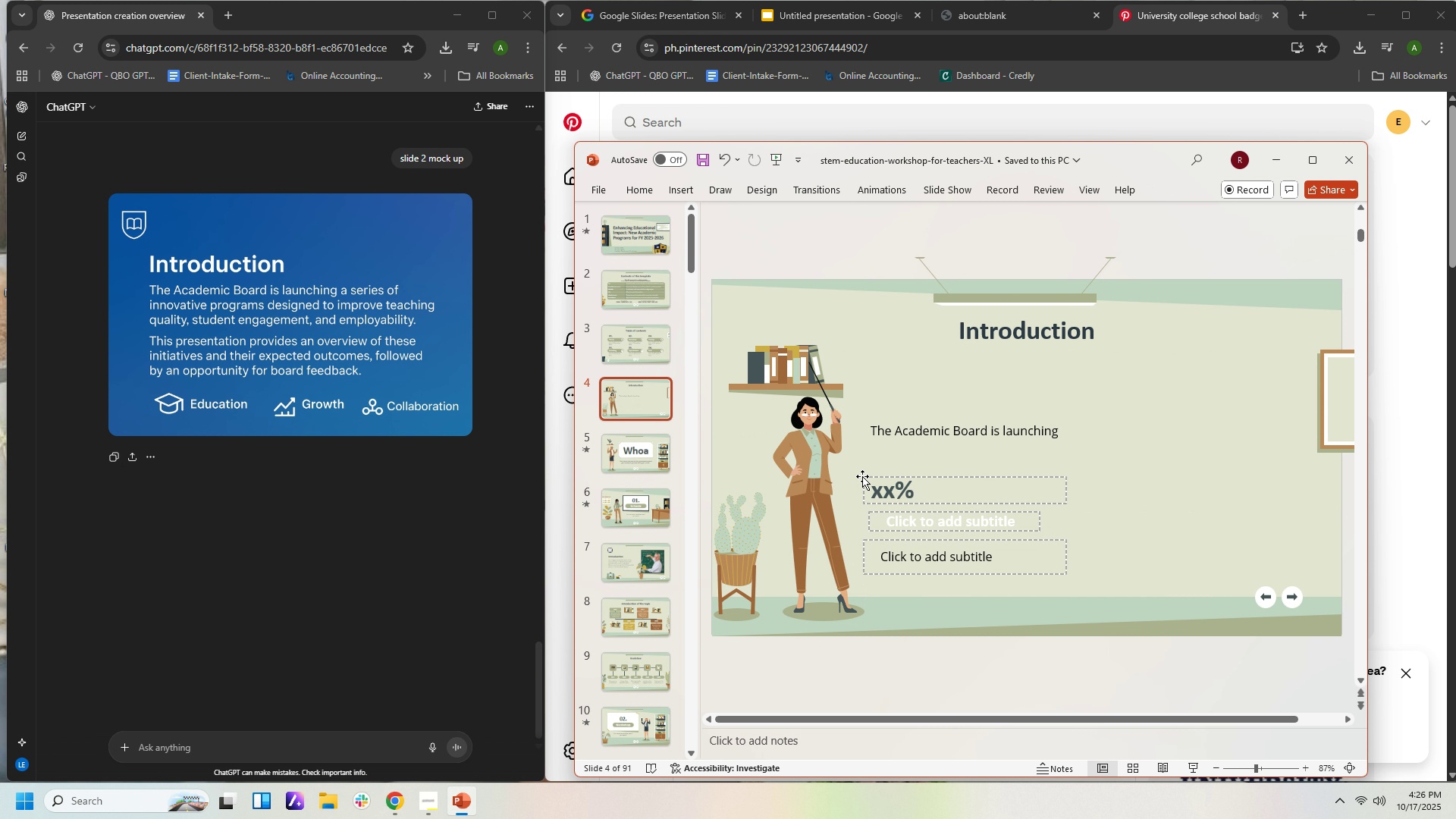 
key(Delete)
 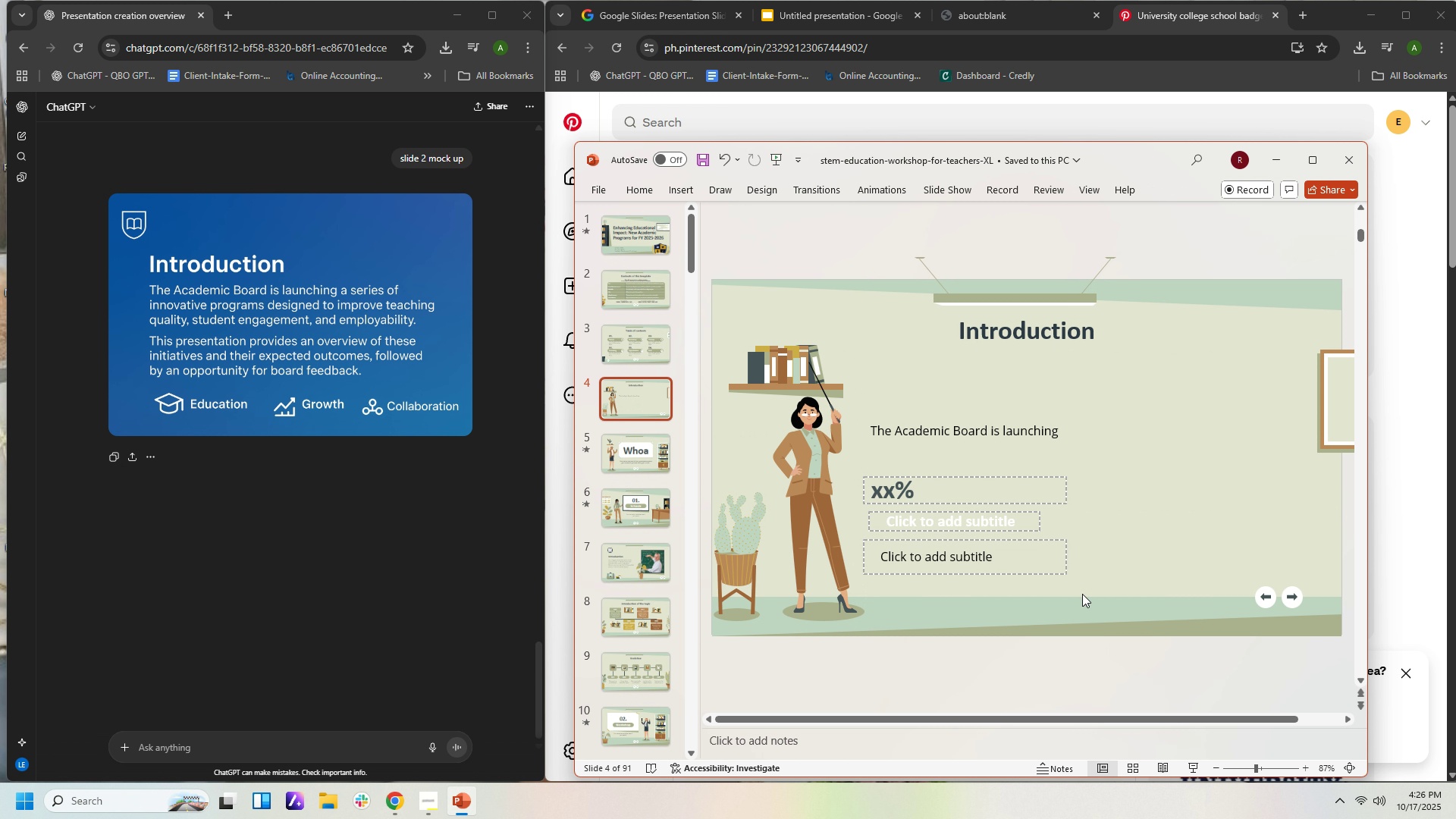 
left_click_drag(start_coordinate=[1082, 594], to_coordinate=[852, 460])
 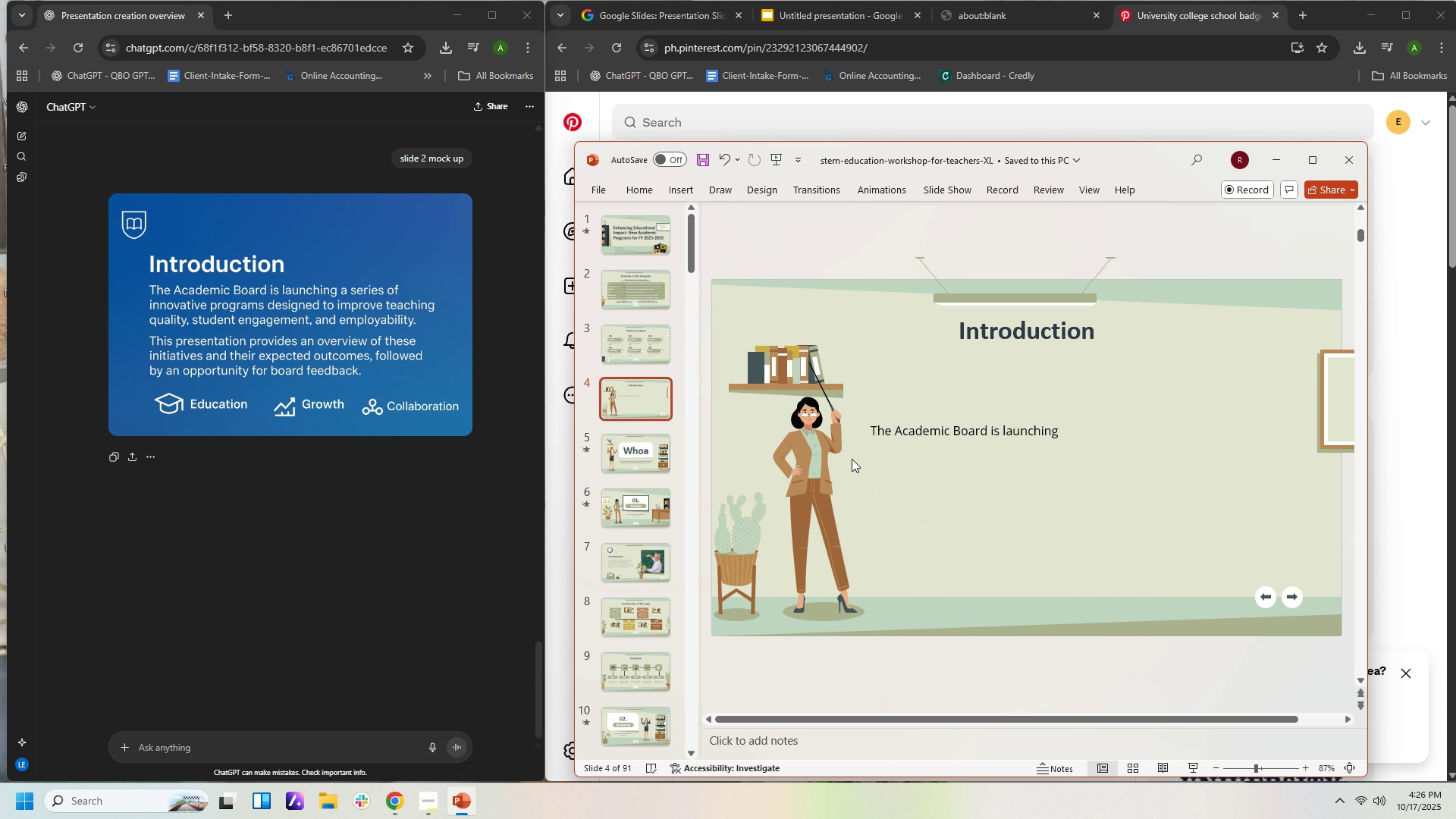 
key(Delete)
 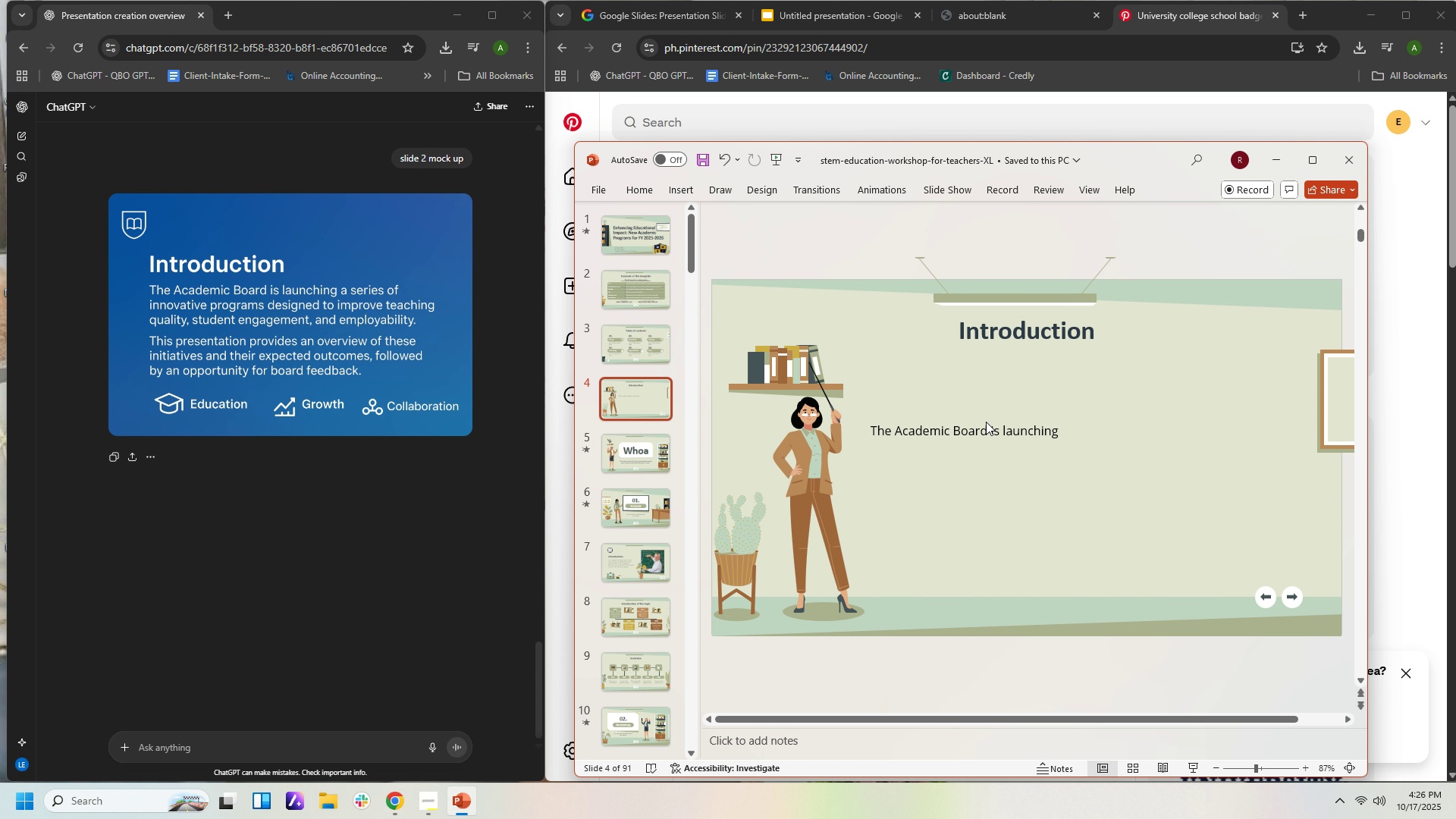 
left_click([986, 427])
 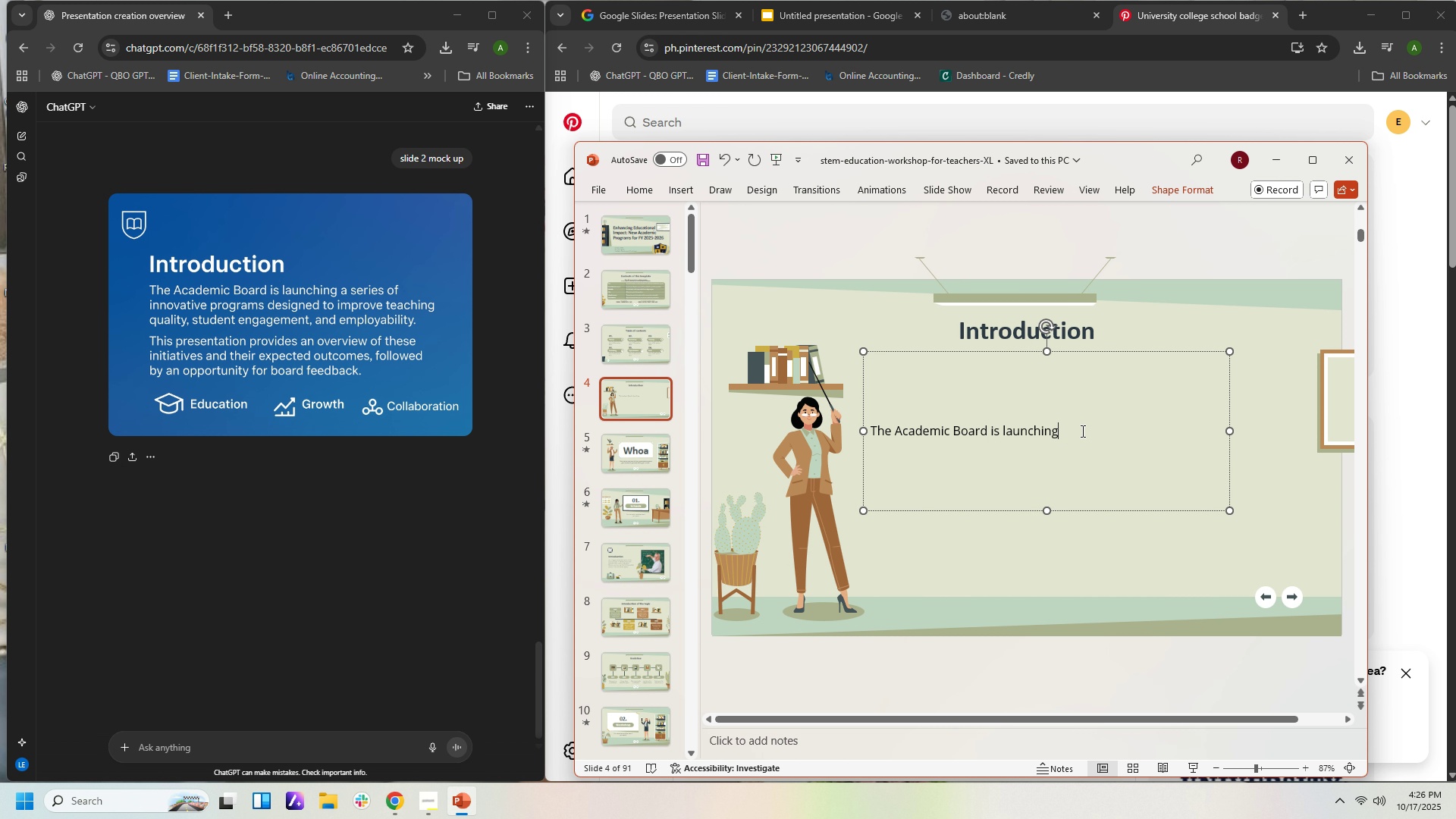 
left_click([1081, 431])
 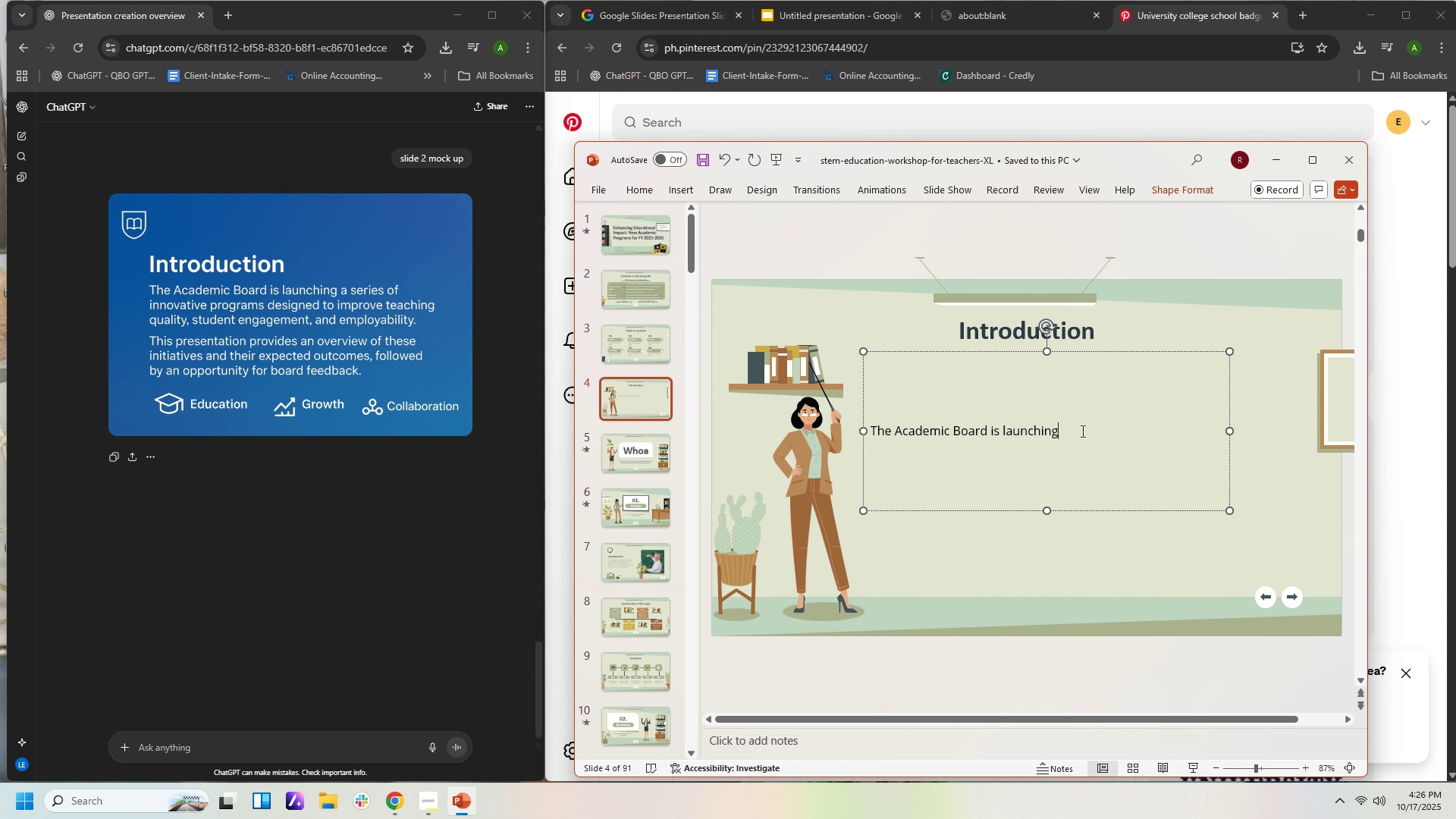 
type( a series of innovatibe)
key(Backspace)
key(Backspace)
type(ve programs designed to improve teaching quality, student engagement, and empli)
key(Backspace)
type(iy)
key(Backspace)
key(Backspace)
type(oyability.)
 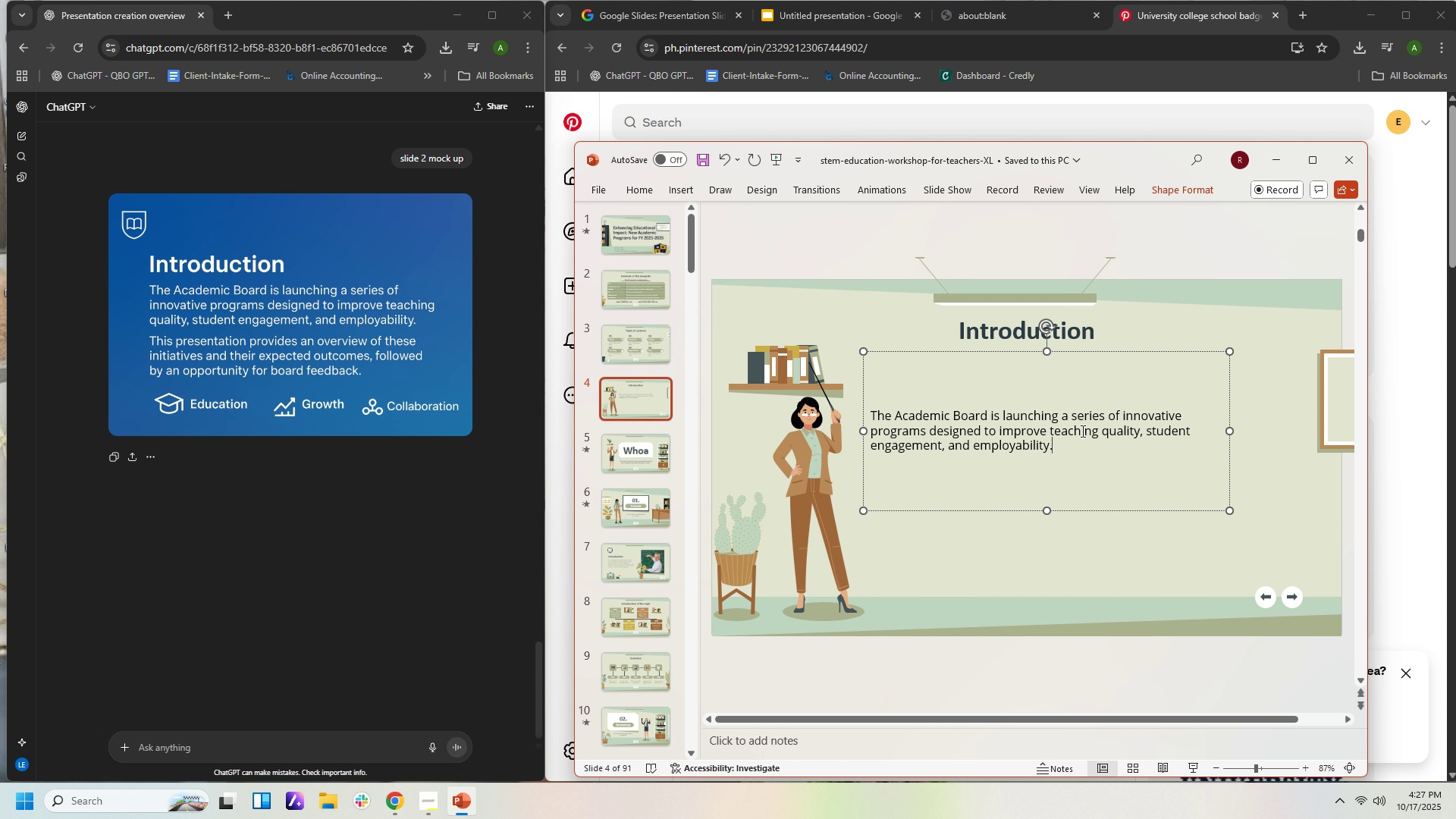 
key(Enter)
 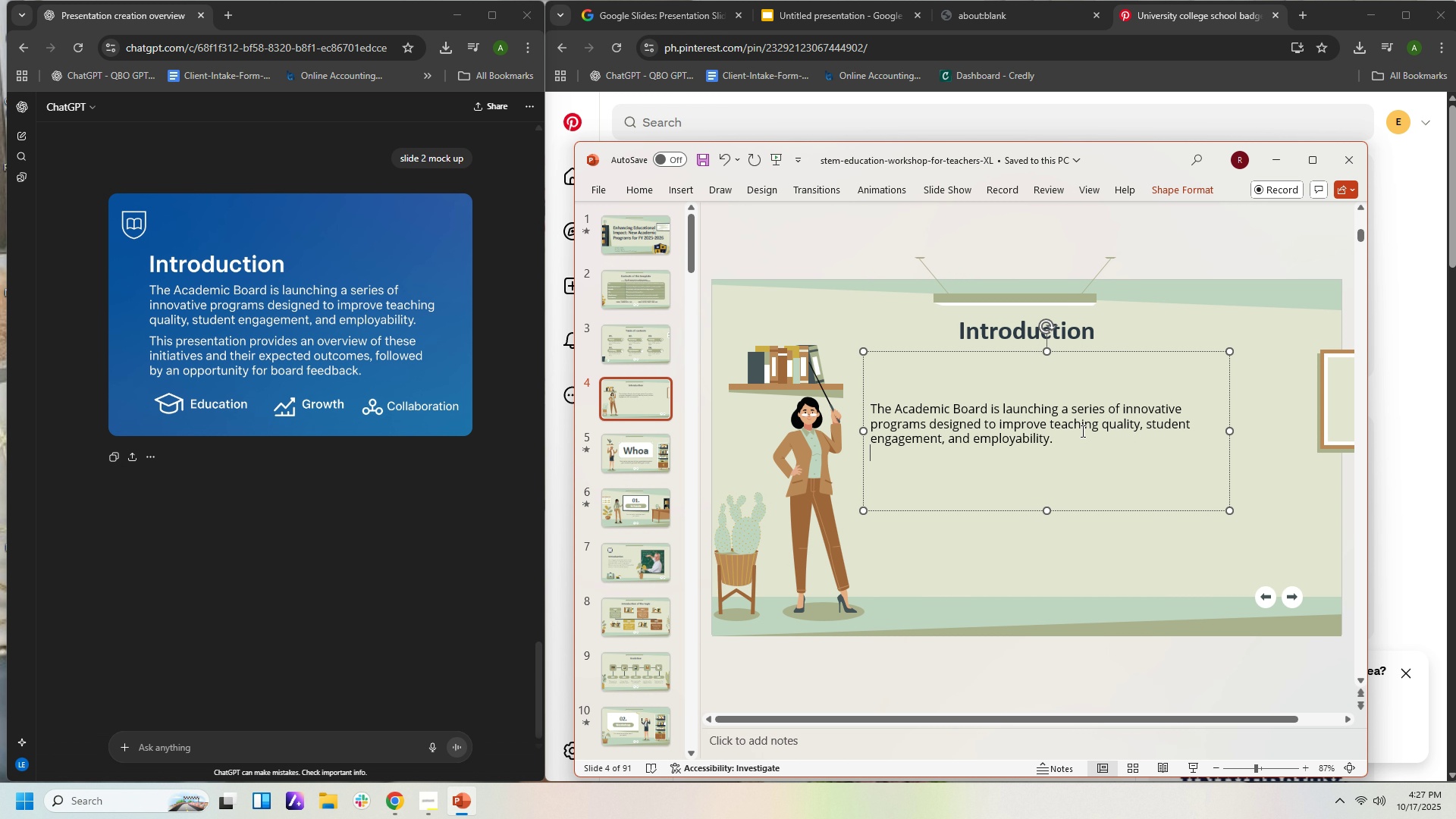 
type(Thus )
key(Backspace)
key(Backspace)
key(Backspace)
key(Backspace)
key(Backspace)
 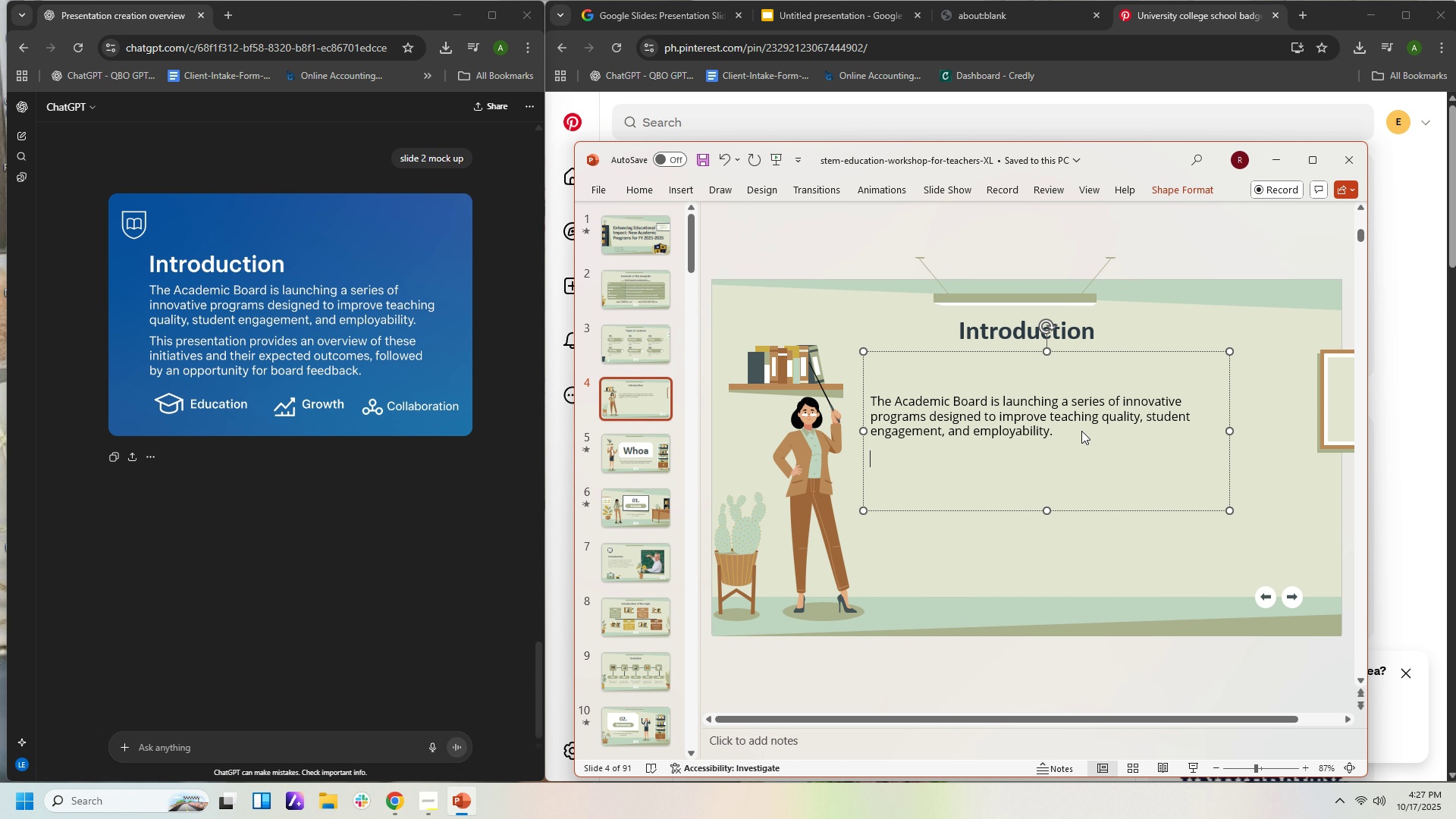 
key(Enter)
 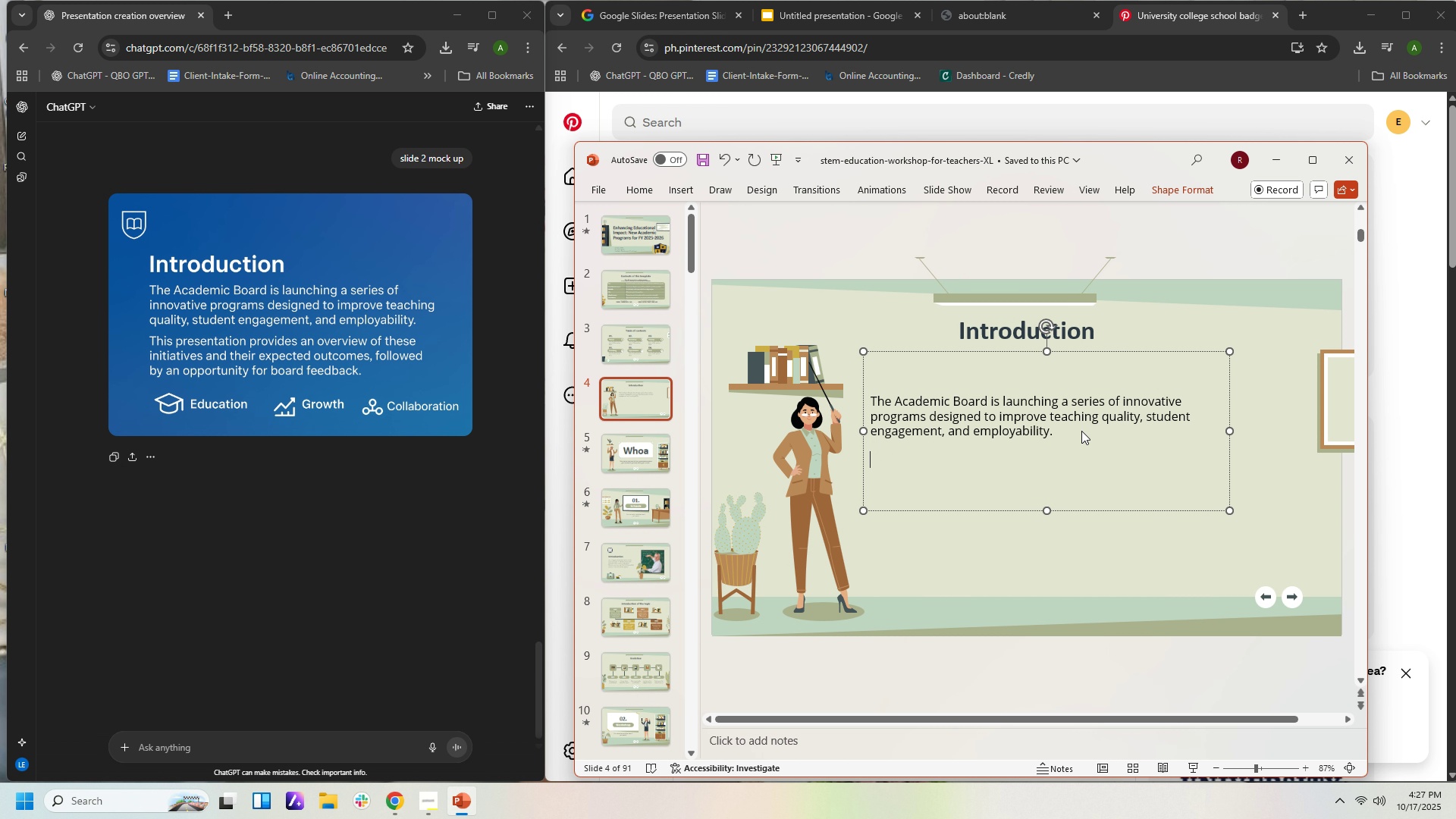 
type(Rgus)
key(Backspace)
key(Backspace)
key(Backspace)
key(Backspace)
key(Backspace)
type(This presentation provides an overview of these inia)
key(Backspace)
type(tiai)
key(Backspace)
type(tives and their exop)
key(Backspace)
key(Backspace)
type(pectef)
key(Backspace)
type(f)
key(Backspace)
type(d oitcome)
key(Backspace)
key(Backspace)
key(Backspace)
key(Backspace)
key(Backspace)
key(Backspace)
type(utcomes )
key(Backspace)
type(, folloe)
key(Backspace)
type(wed by an opportunity for board feedback.)
 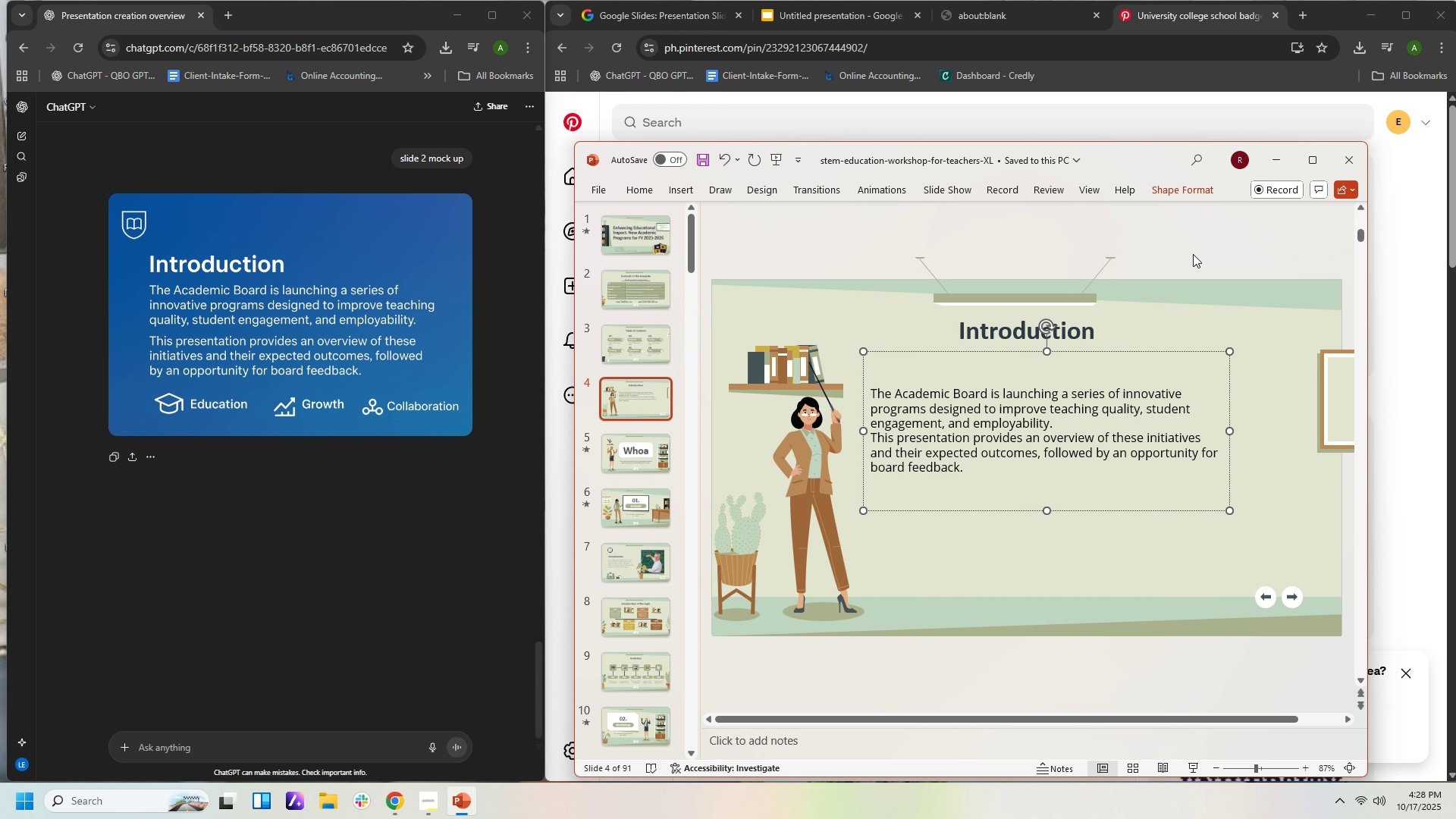 
left_click_drag(start_coordinate=[997, 475], to_coordinate=[877, 365])
 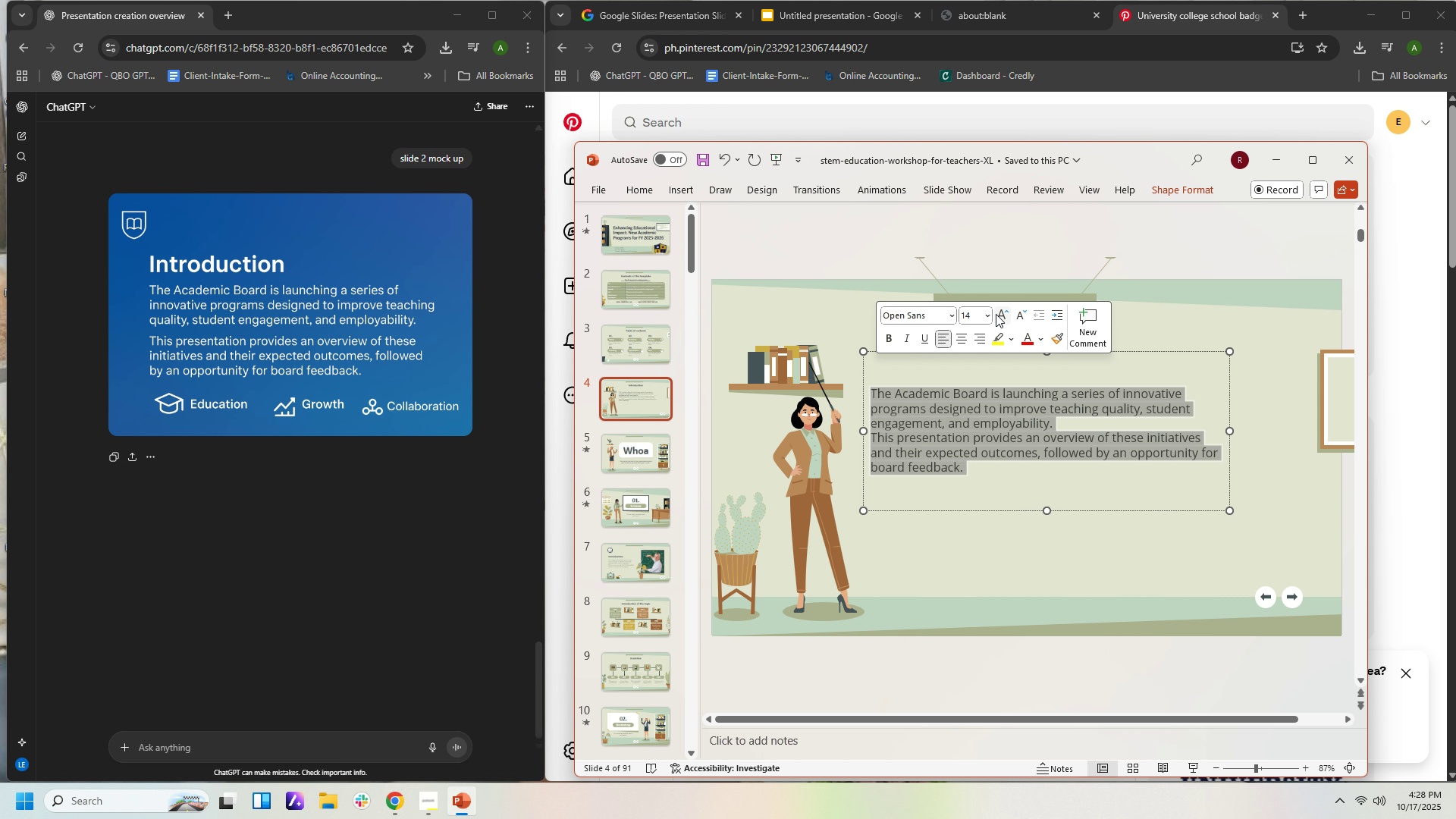 
double_click([986, 318])
 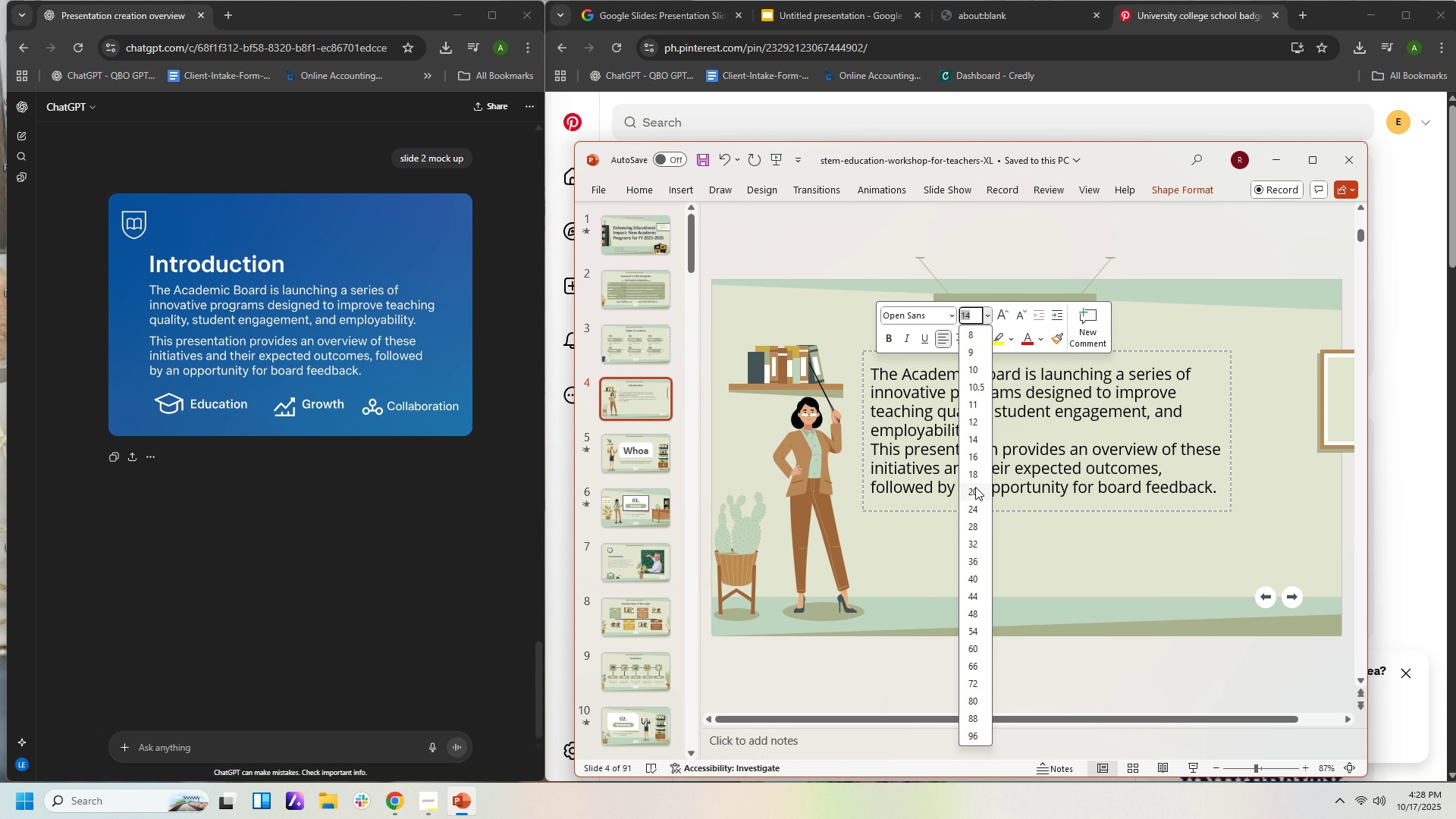 
left_click([975, 491])
 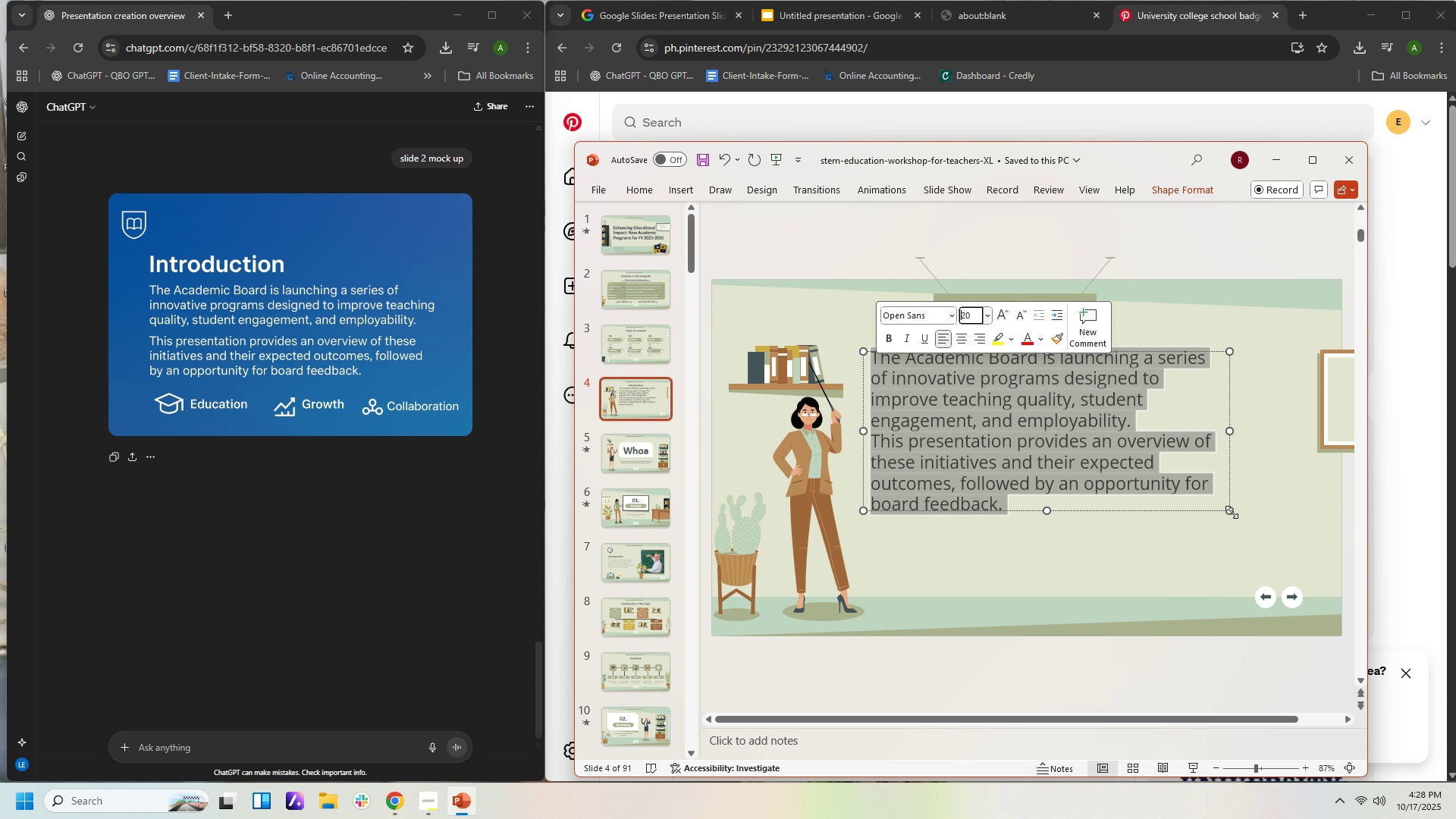 
left_click_drag(start_coordinate=[1230, 511], to_coordinate=[1303, 558])
 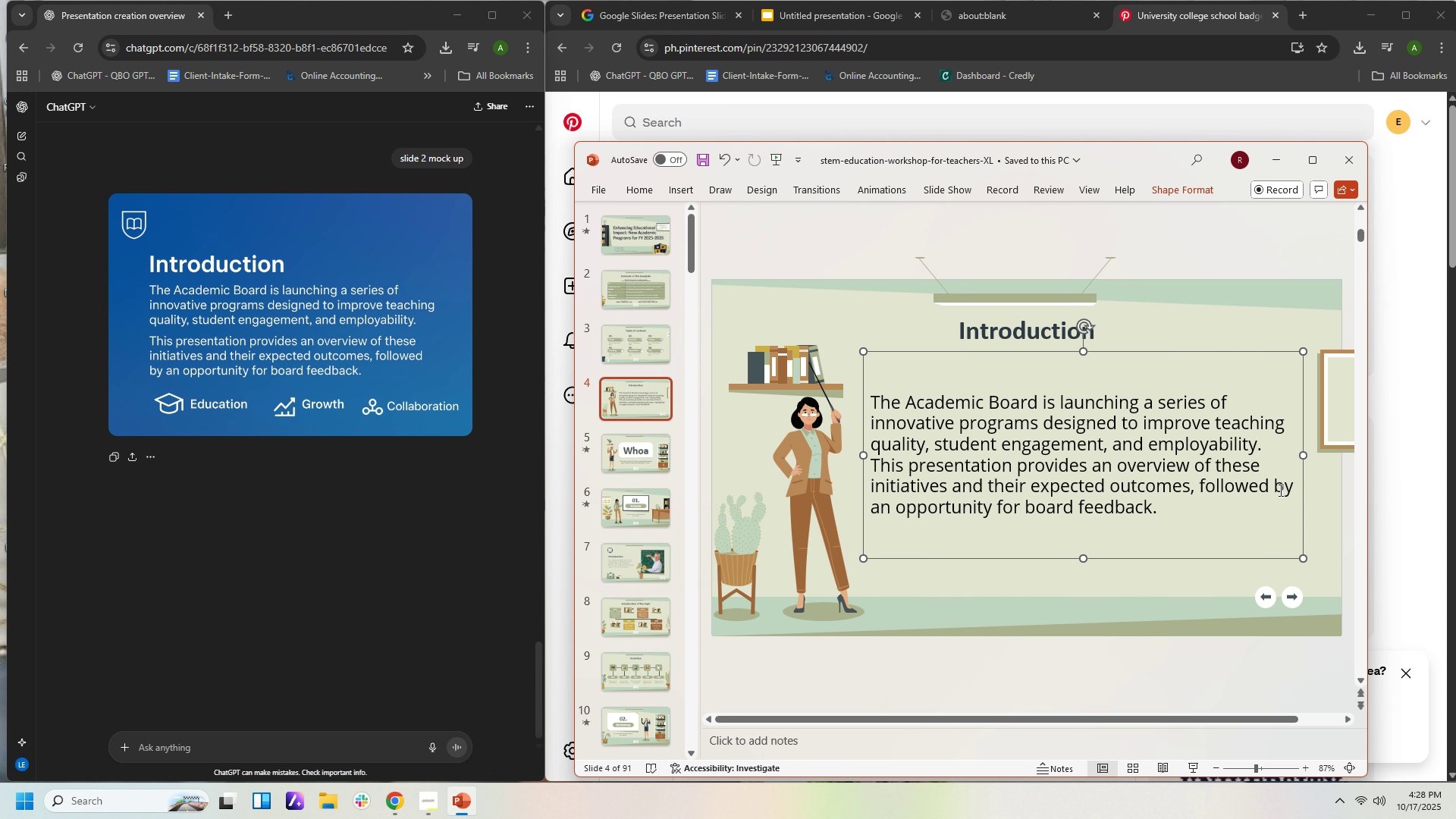 
left_click_drag(start_coordinate=[1303, 457], to_coordinate=[1297, 457])
 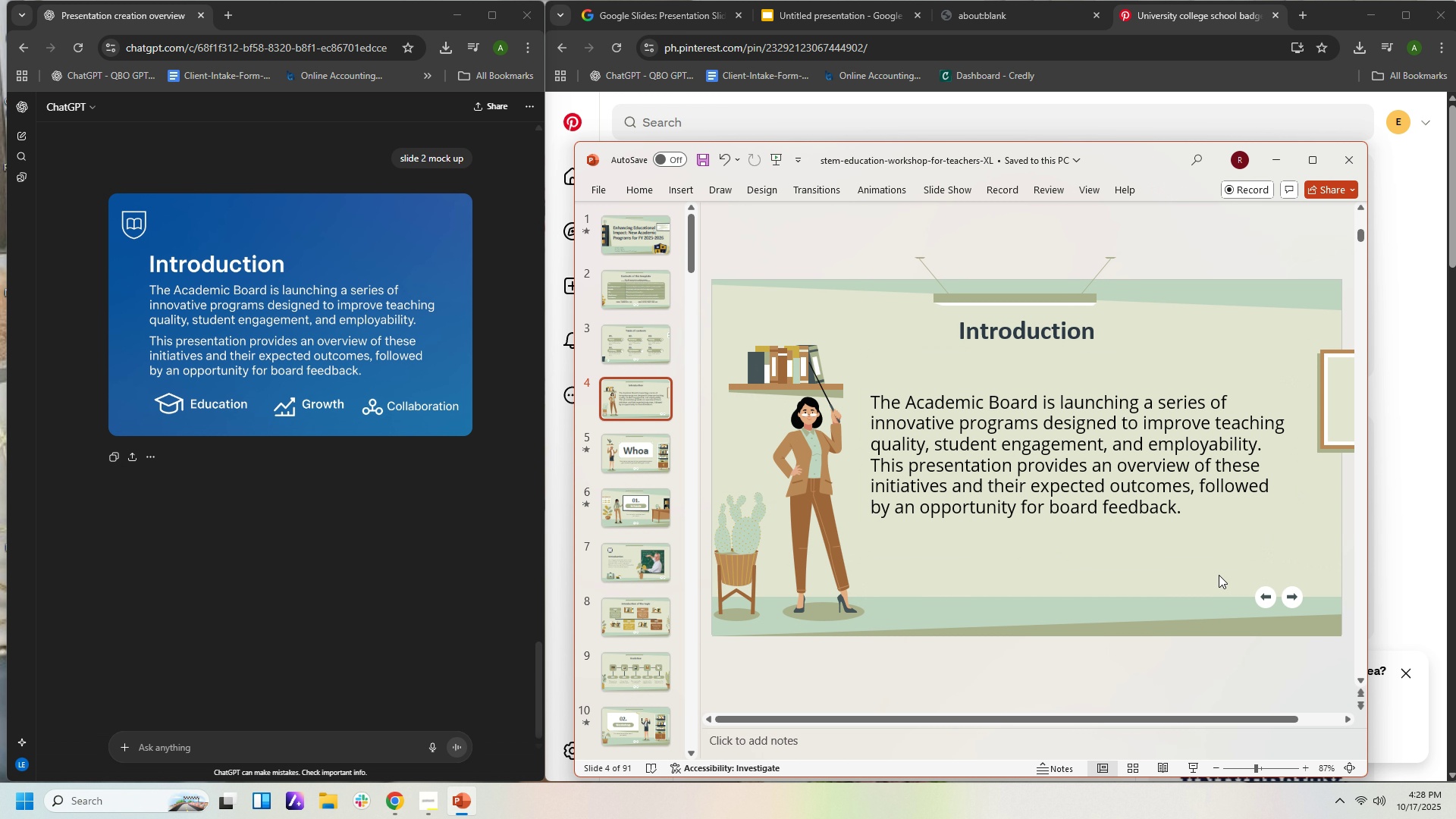 
left_click([1219, 575])
 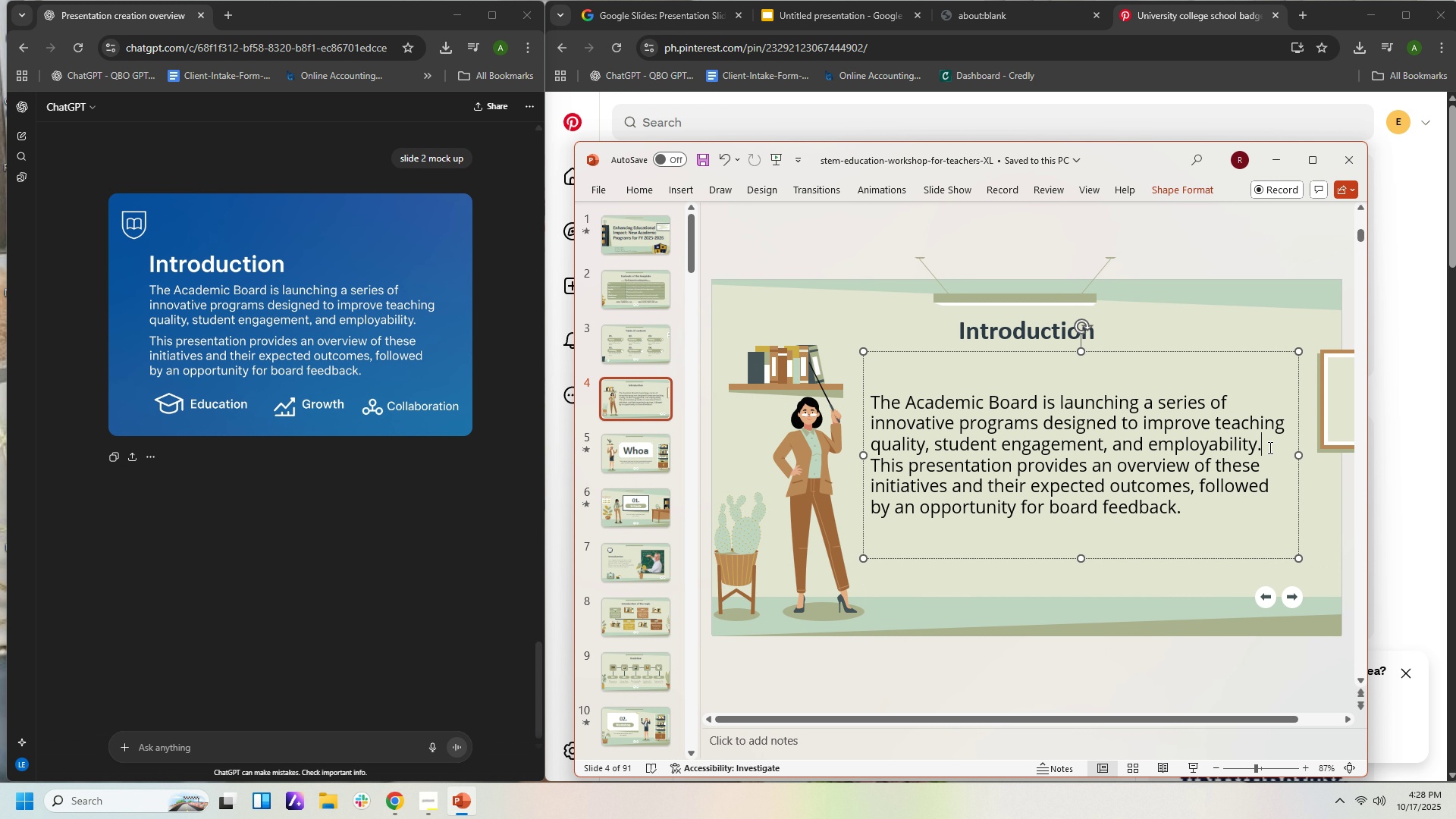 
left_click_drag(start_coordinate=[1269, 447], to_coordinate=[1270, 466])
 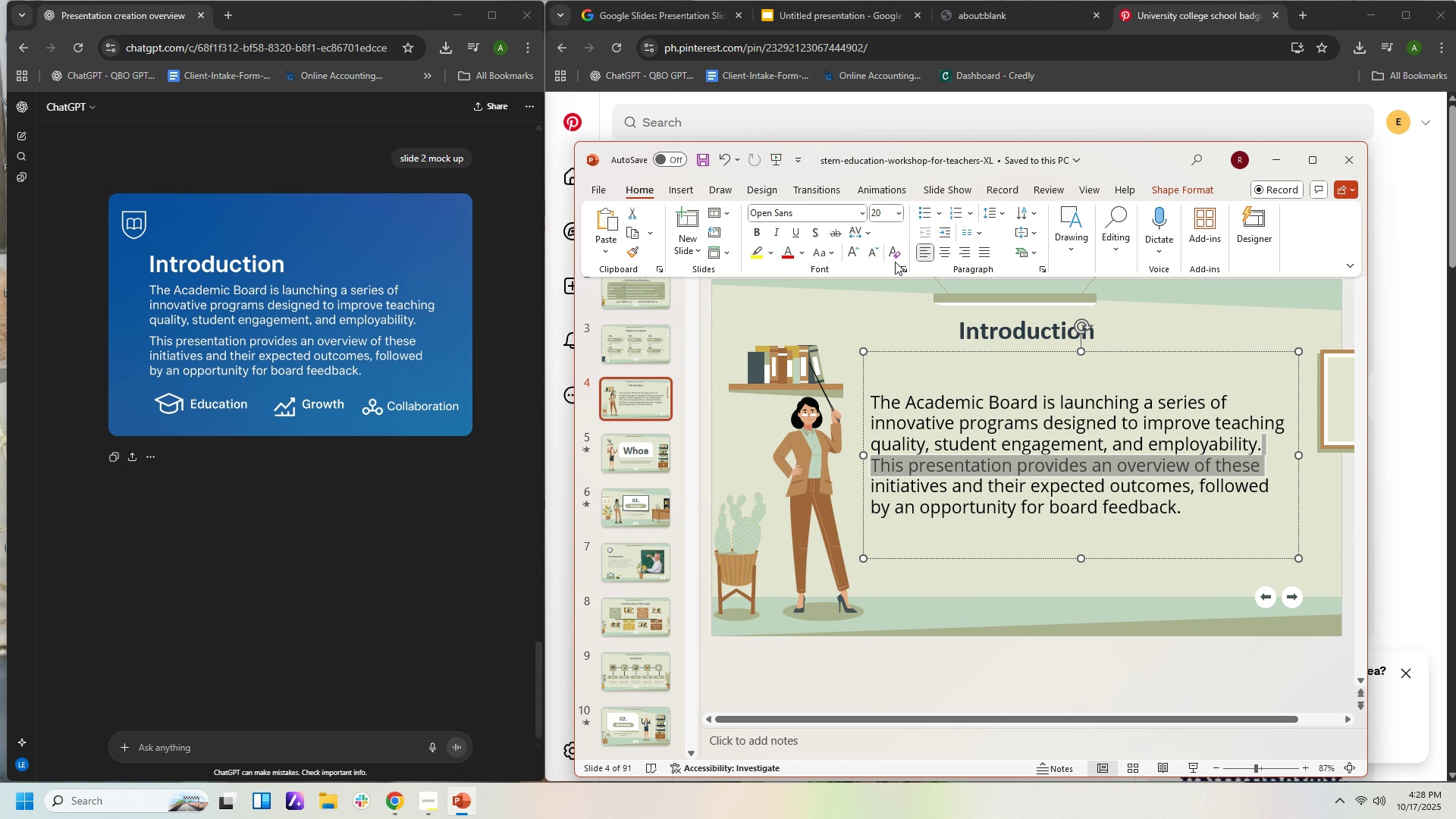 
wait(5.57)
 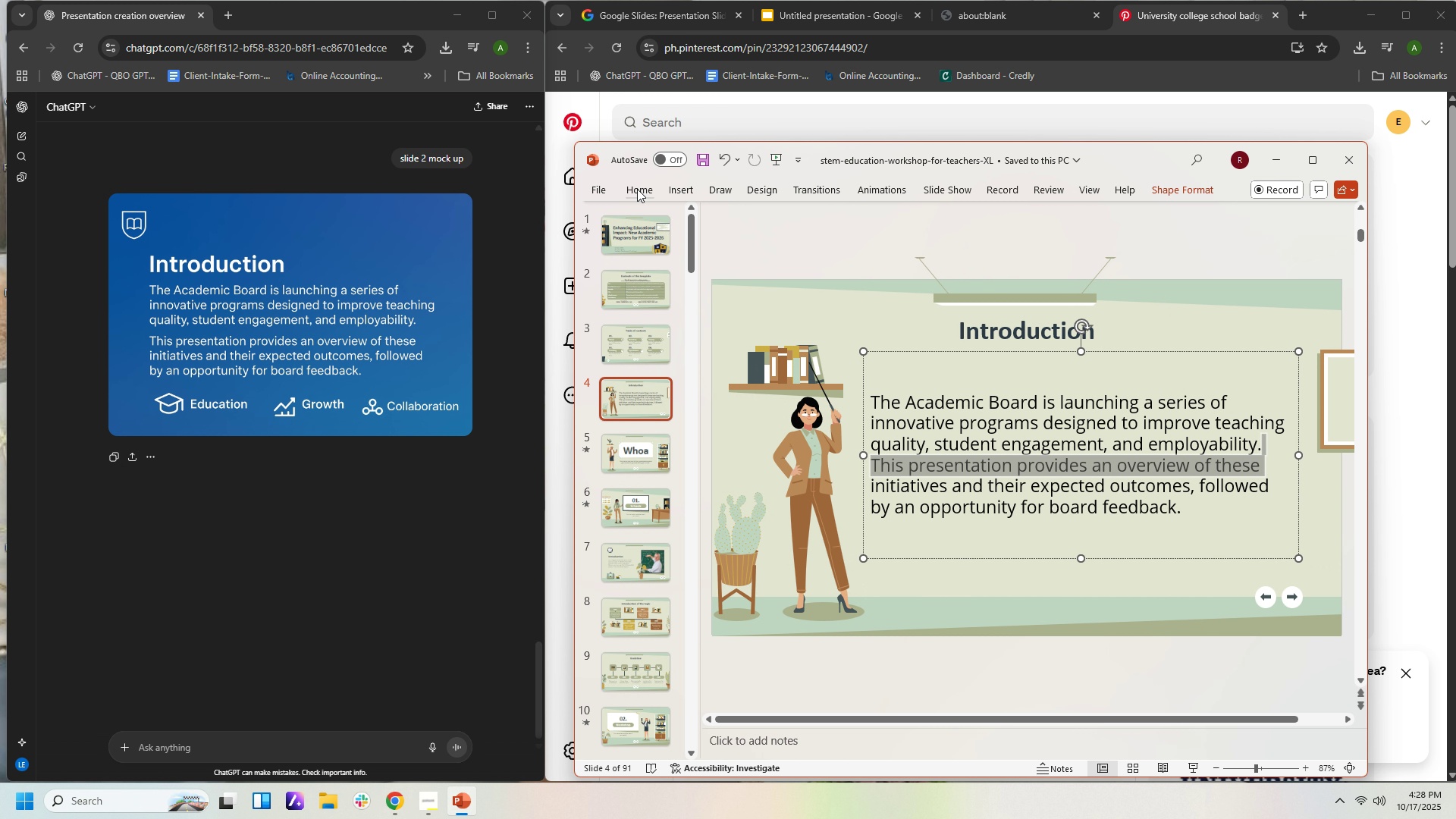 
left_click([1034, 232])
 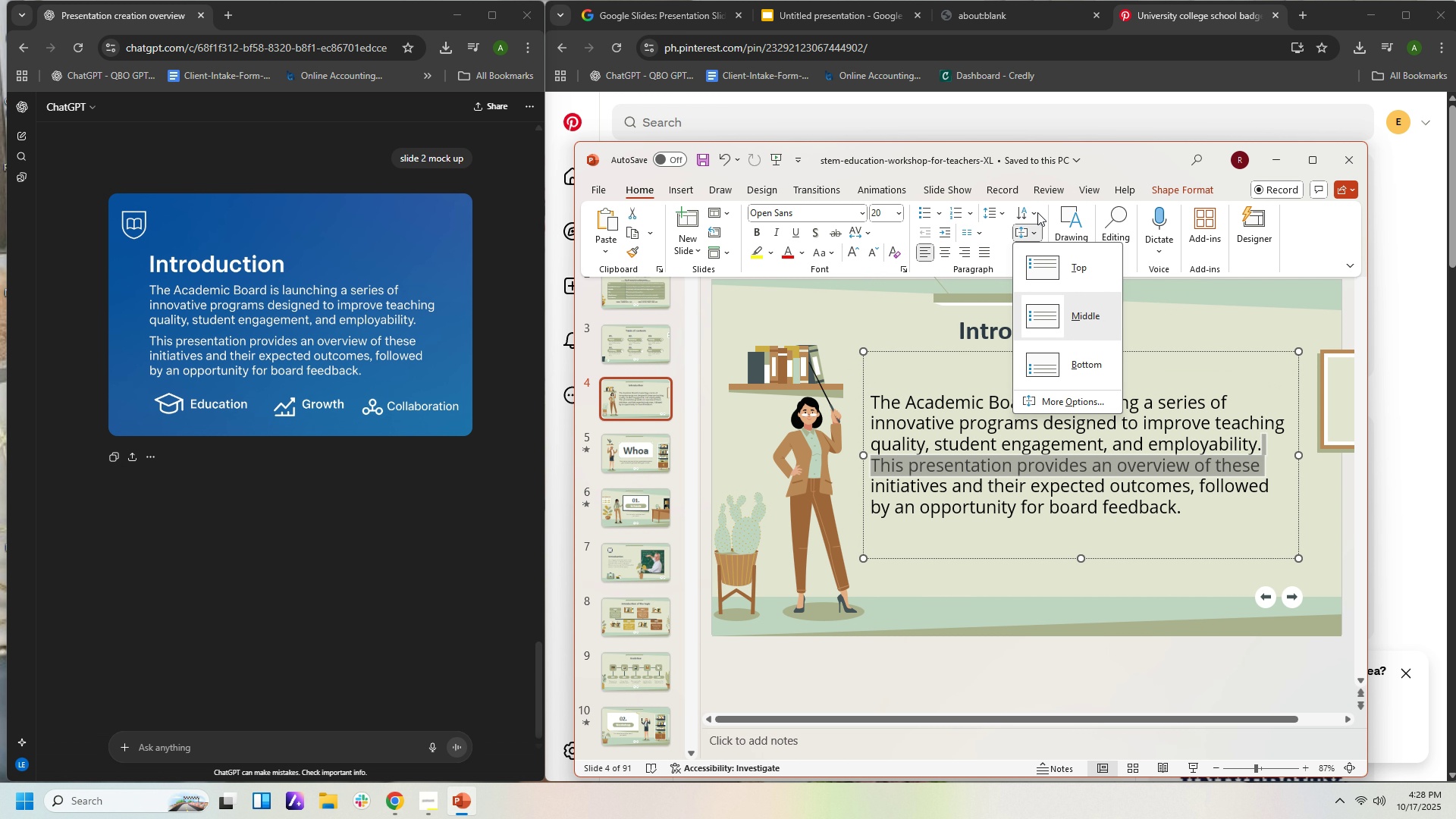 
wait(7.84)
 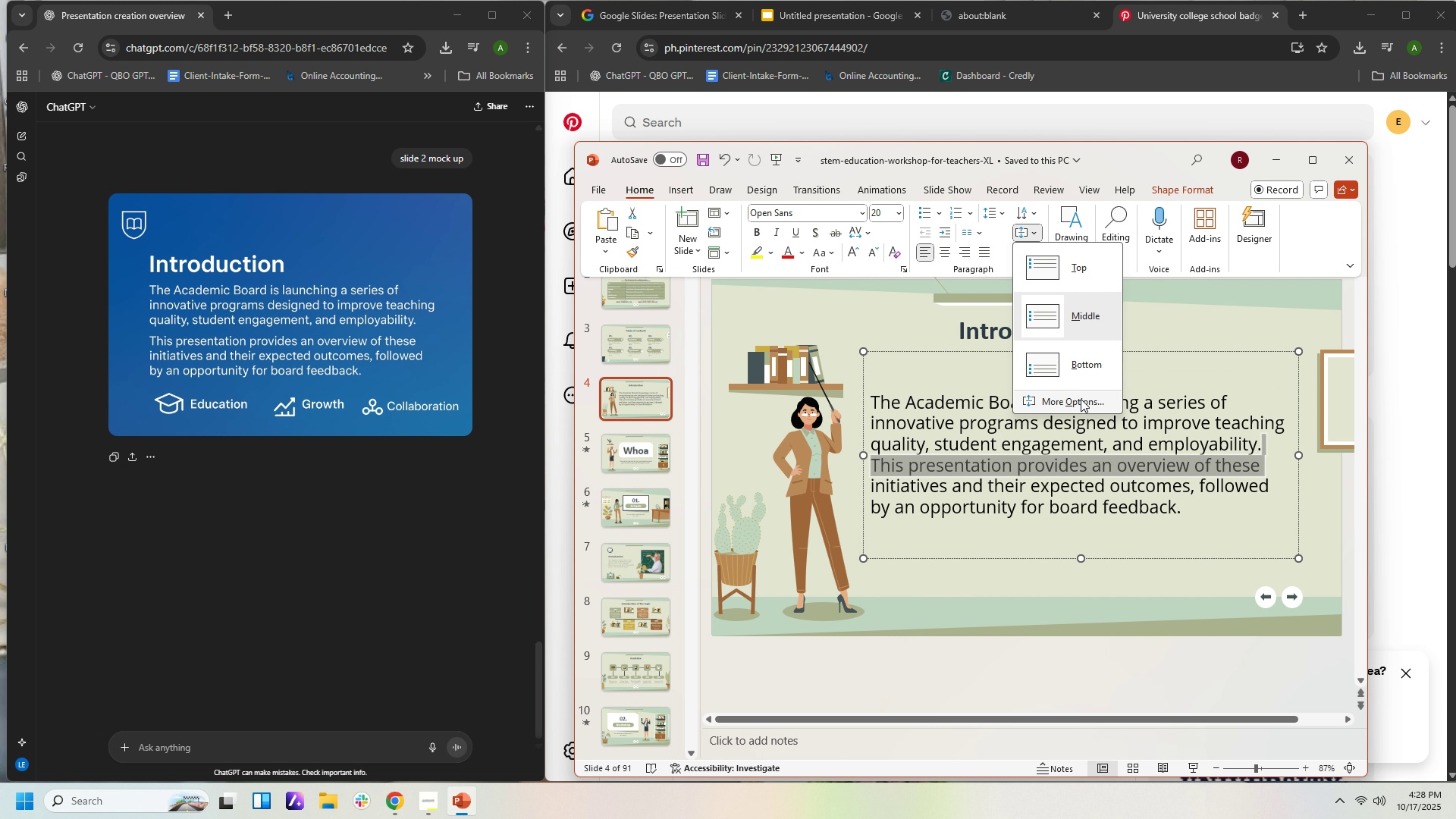 
left_click([1000, 214])
 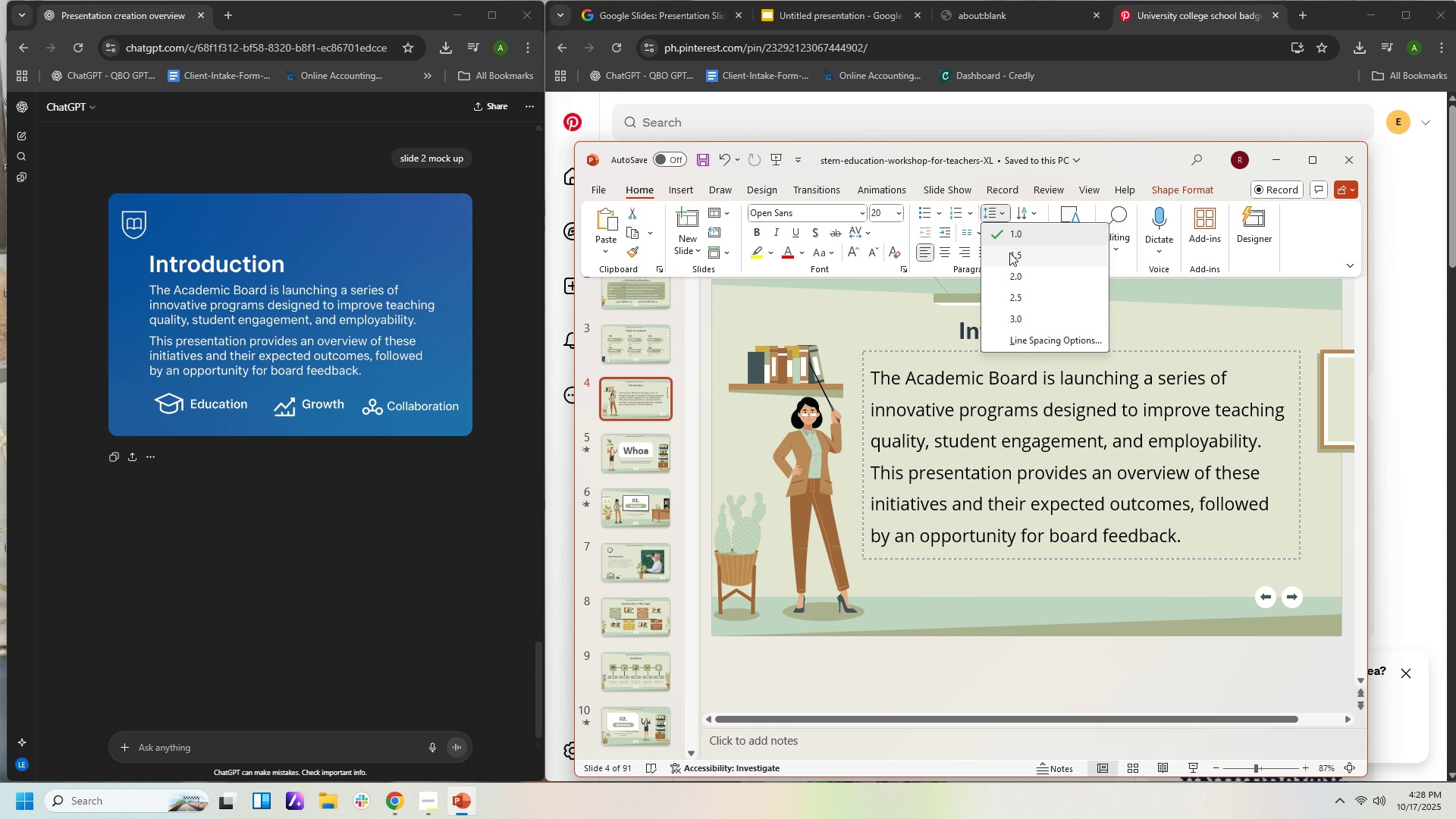 
left_click([1009, 253])
 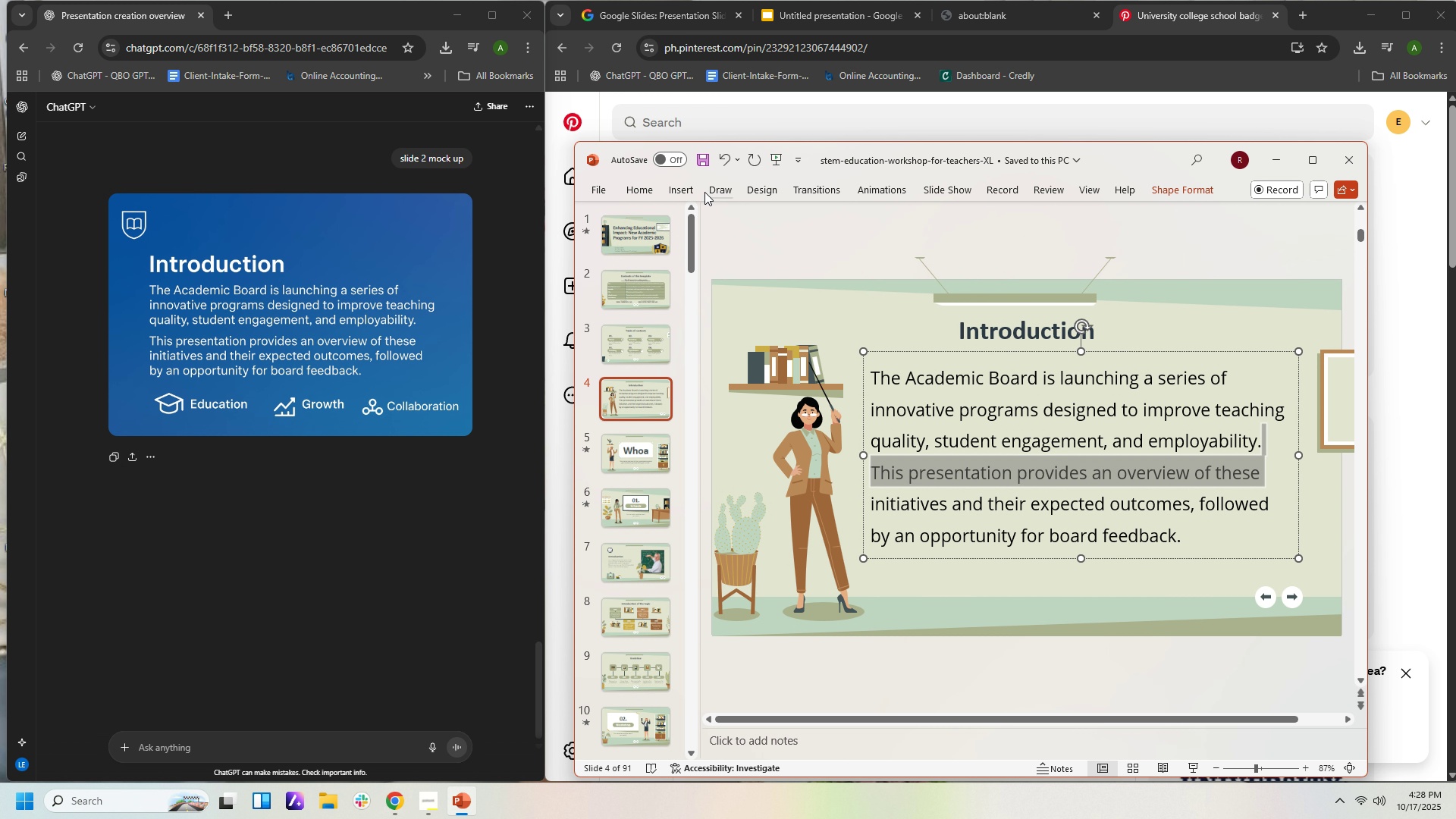 
left_click([637, 192])
 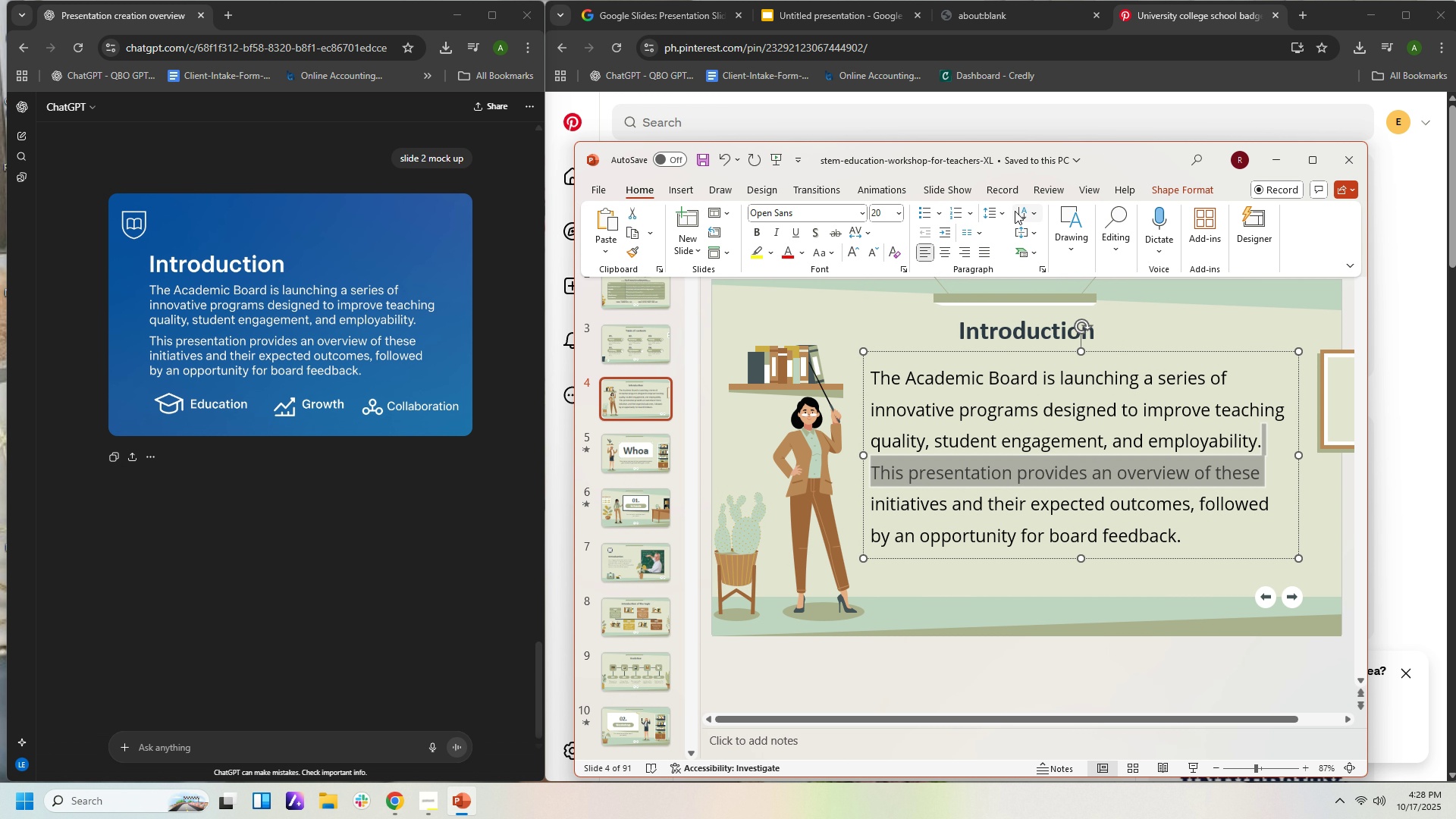 
left_click([1003, 210])
 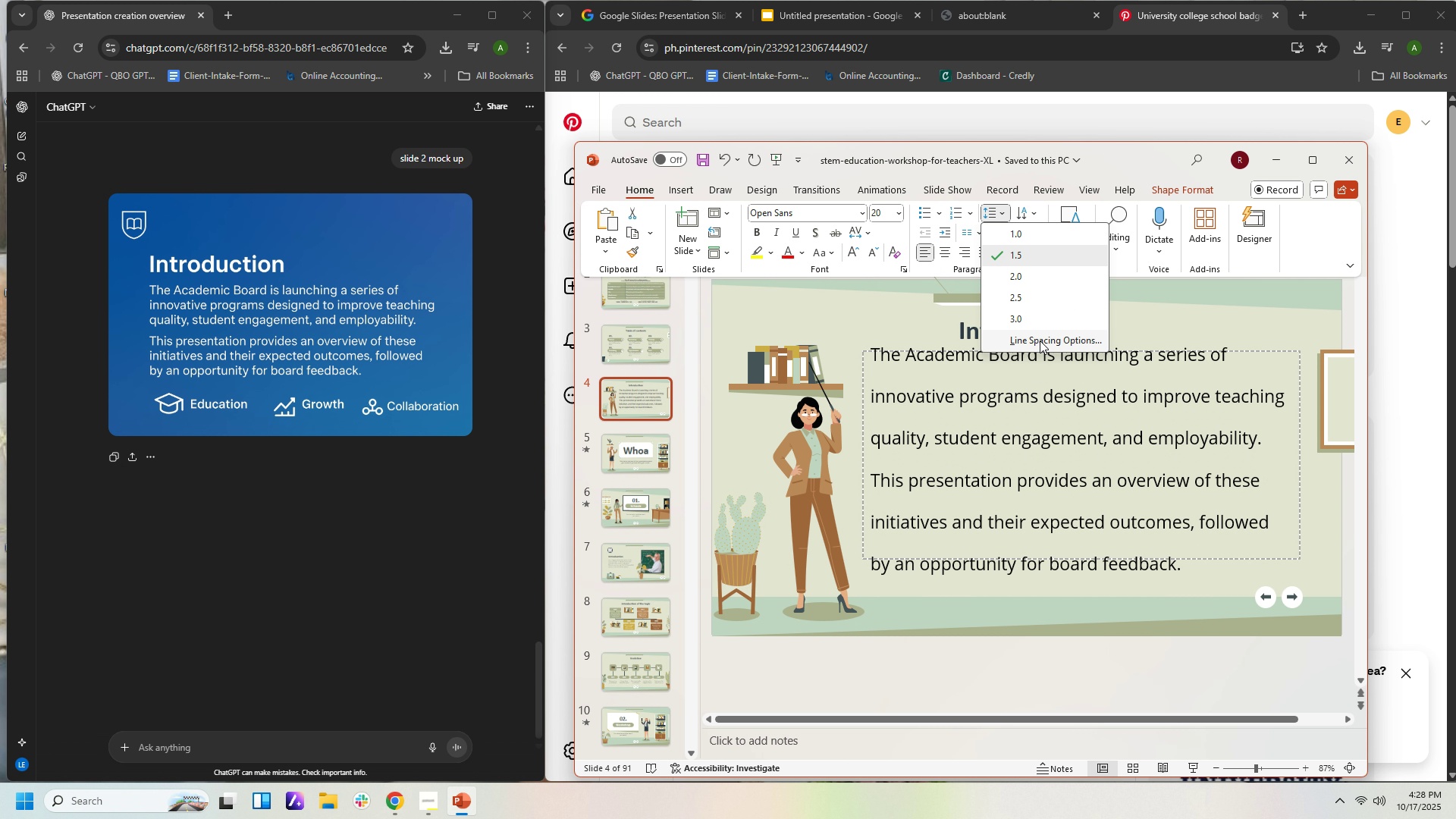 
left_click([1040, 340])
 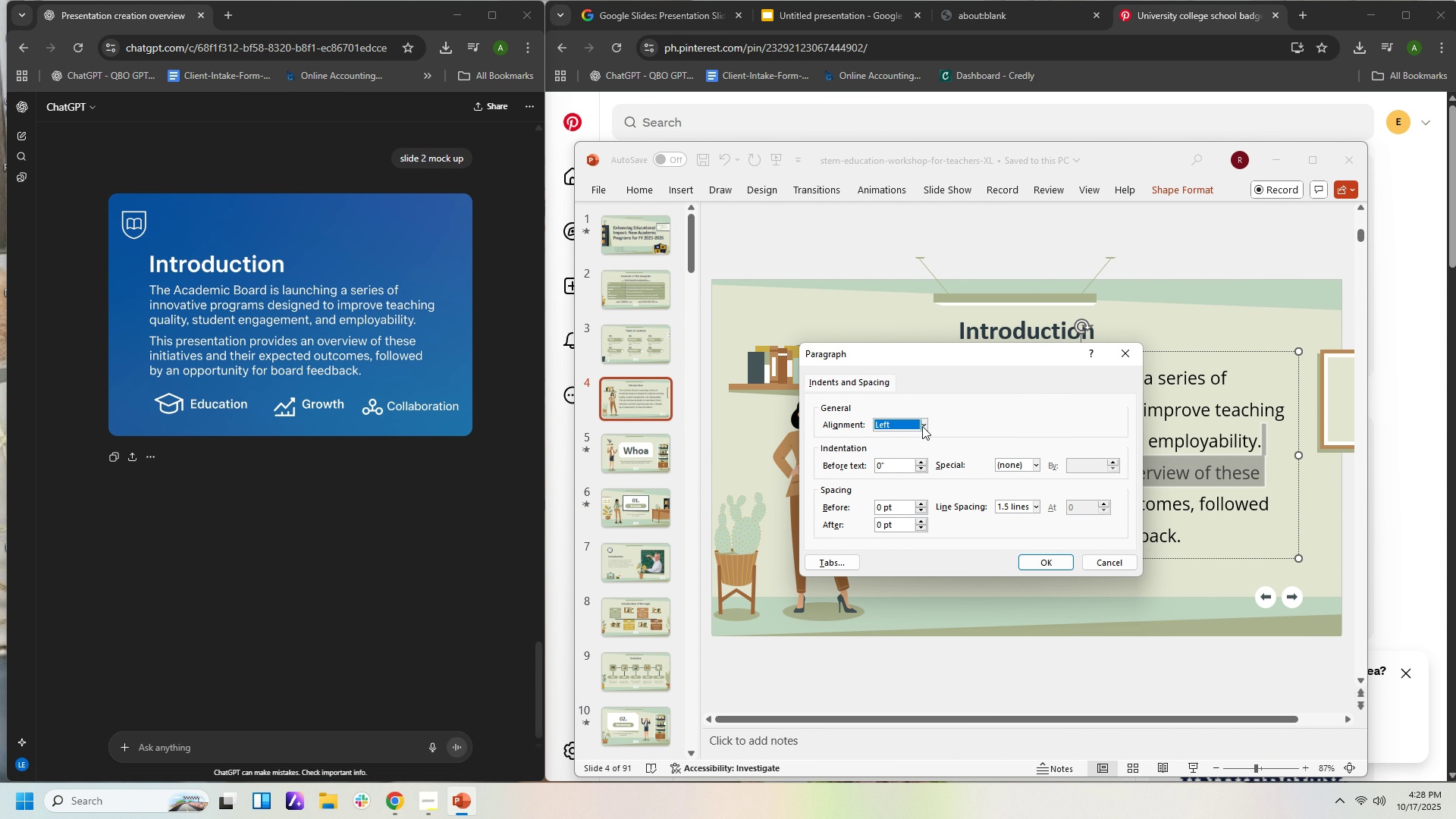 
left_click([923, 426])
 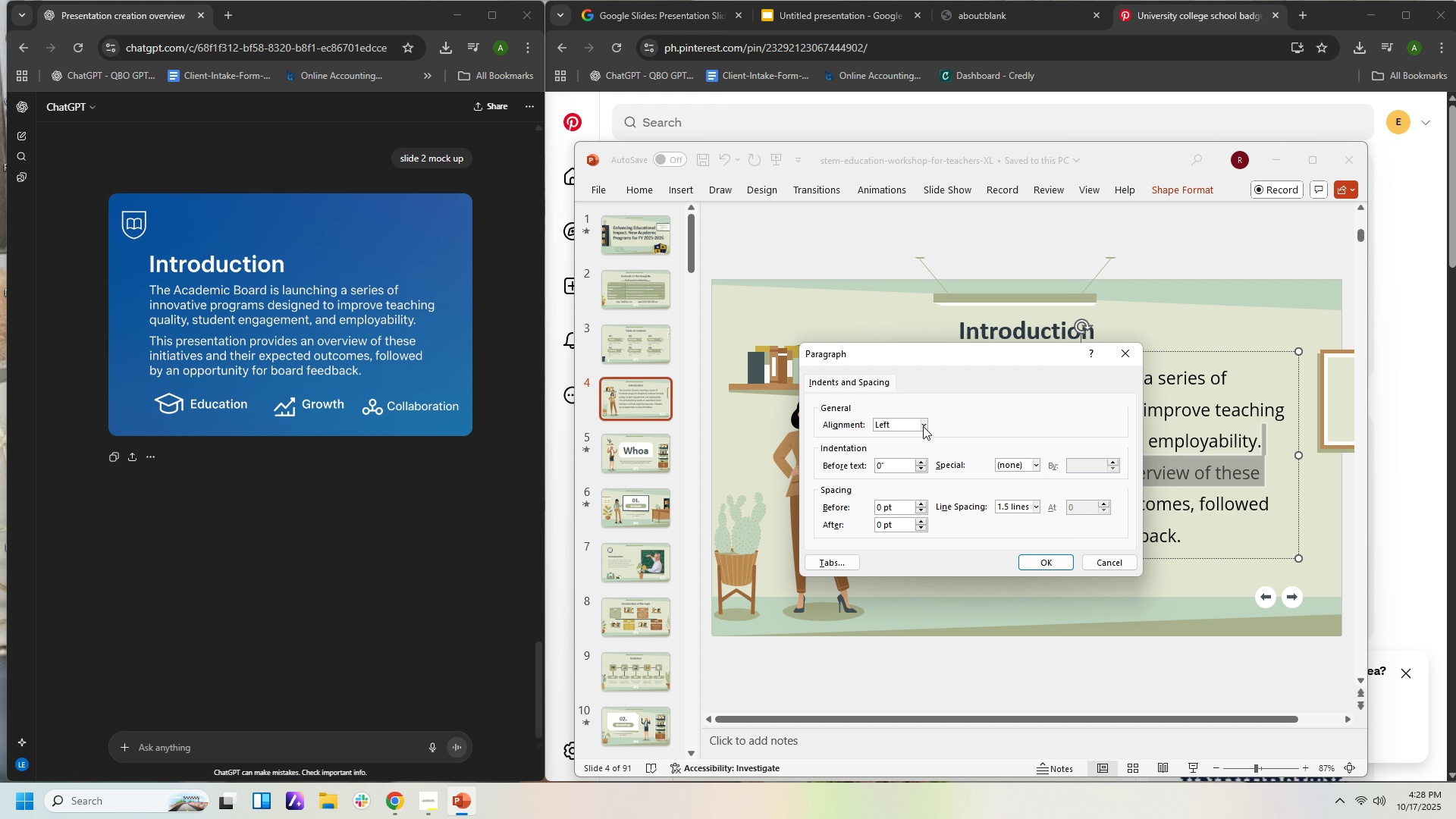 
left_click([923, 426])
 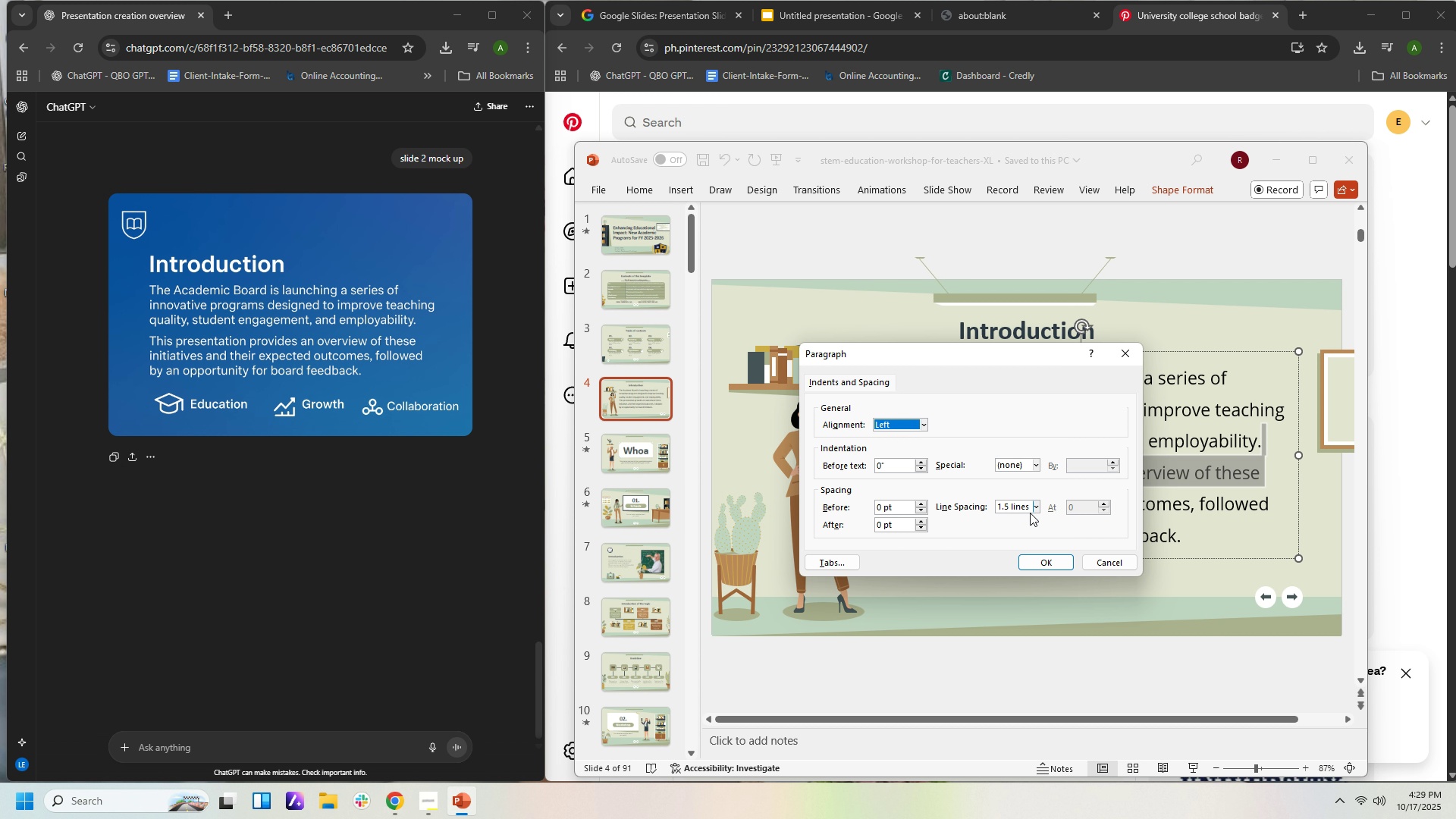 
left_click([1035, 507])
 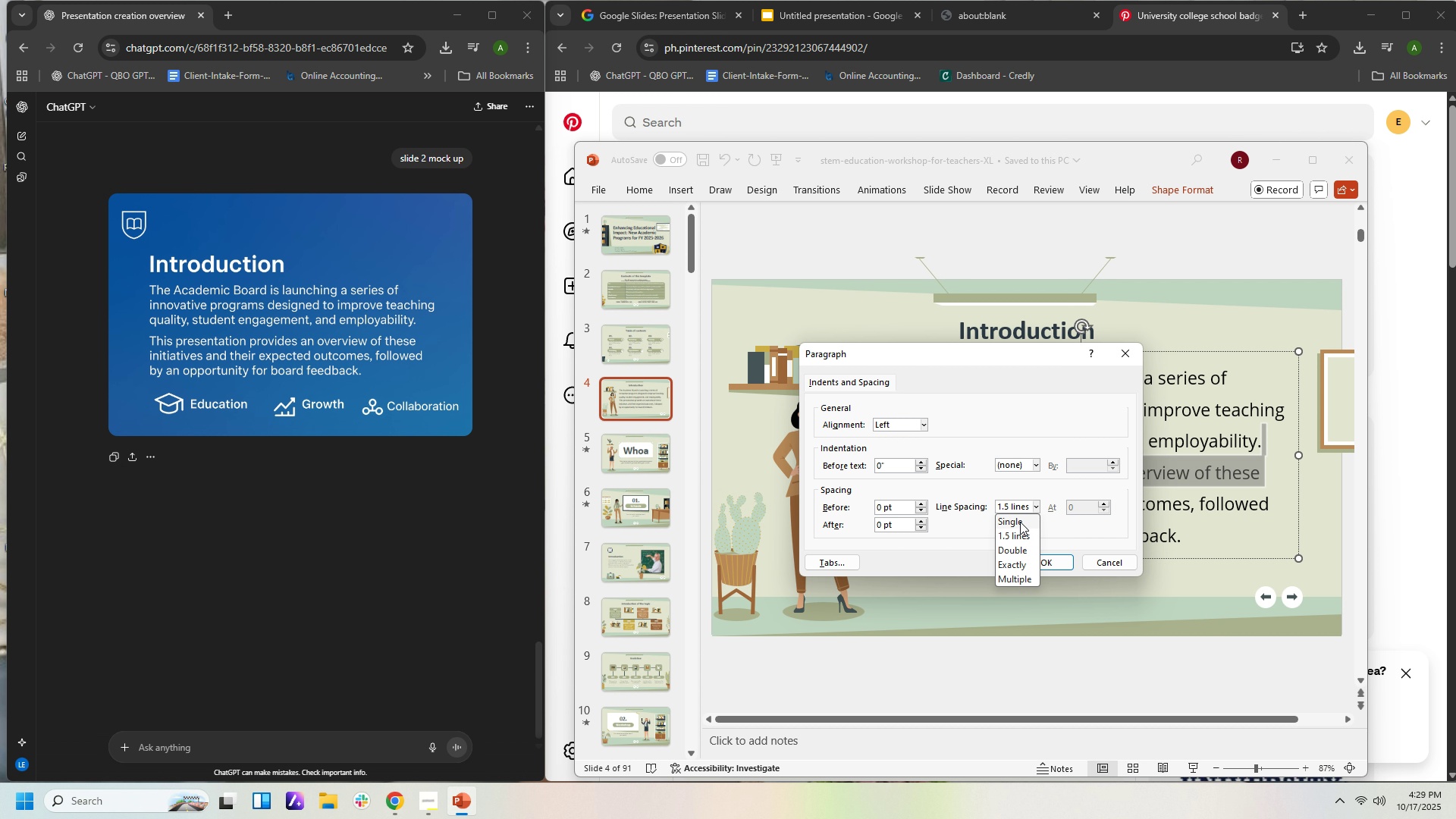 
left_click([1020, 522])
 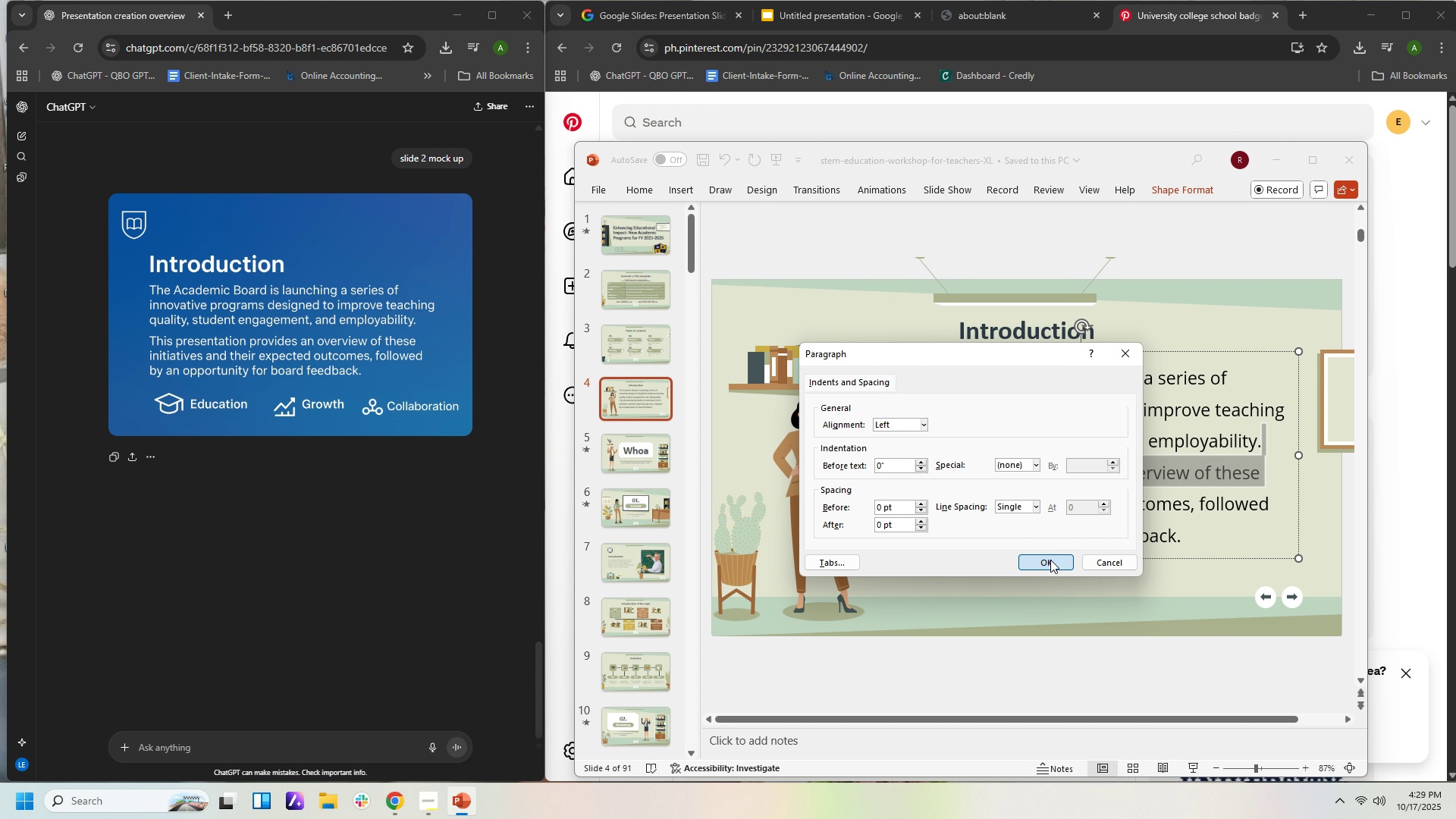 
left_click([1050, 560])
 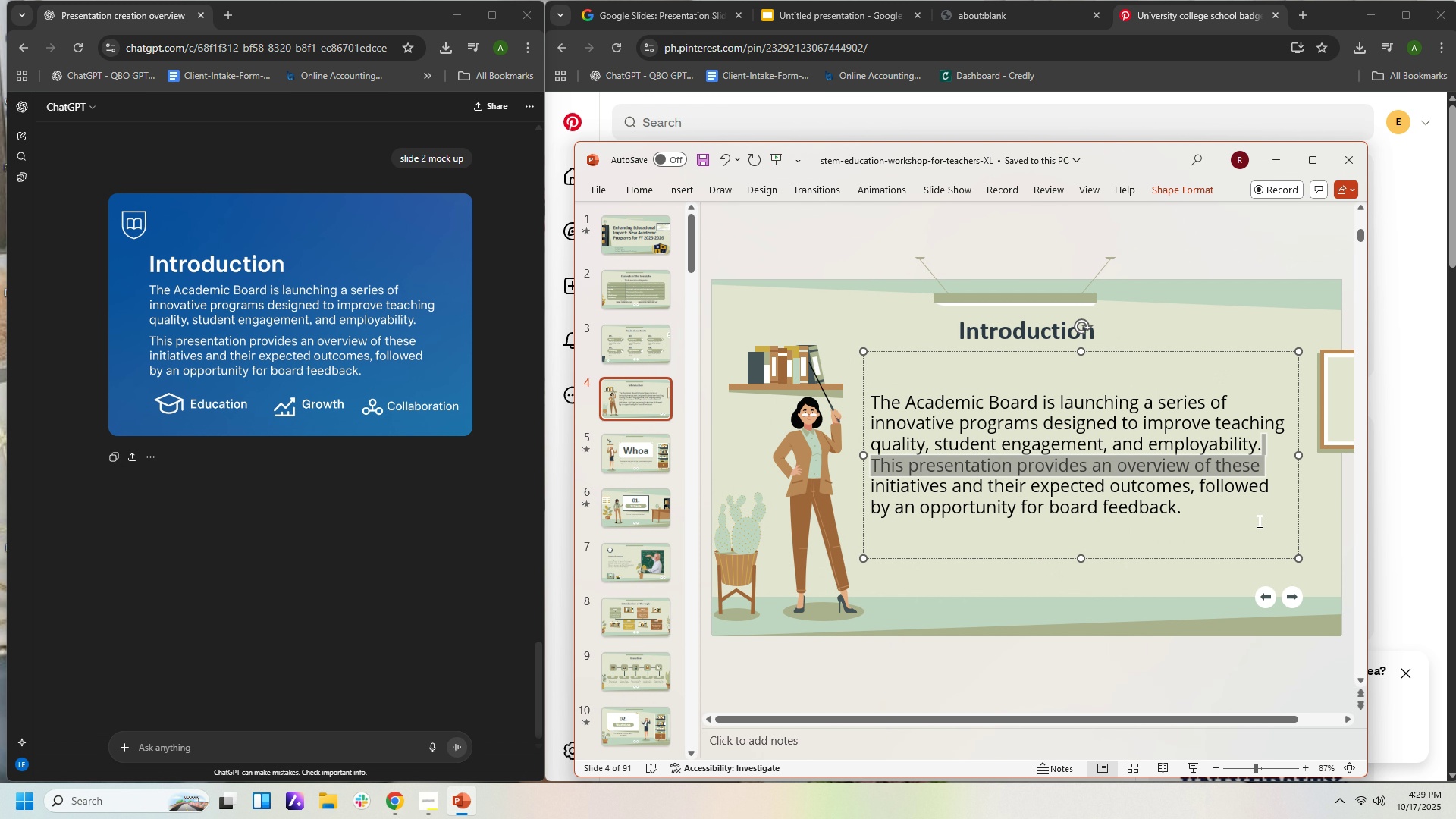 
left_click([1263, 526])
 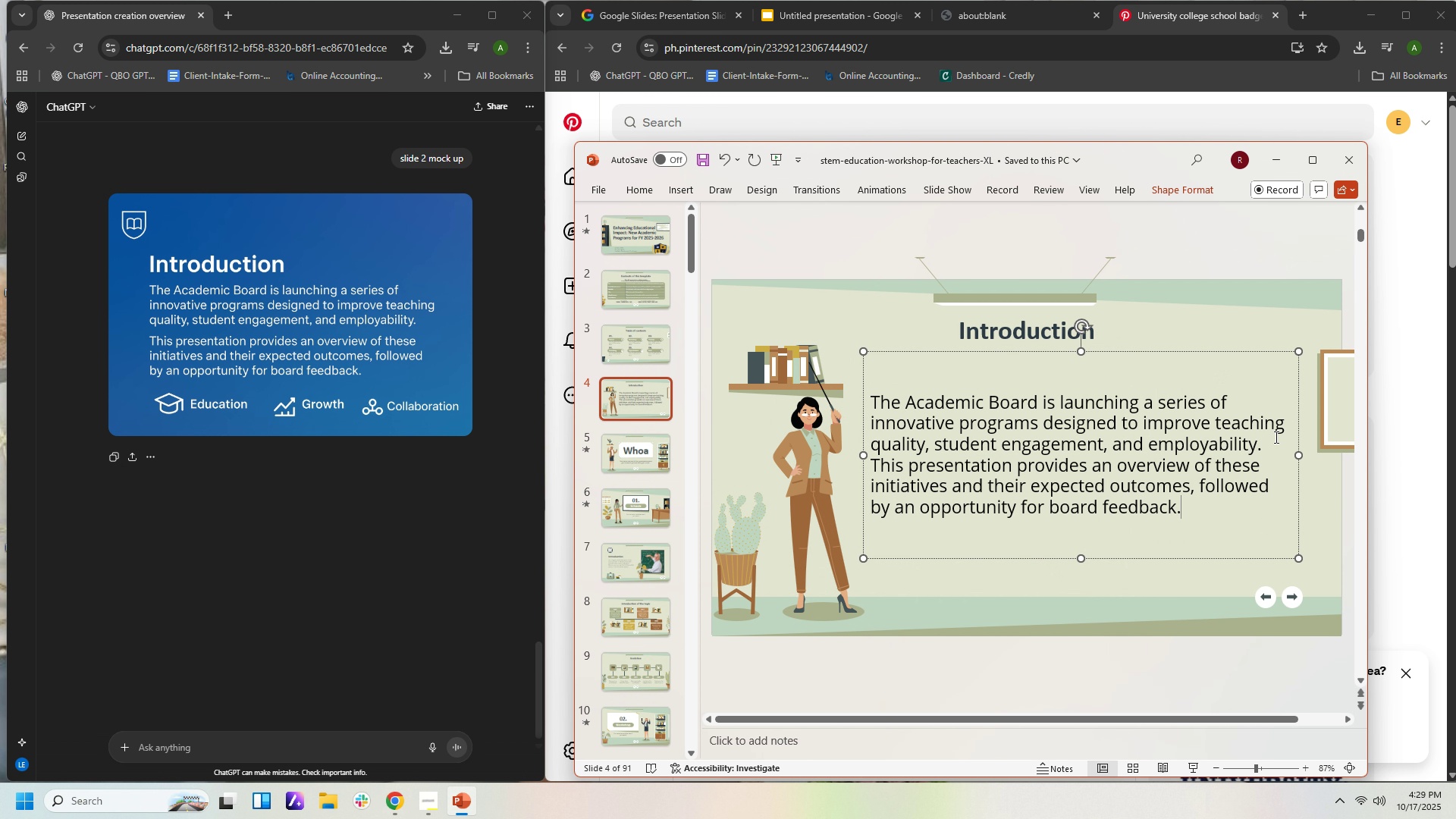 
left_click([1275, 437])
 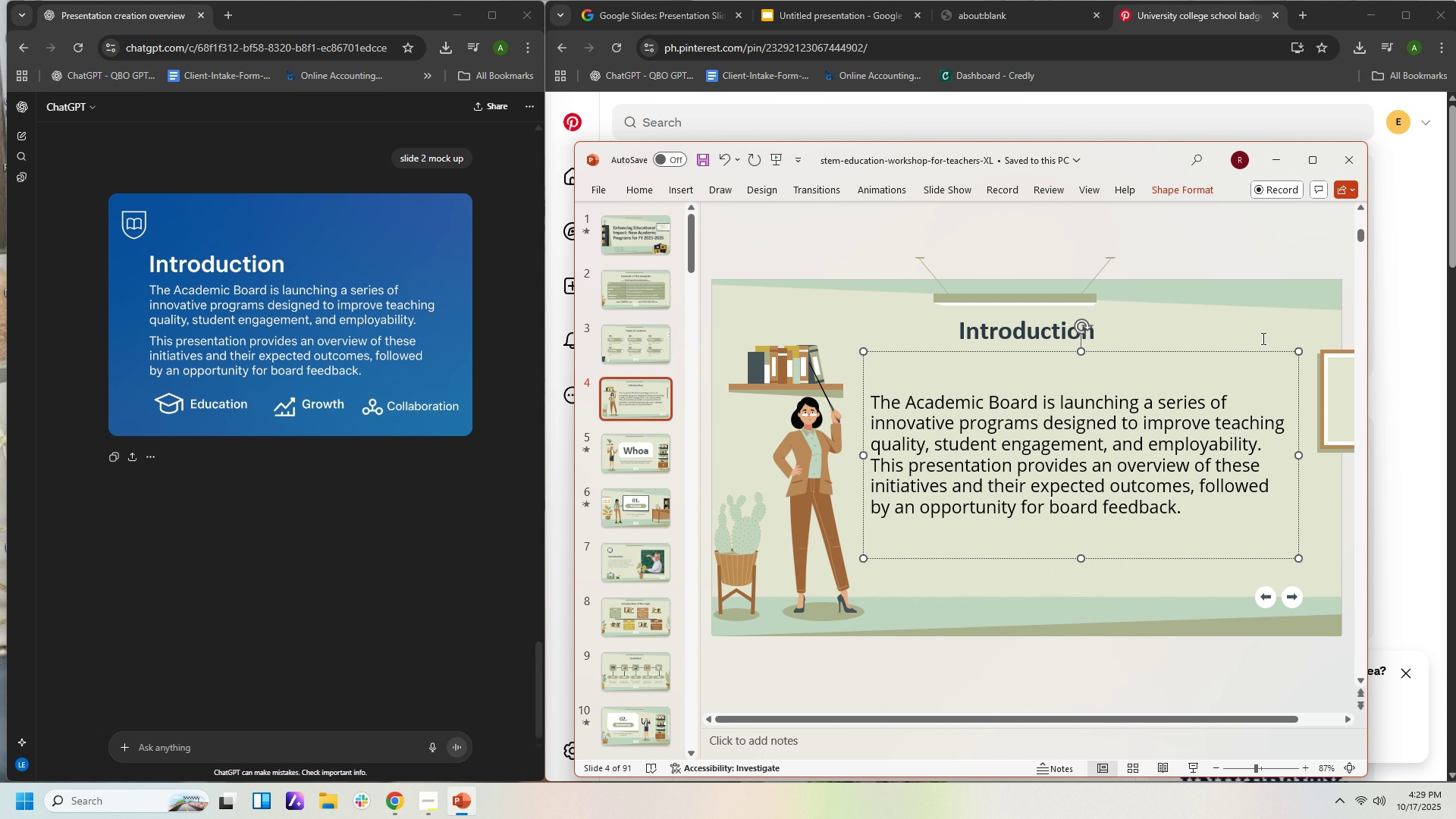 
key(NumpadEnter)
 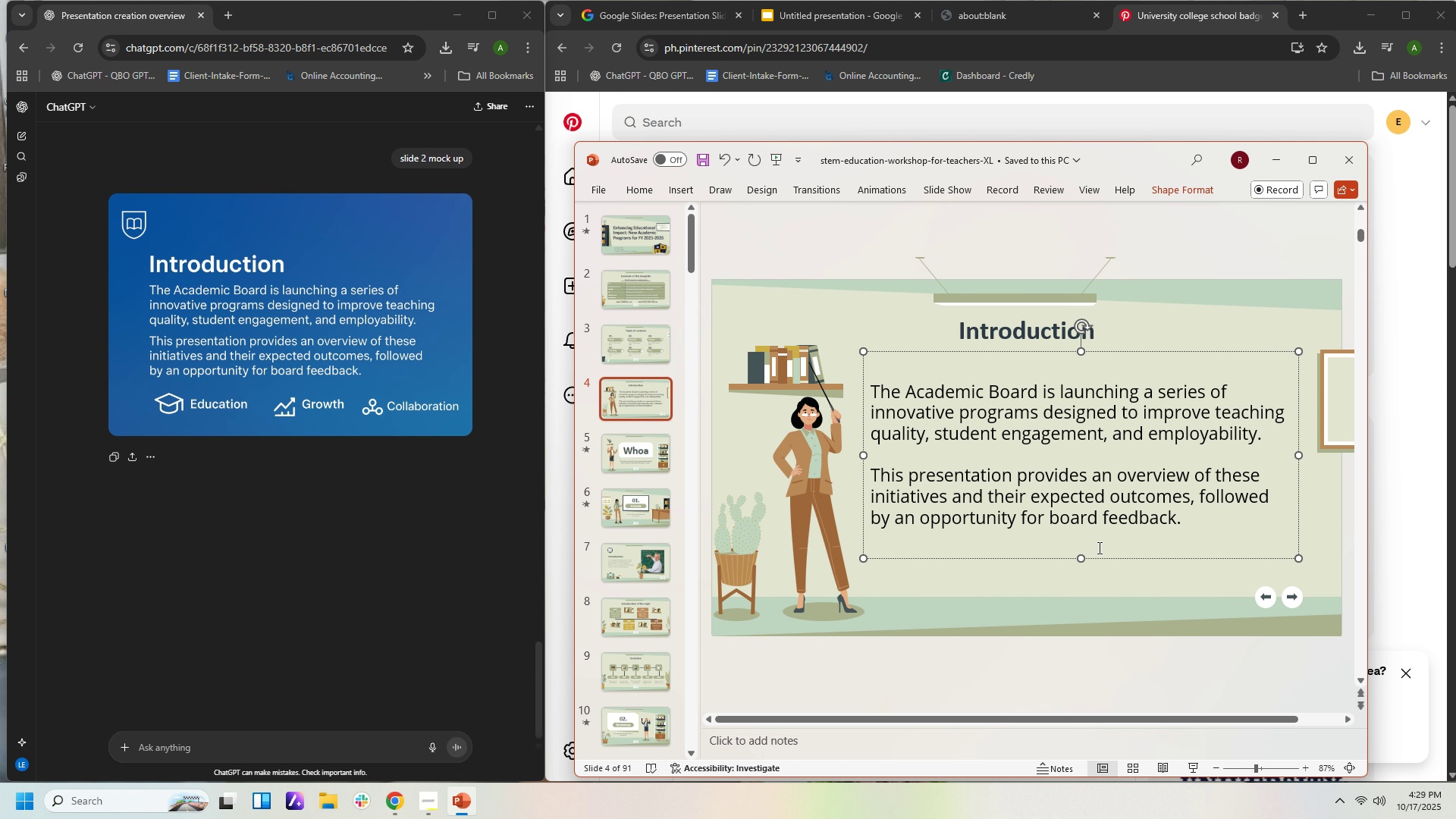 
left_click([1070, 619])
 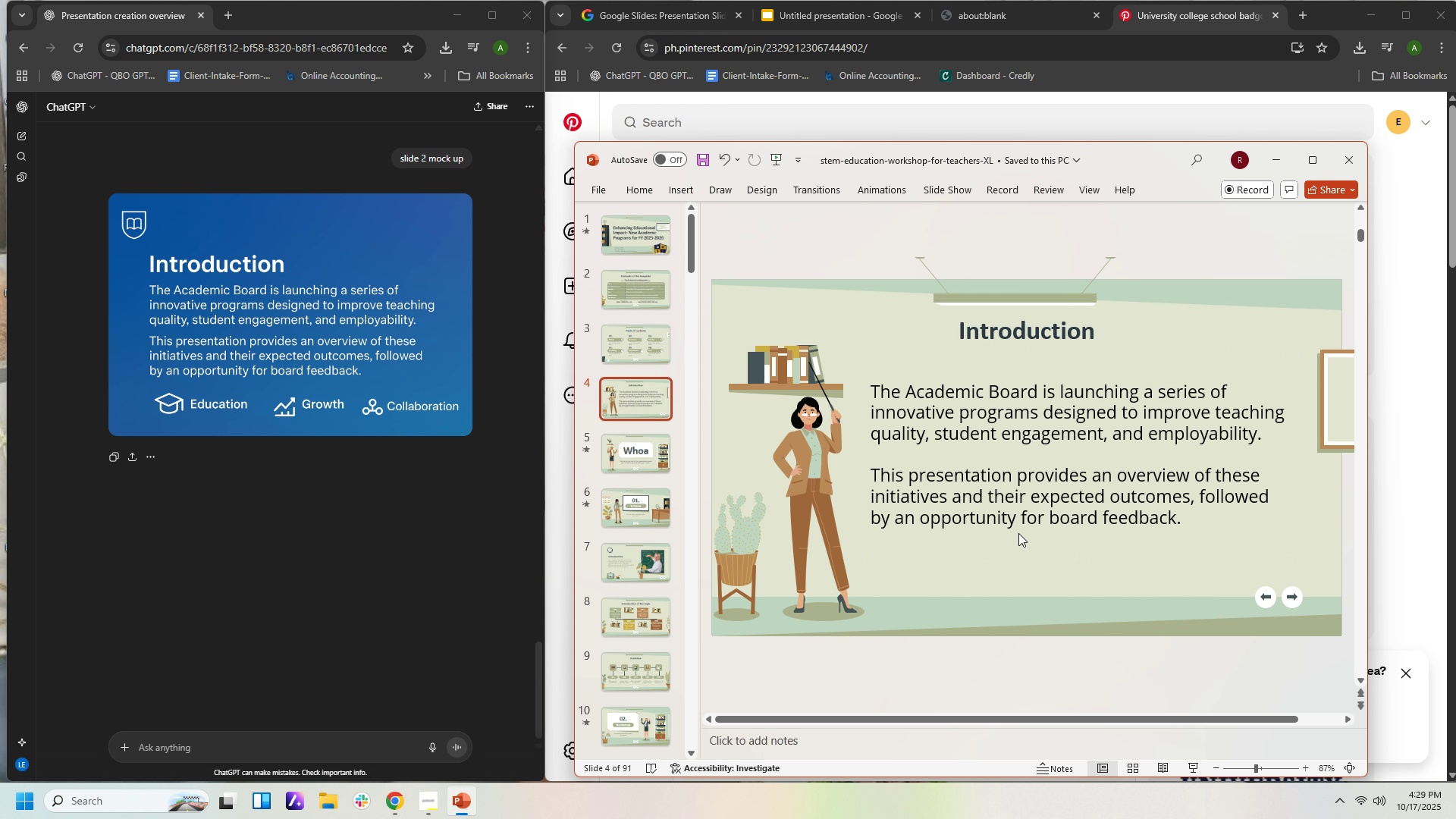 
wait(9.55)
 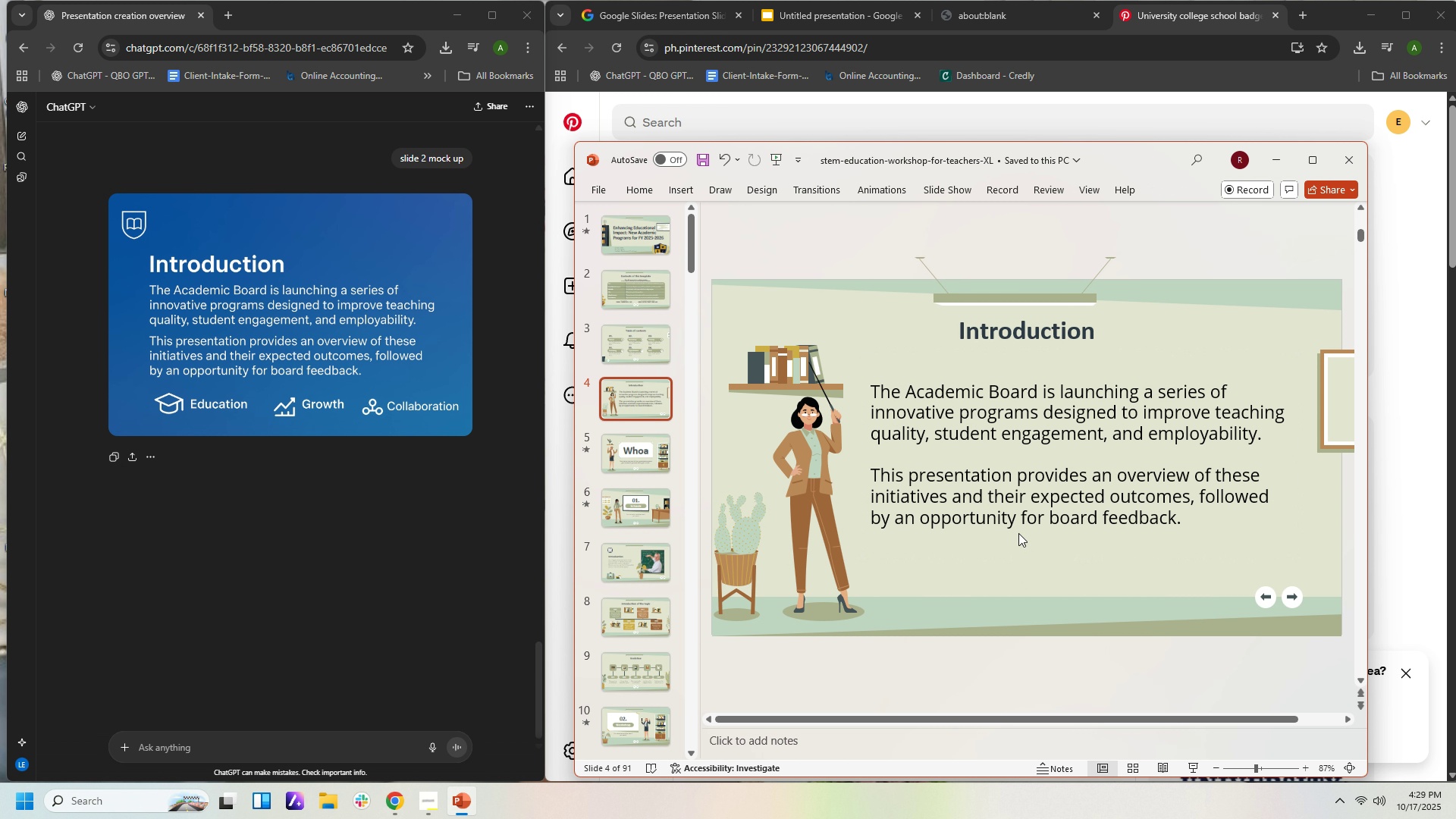 
left_click([1025, 11])
 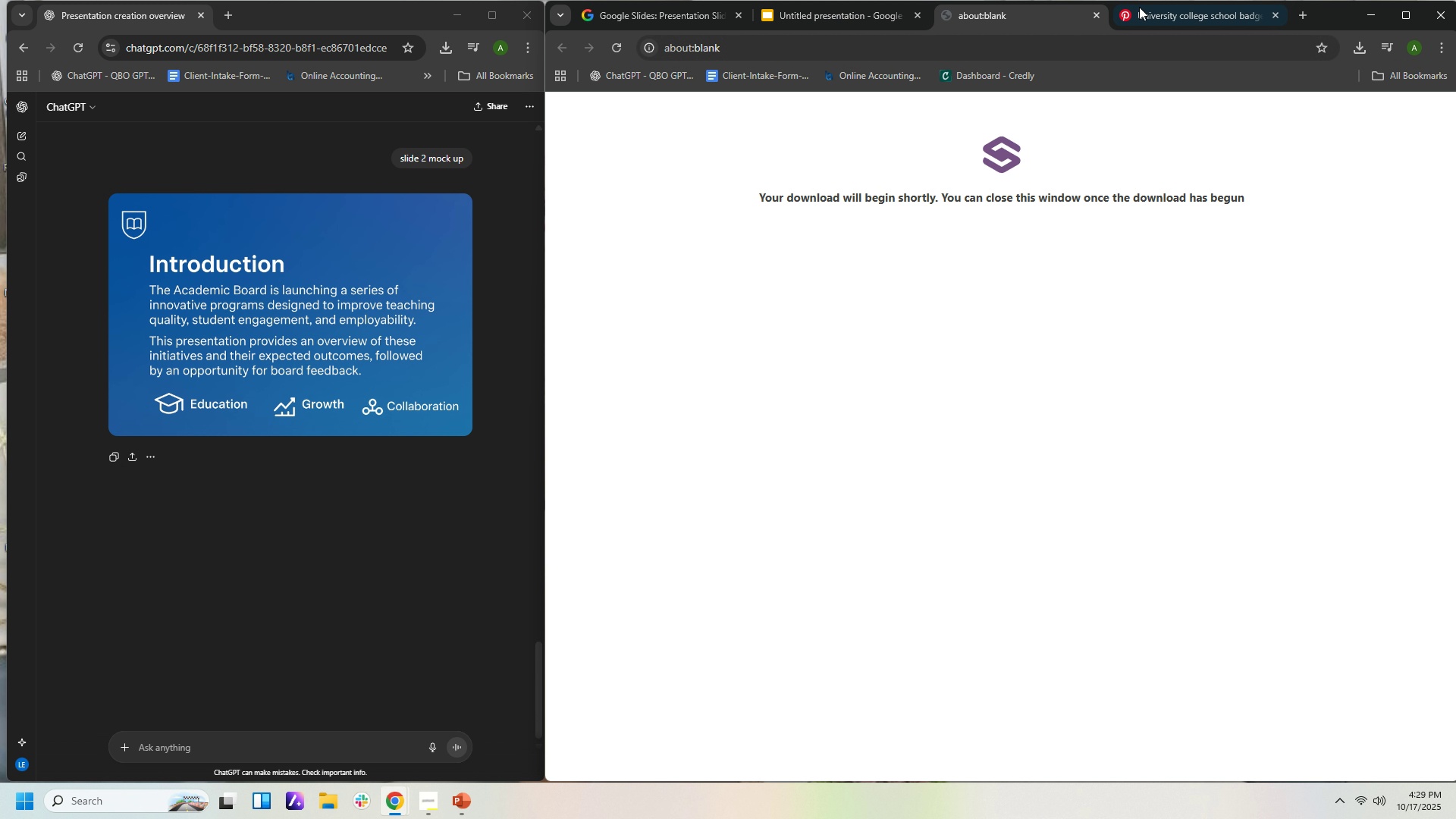 
left_click([1202, 14])
 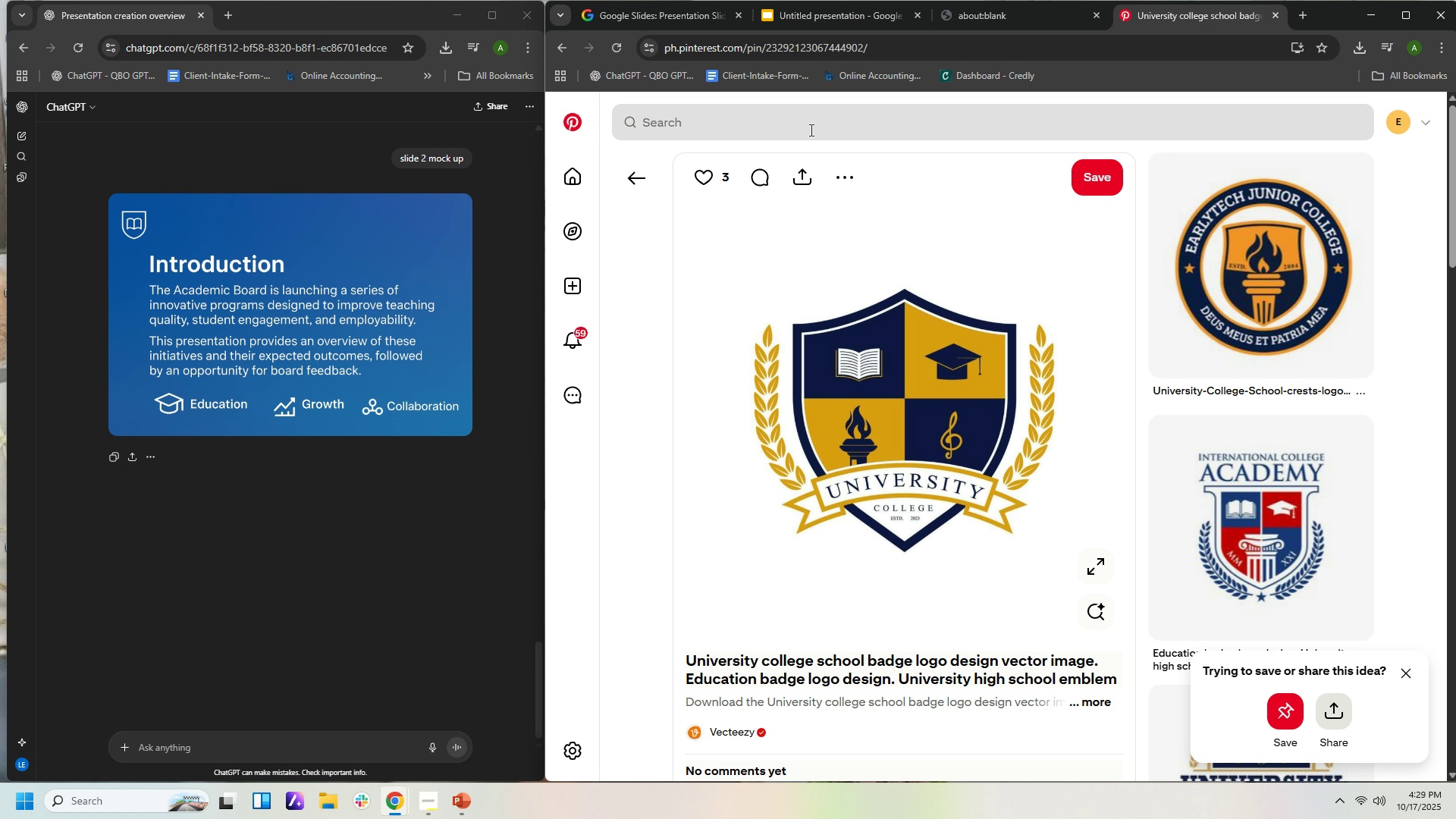 
left_click([810, 130])
 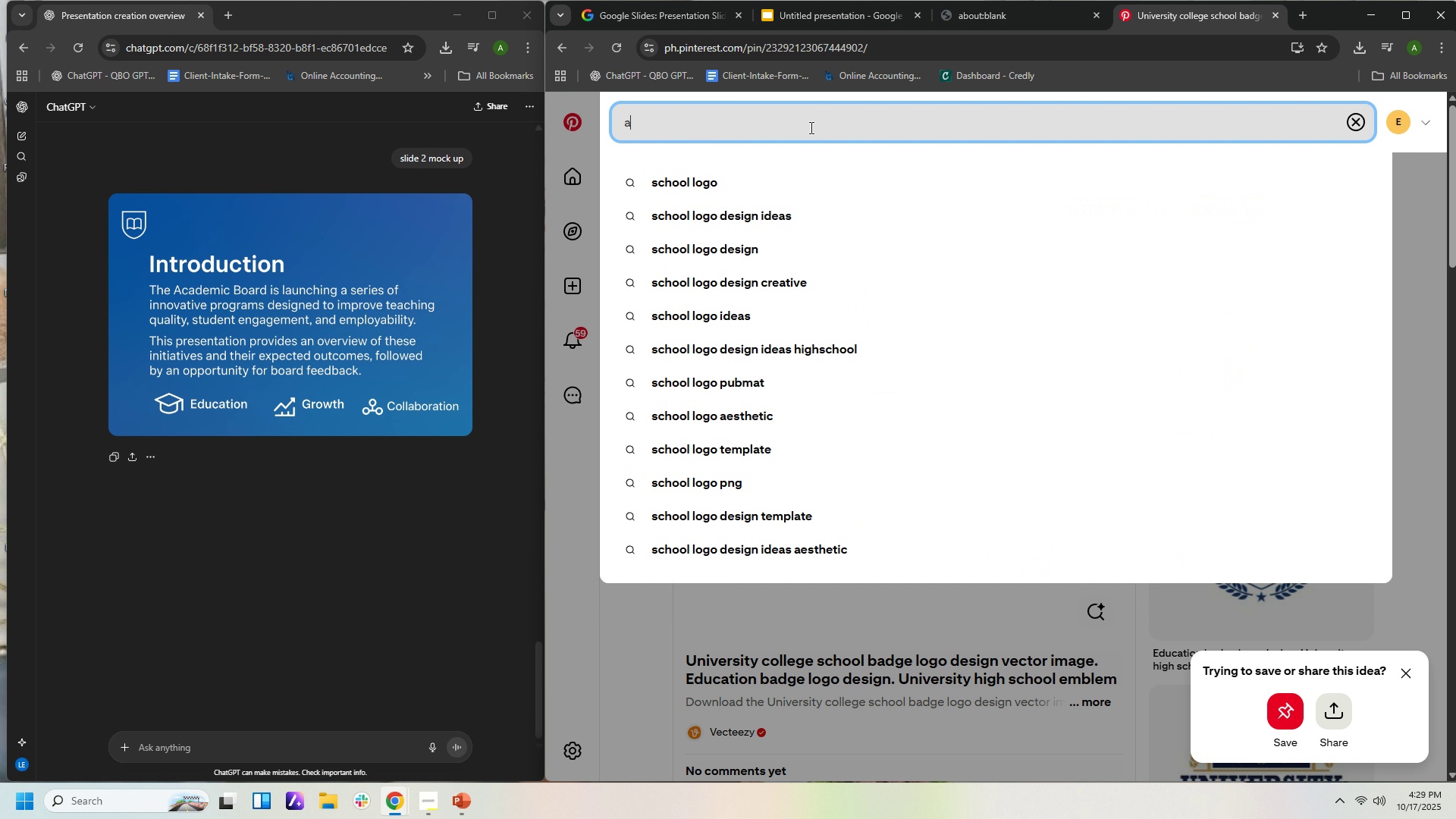 
type(aducation ieducatrio)
key(Backspace)
key(Backspace)
key(Backspace)
type(ion ai[Insert])
key(Backspace)
type(i)
key(Backspace)
key(Backspace)
type(icom)
key(Backspace)
type(b)
key(Backspace)
type(n)
 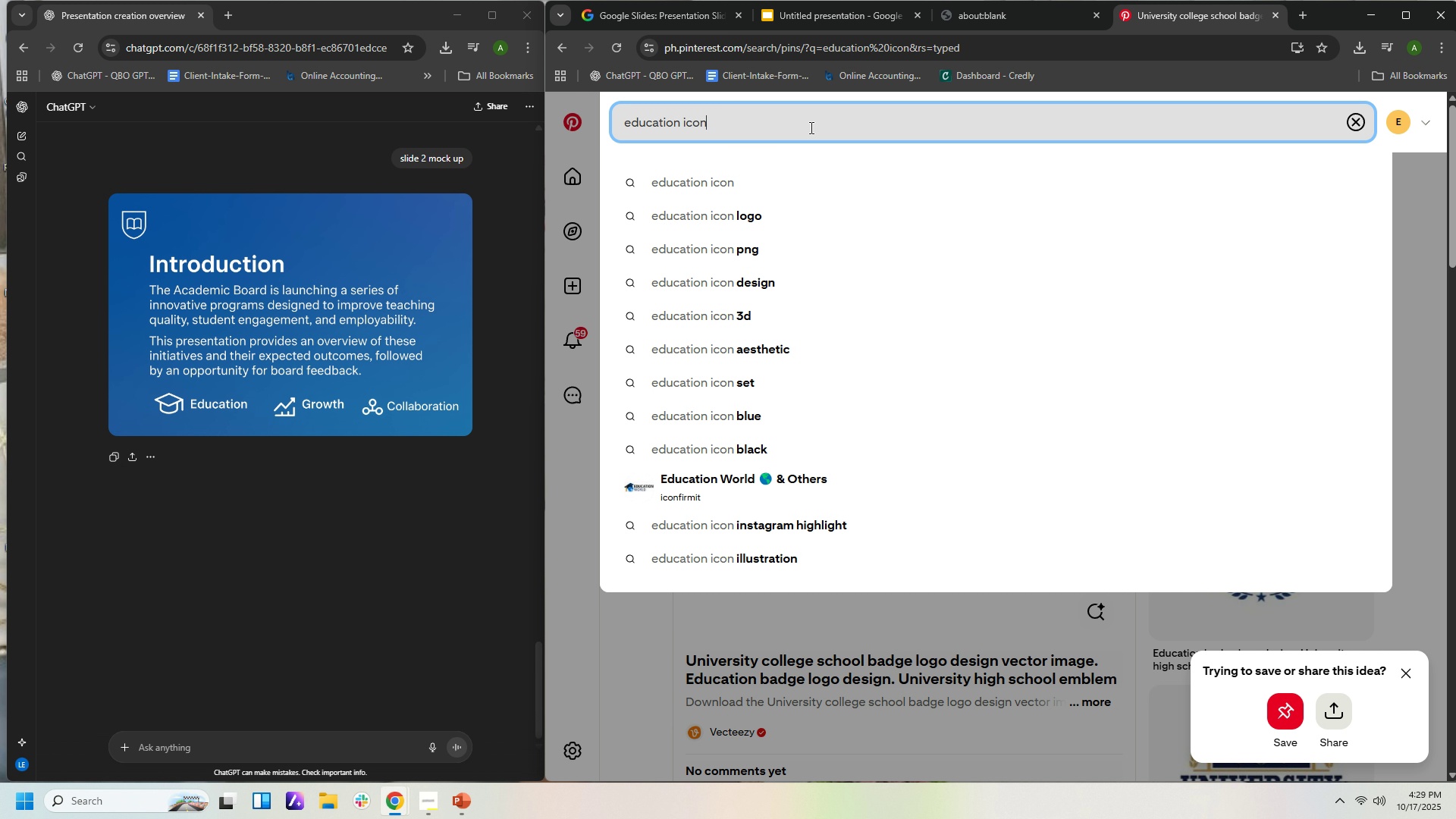 
key(Enter)
 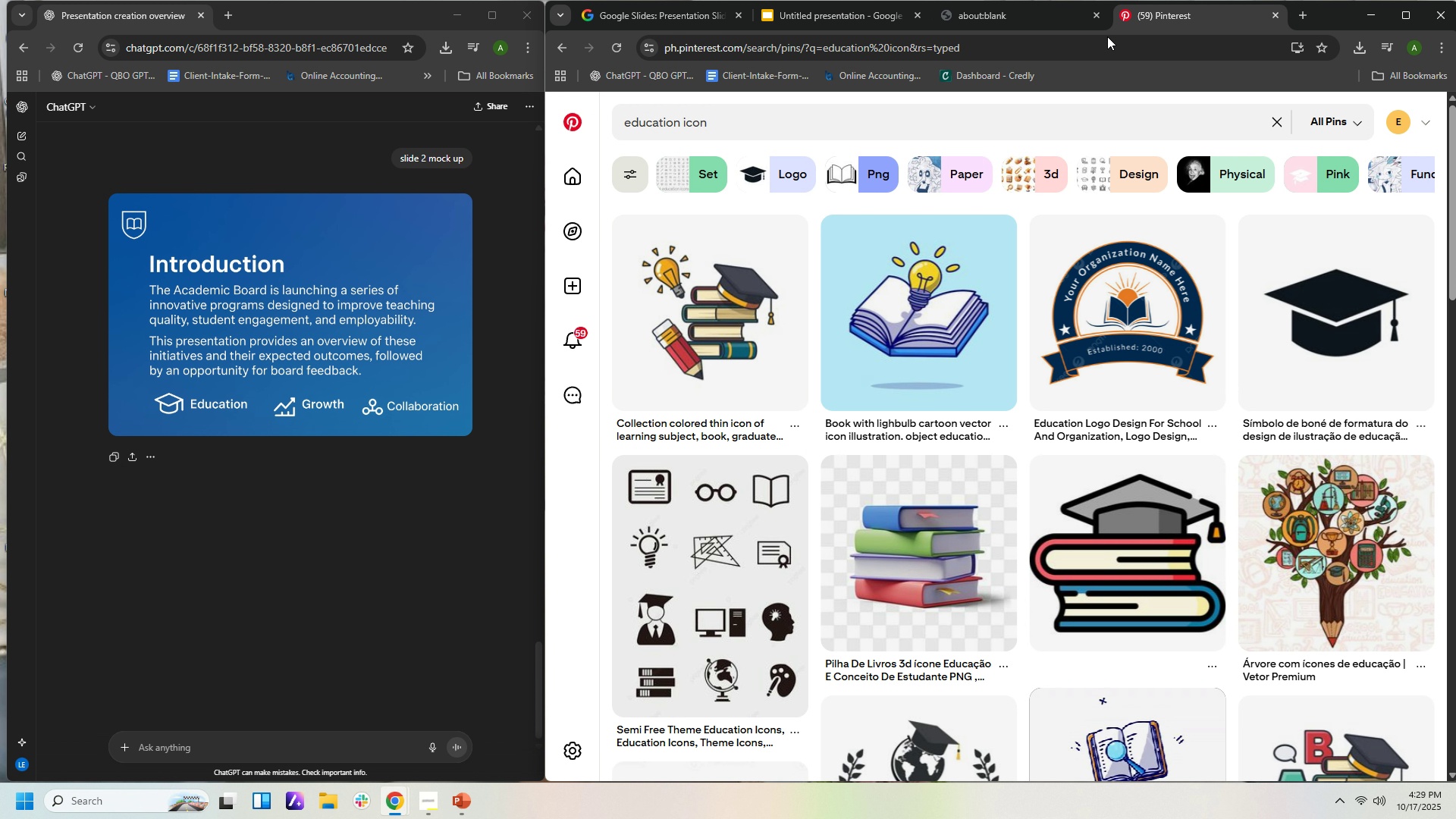 
left_click([1329, 349])
 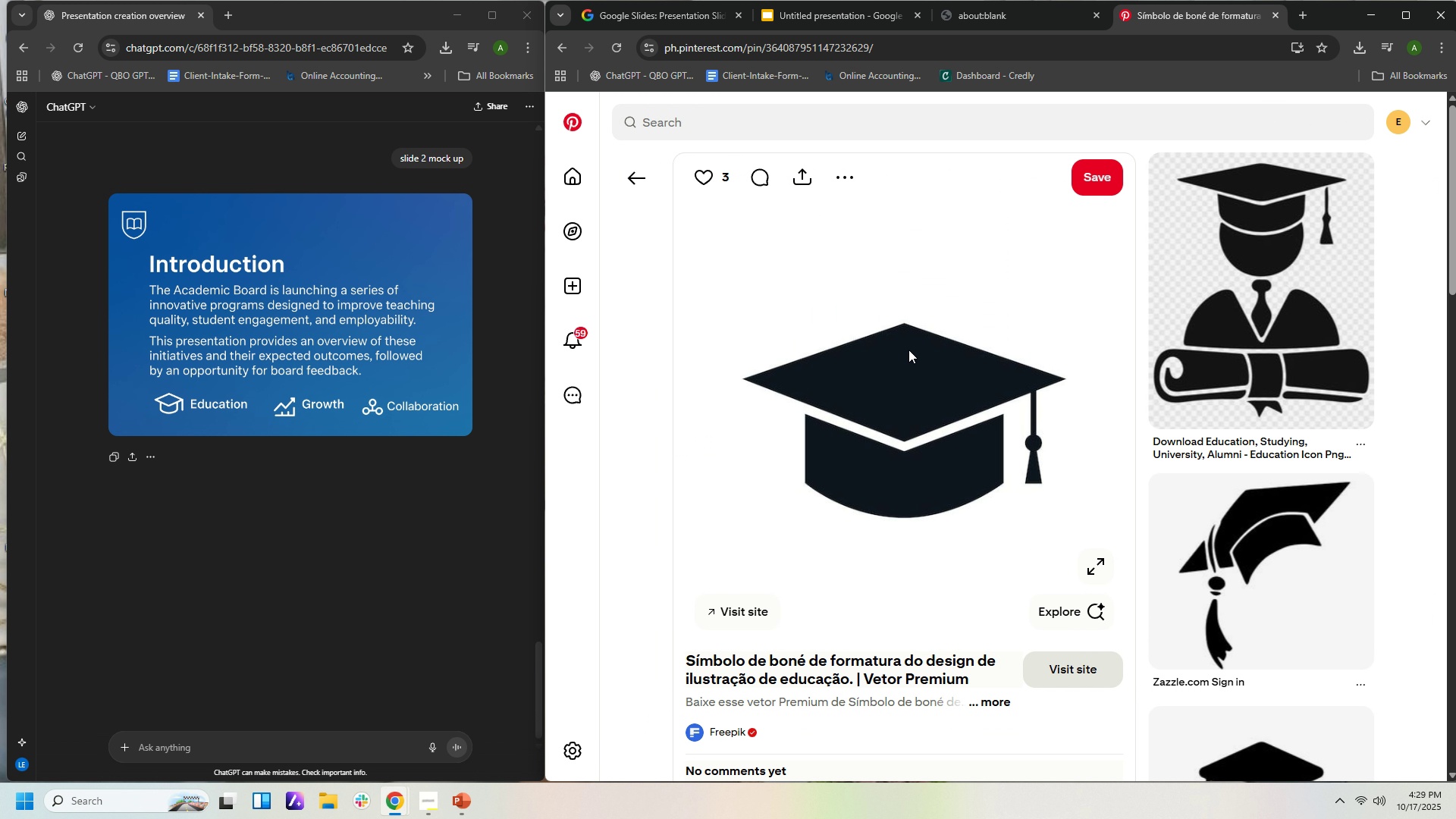 
scroll: coordinate [1267, 468], scroll_direction: down, amount: 15.0
 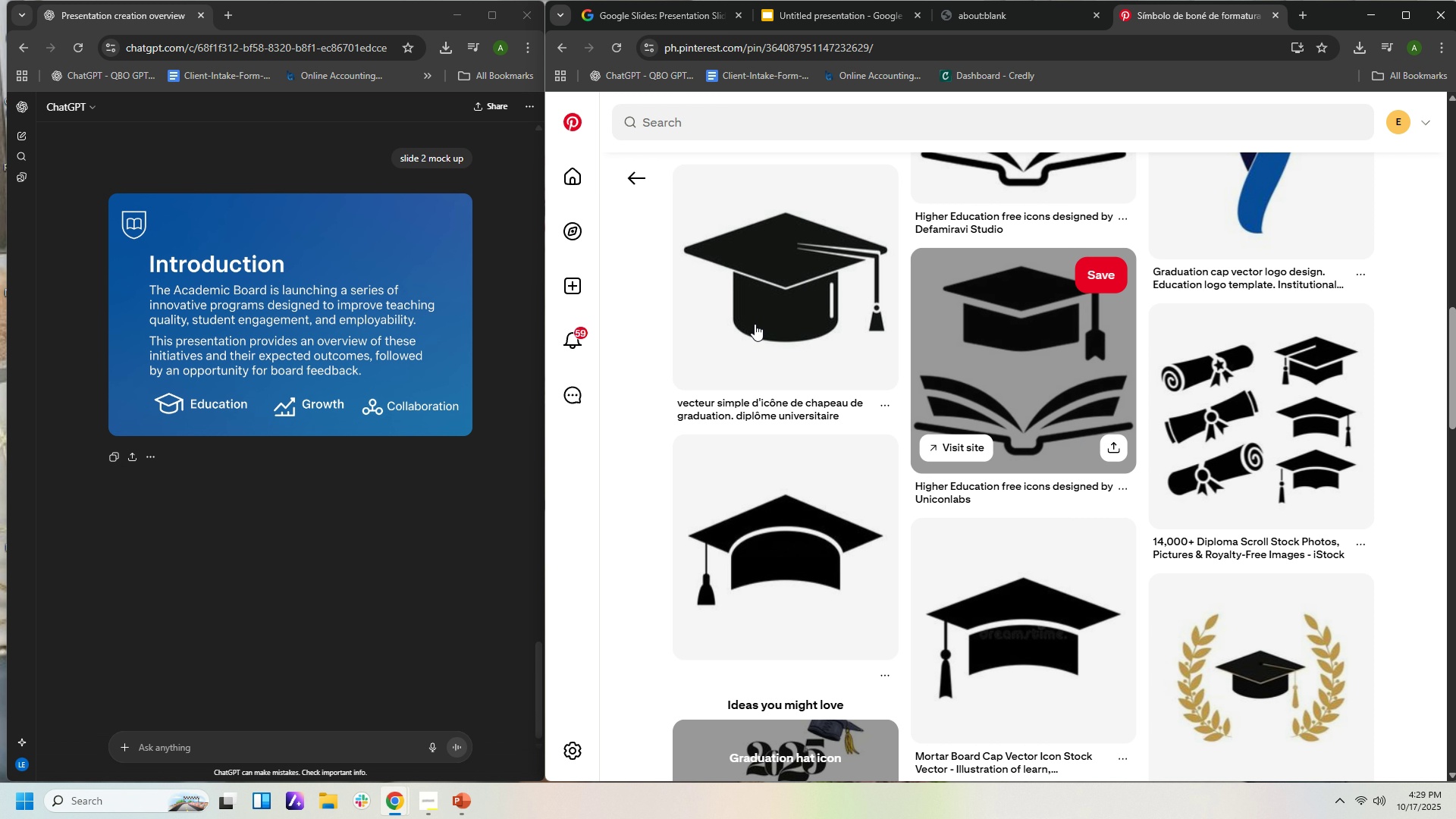 
left_click([744, 283])
 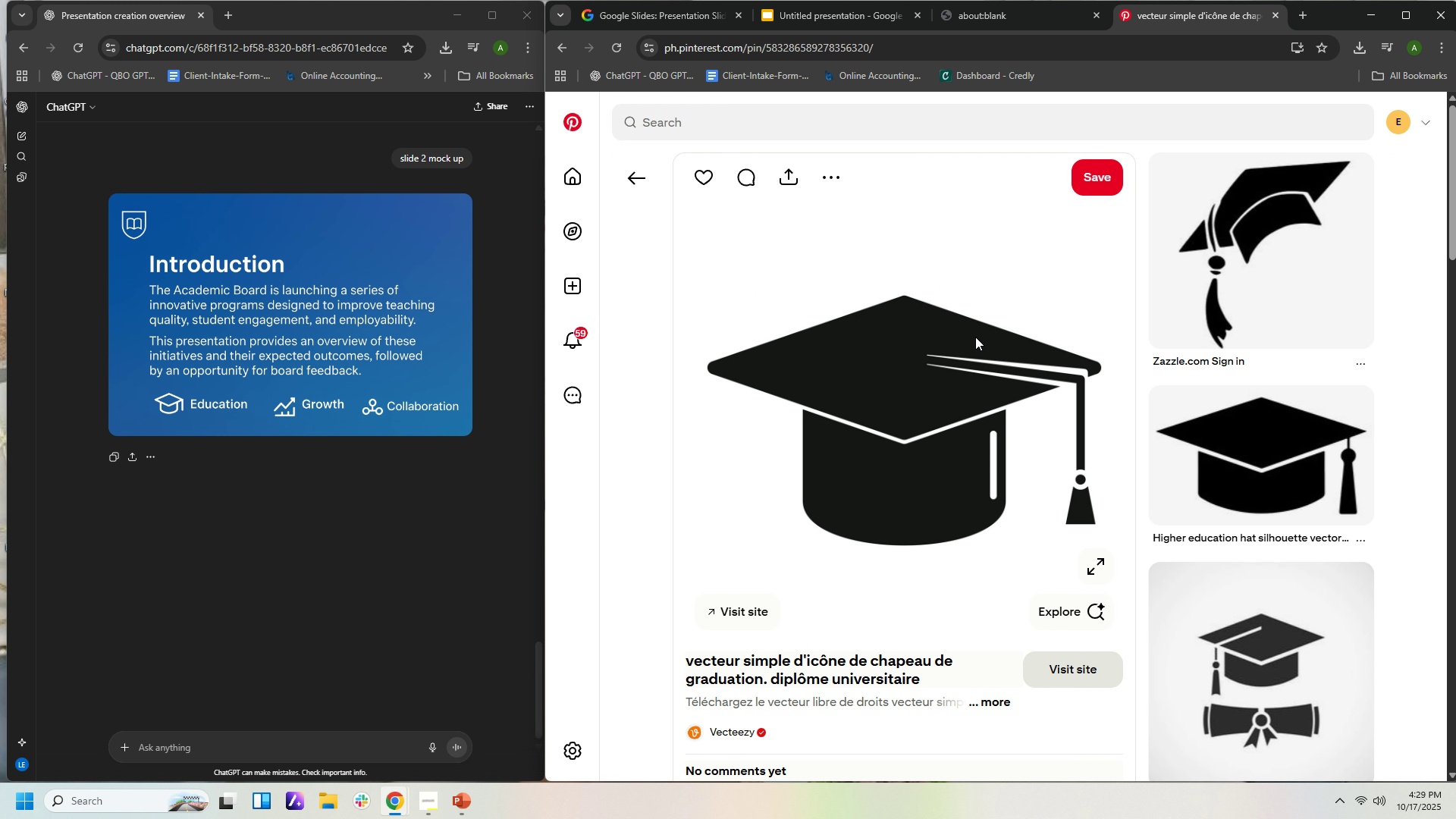 
scroll: coordinate [979, 354], scroll_direction: down, amount: 32.0
 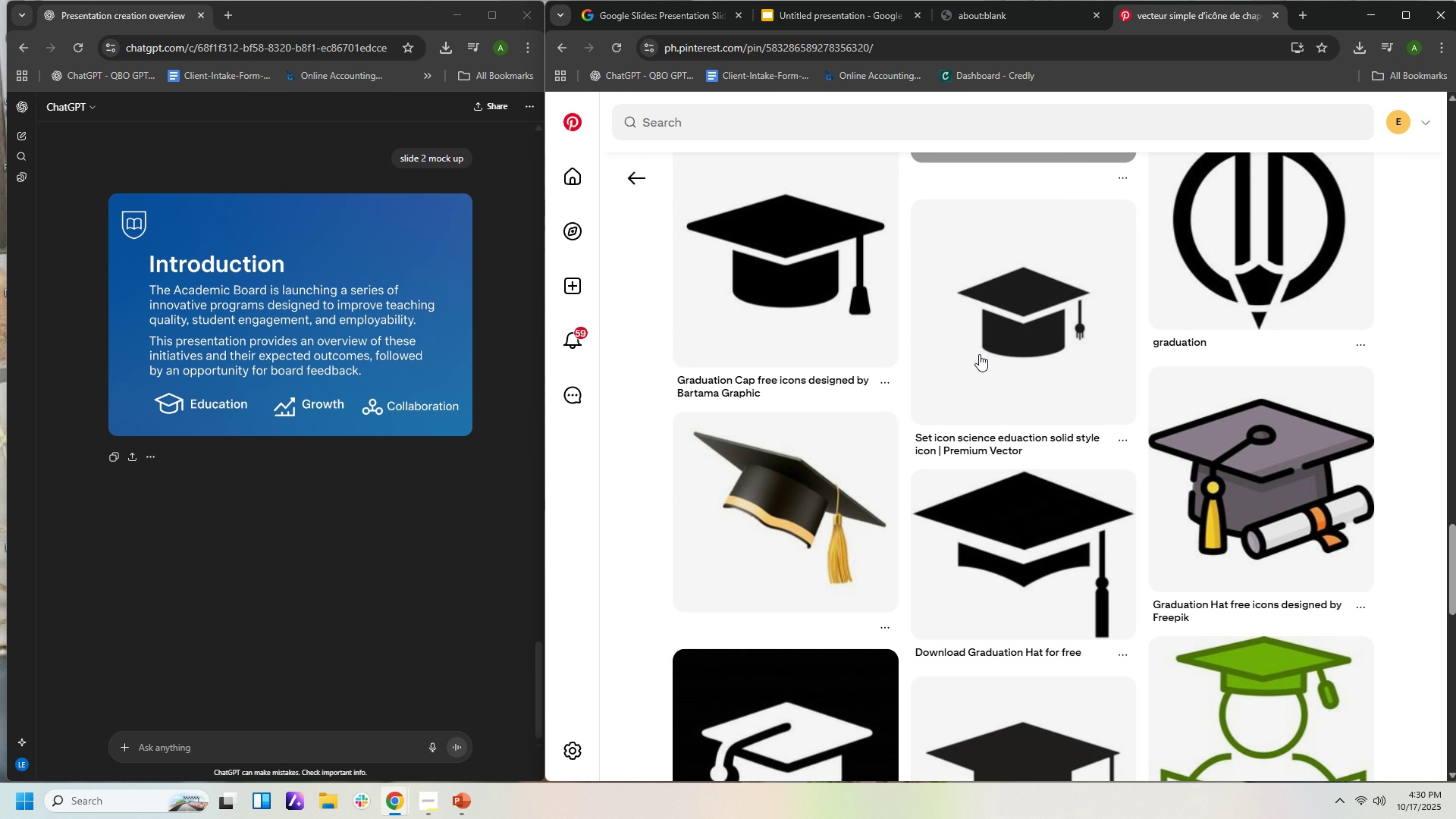 
scroll: coordinate [986, 359], scroll_direction: down, amount: 16.0
 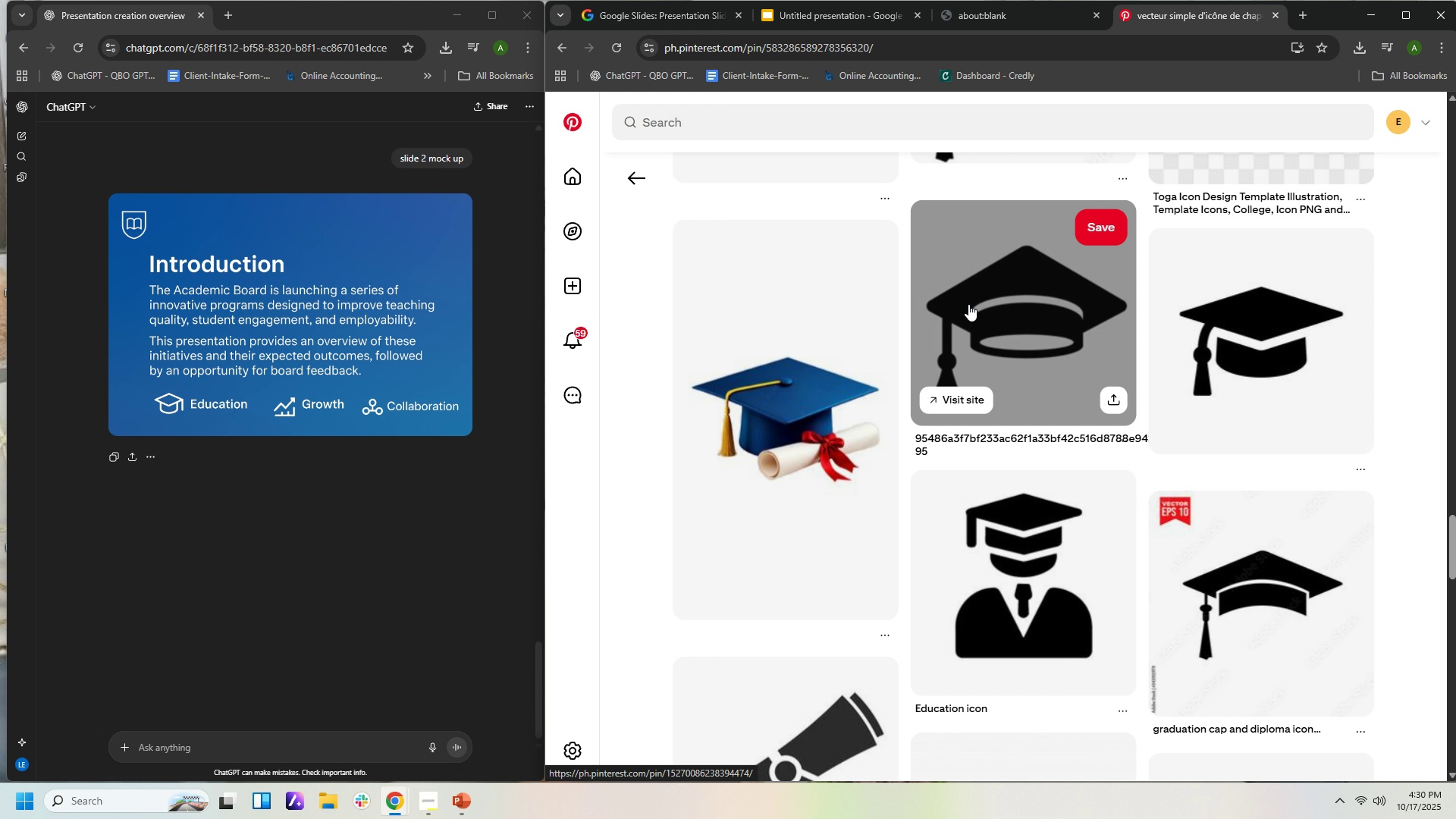 
wait(5.48)
 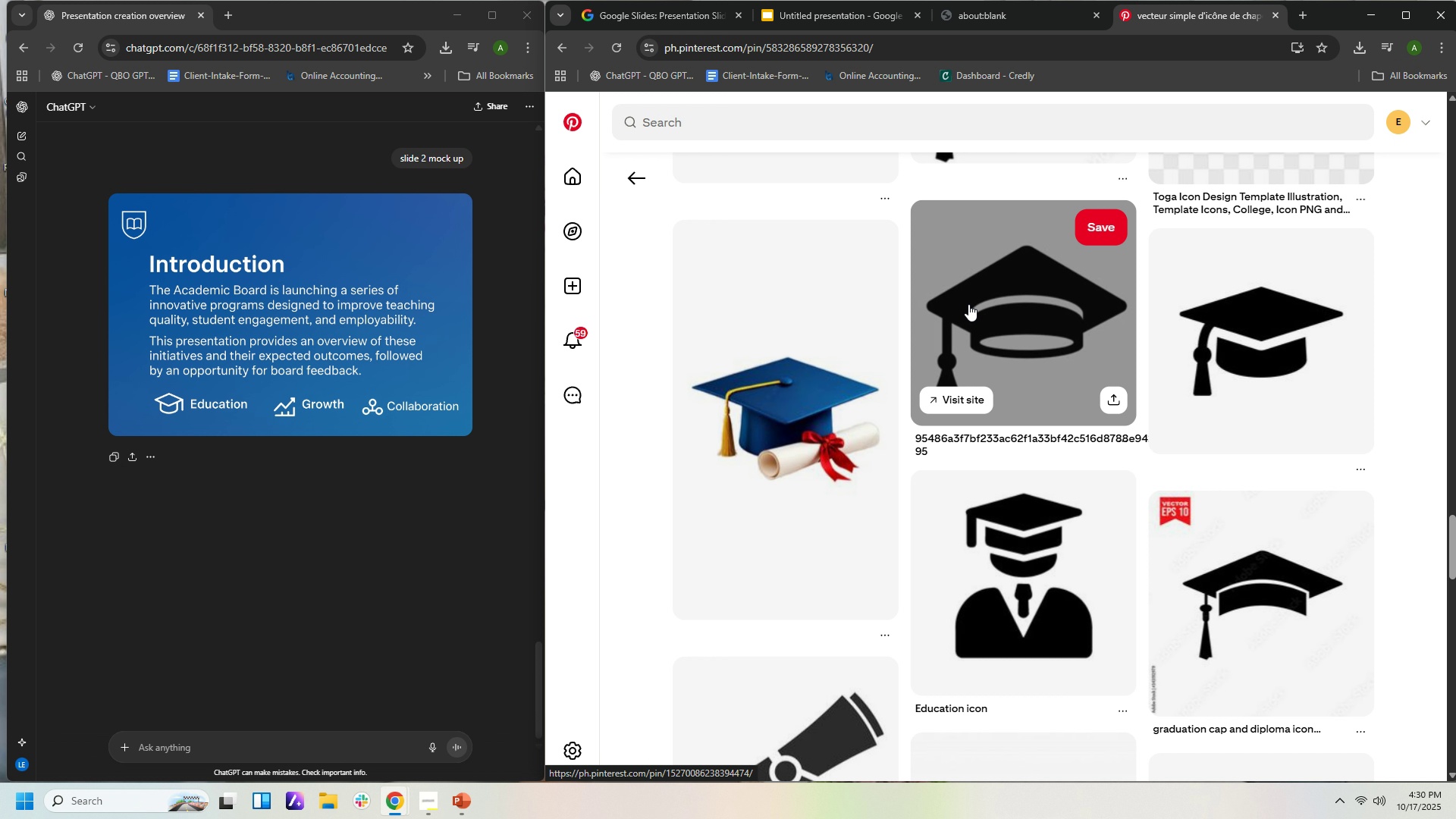 
scroll: coordinate [1110, 423], scroll_direction: up, amount: 58.0
 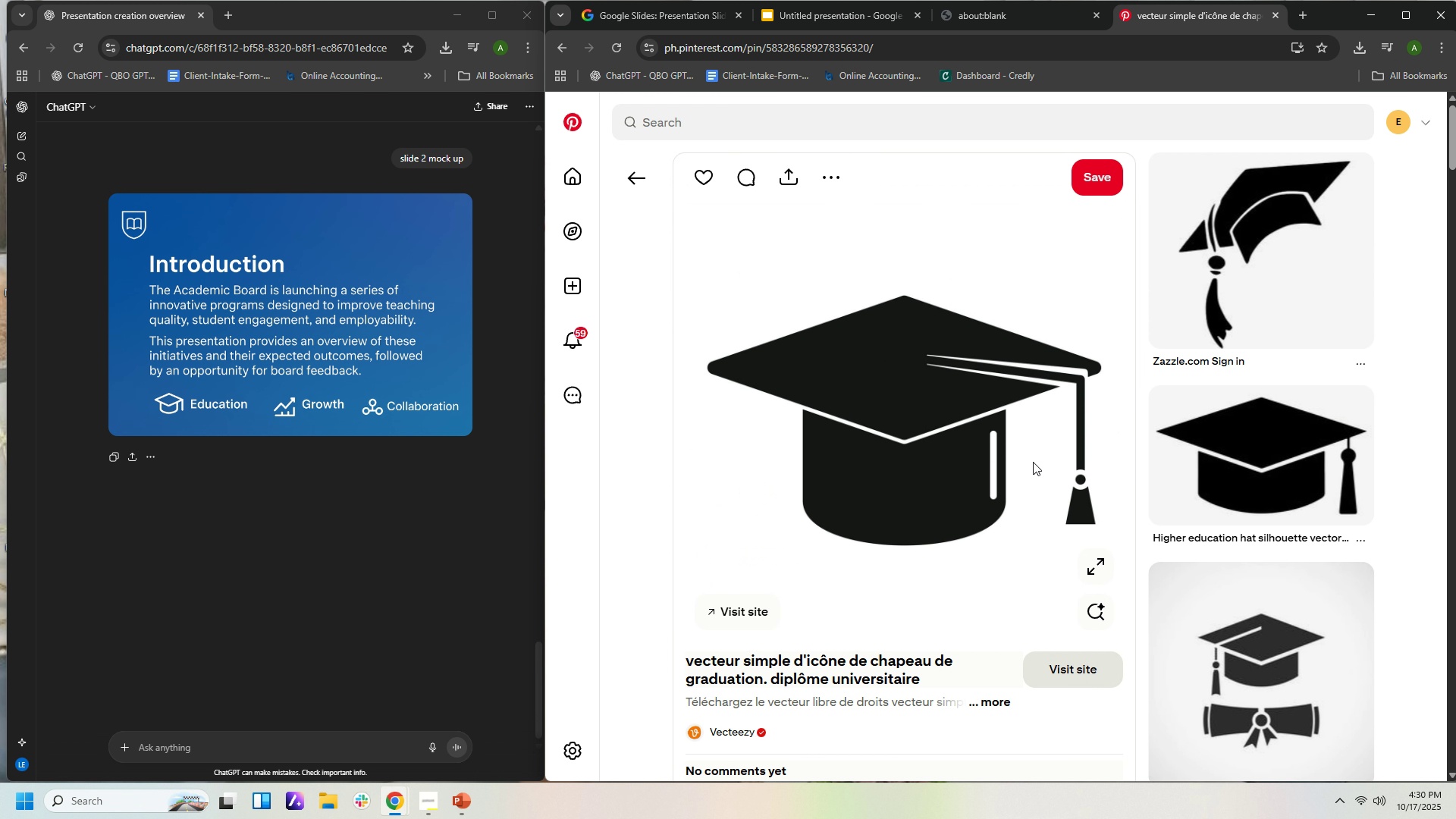 
wait(6.27)
 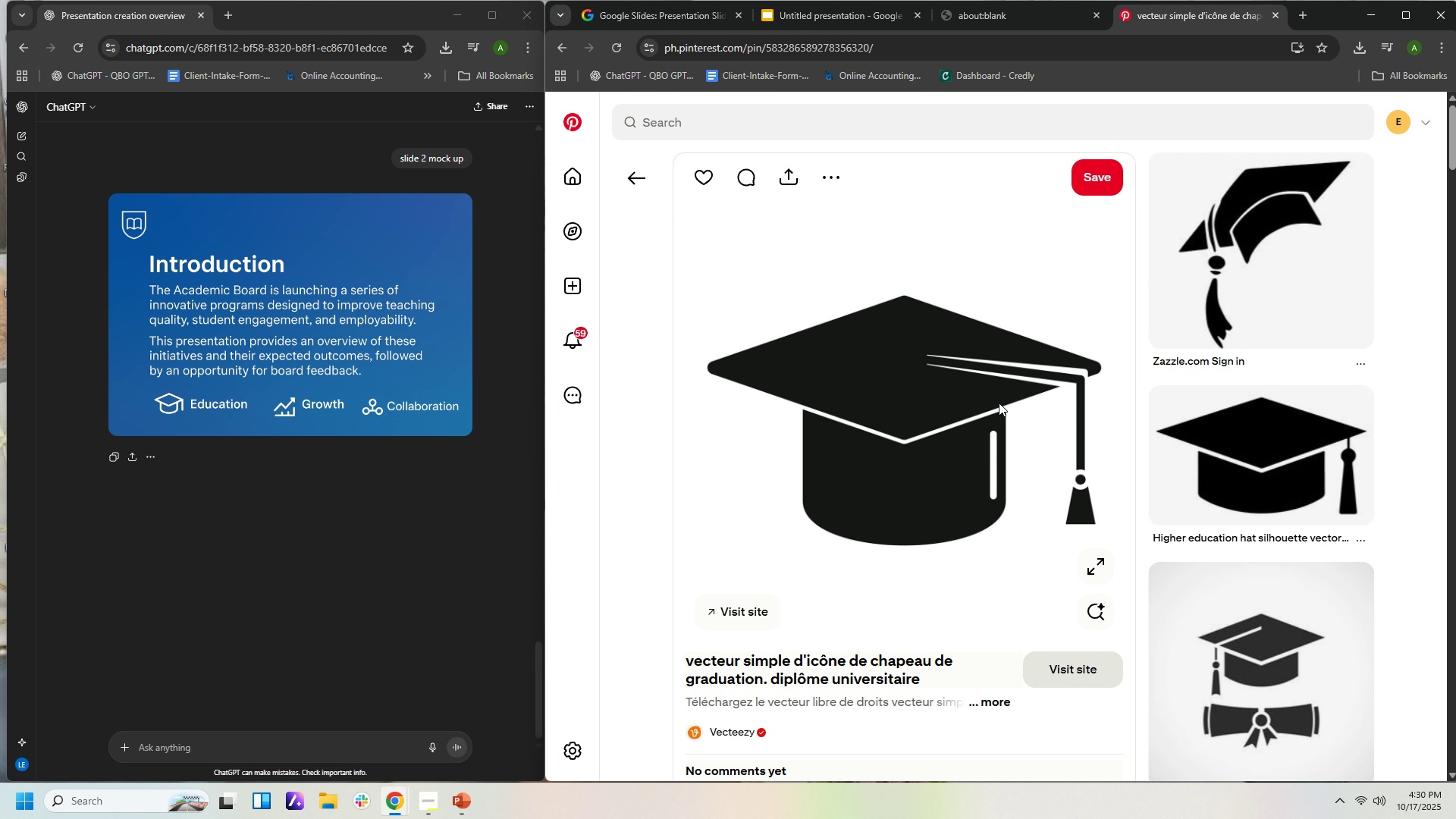 
scroll: coordinate [1084, 485], scroll_direction: down, amount: 13.0
 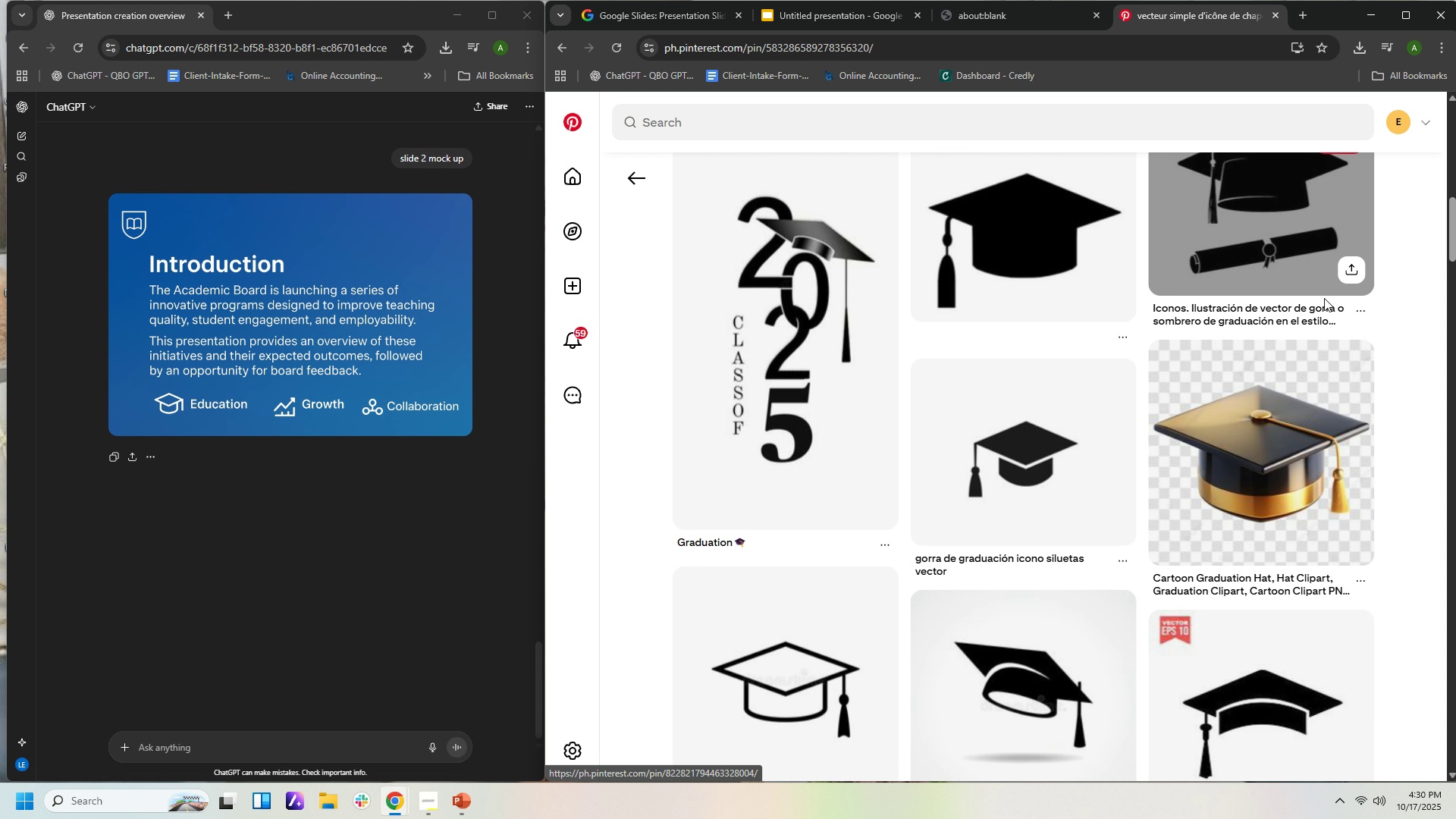 
scroll: coordinate [1313, 295], scroll_direction: up, amount: 1.0
 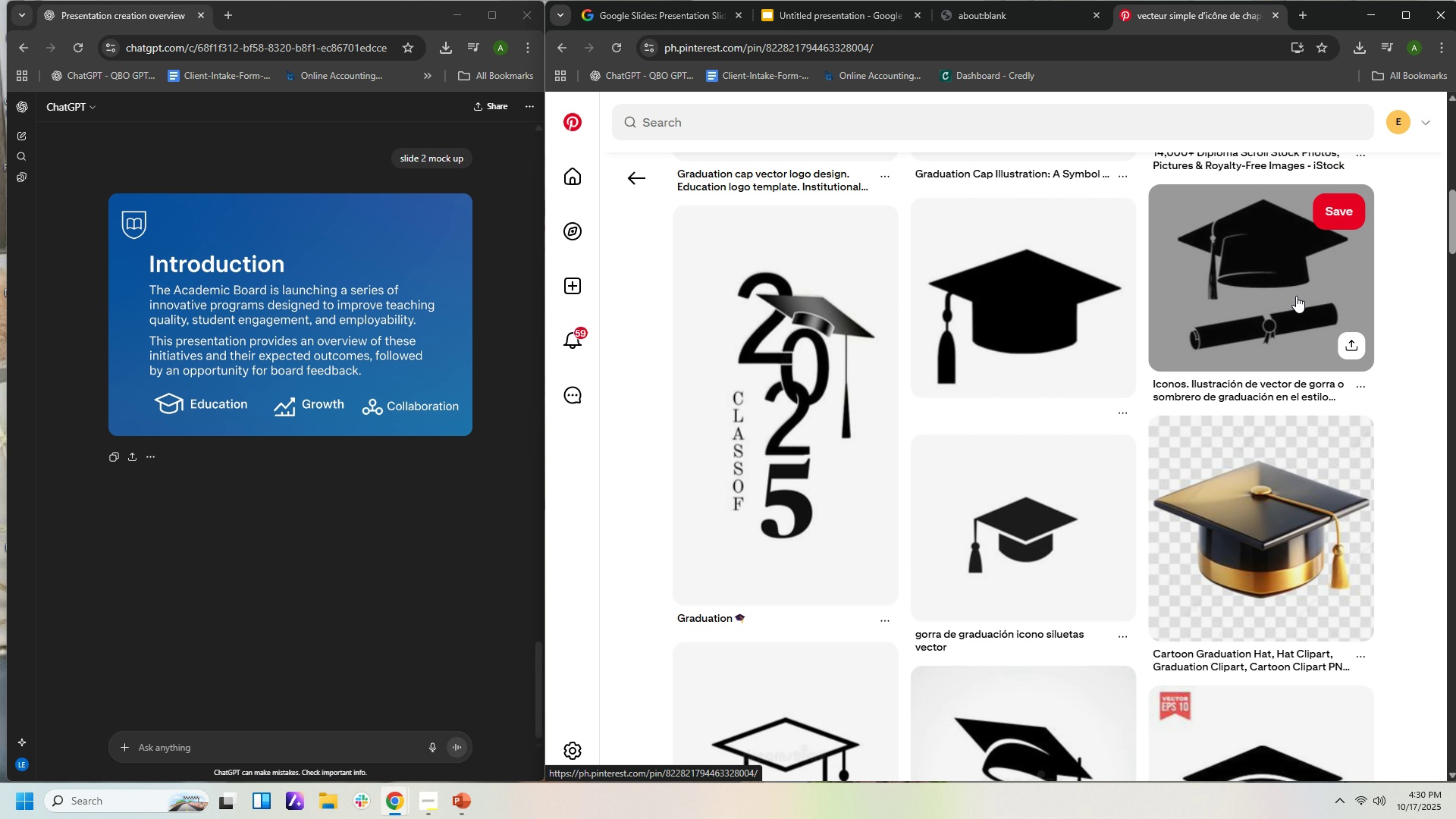 
left_click([1296, 296])
 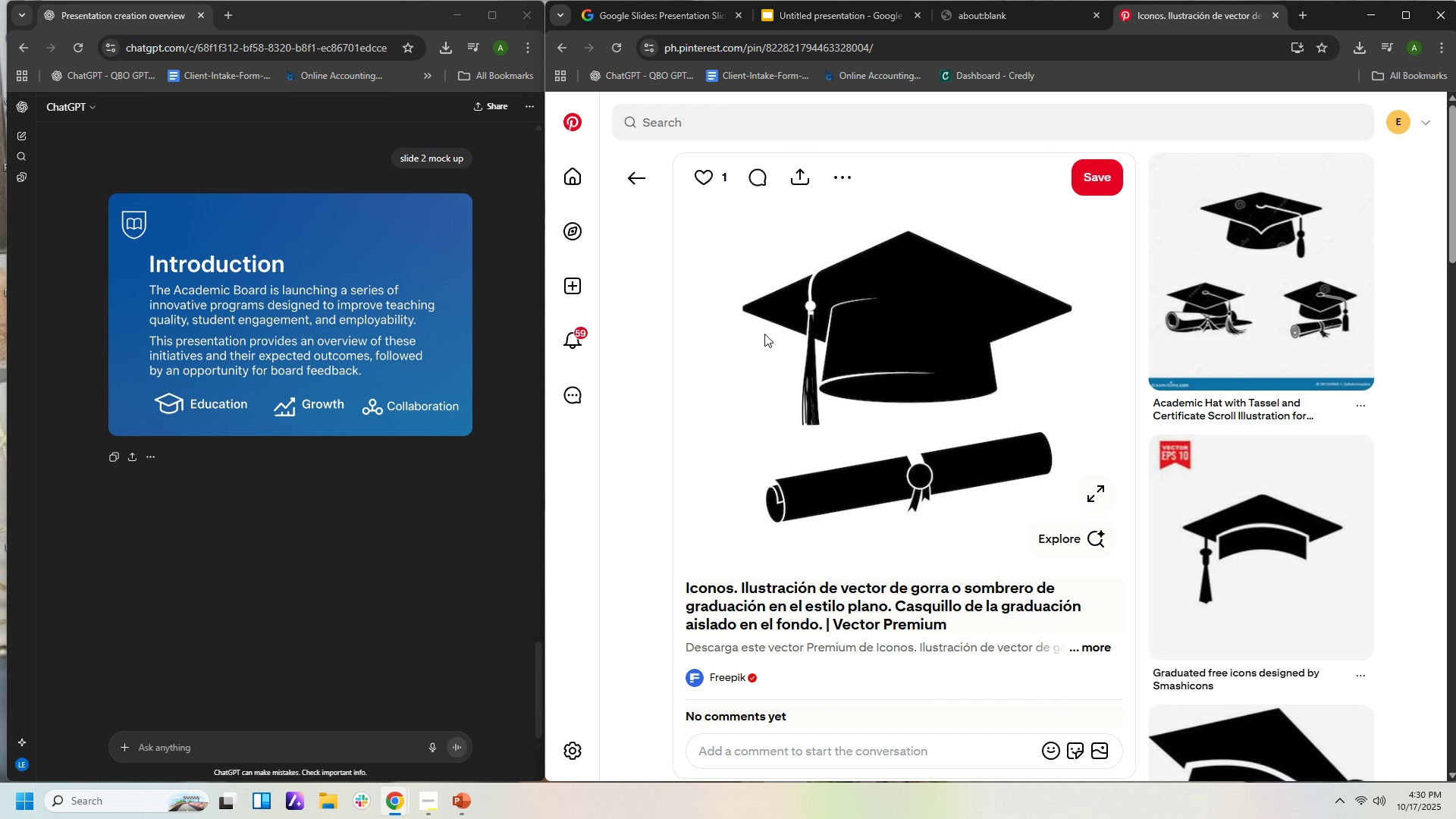 
scroll: coordinate [1376, 626], scroll_direction: down, amount: 10.0
 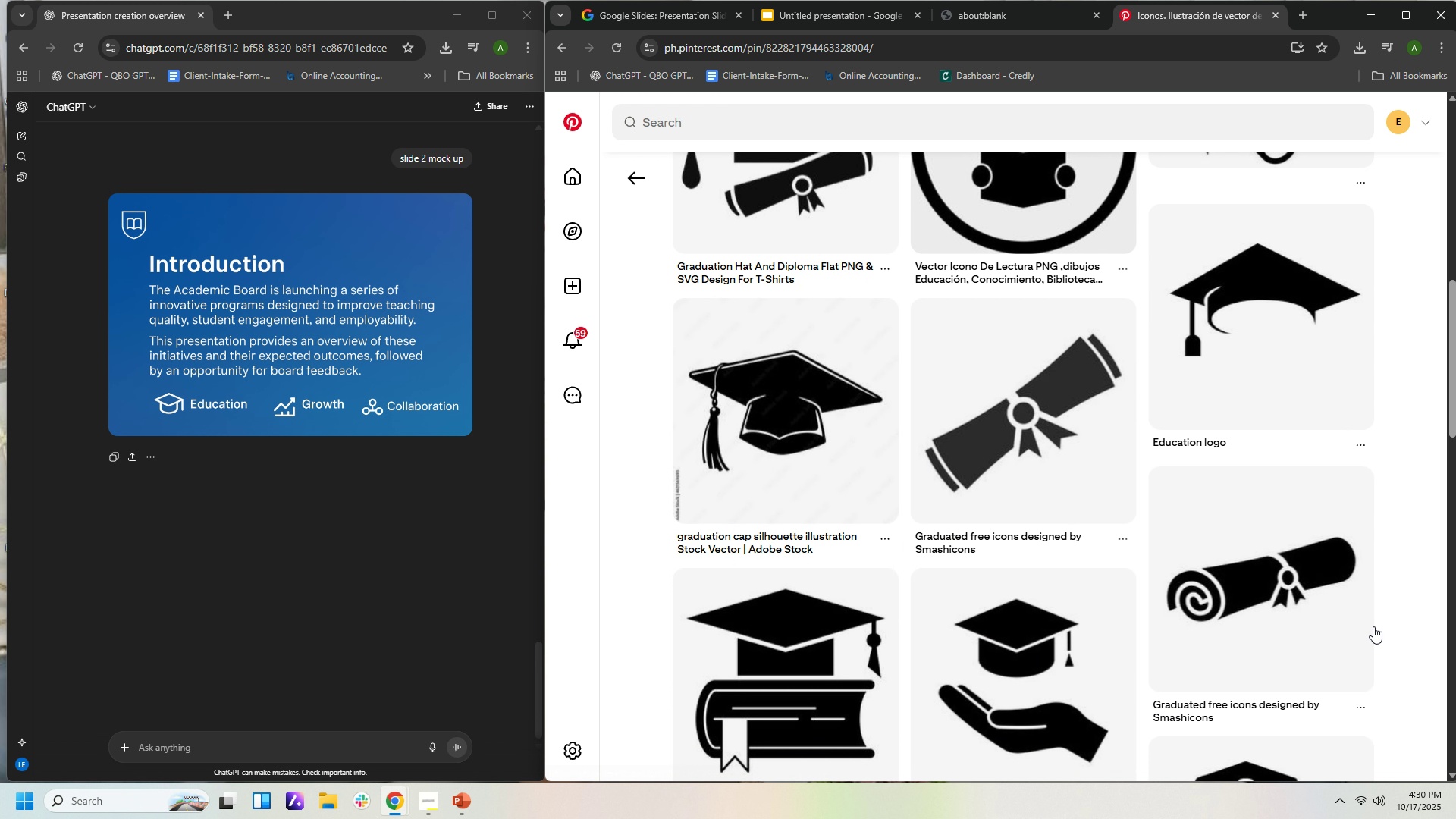 
scroll: coordinate [1215, 656], scroll_direction: down, amount: 21.0
 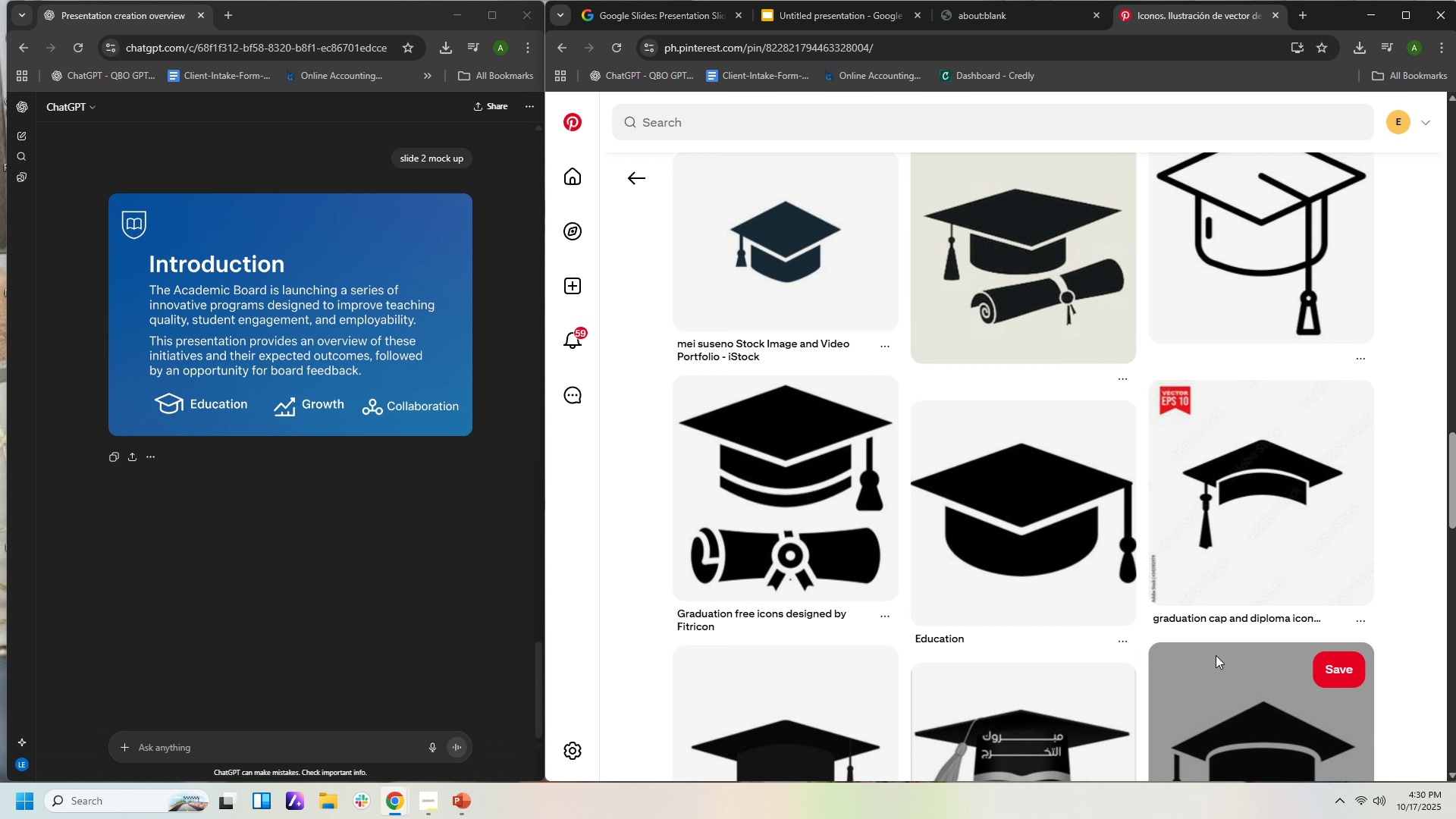 
scroll: coordinate [887, 615], scroll_direction: down, amount: 29.0
 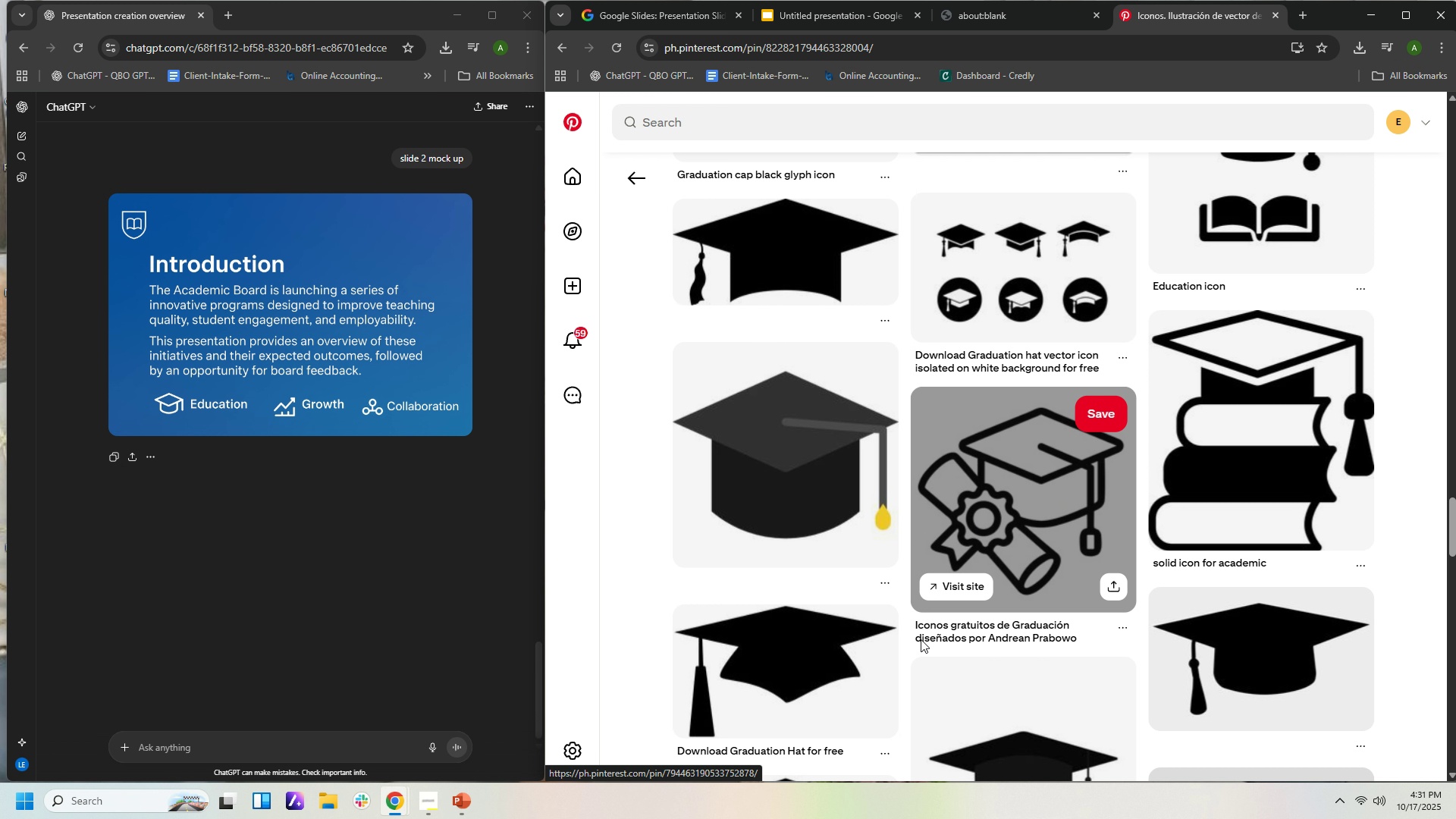 
scroll: coordinate [1018, 641], scroll_direction: down, amount: 12.0
 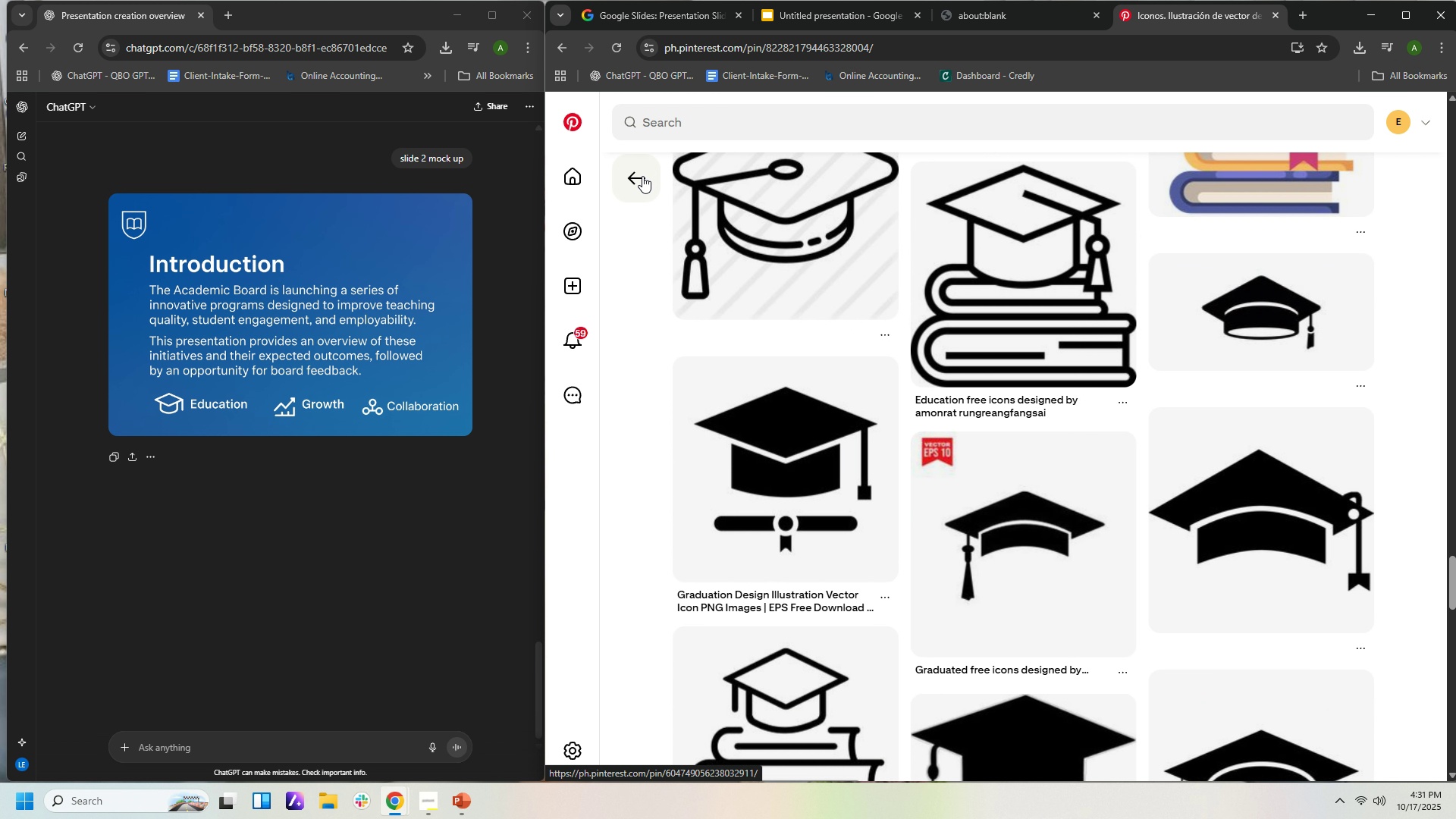 
left_click([642, 176])
 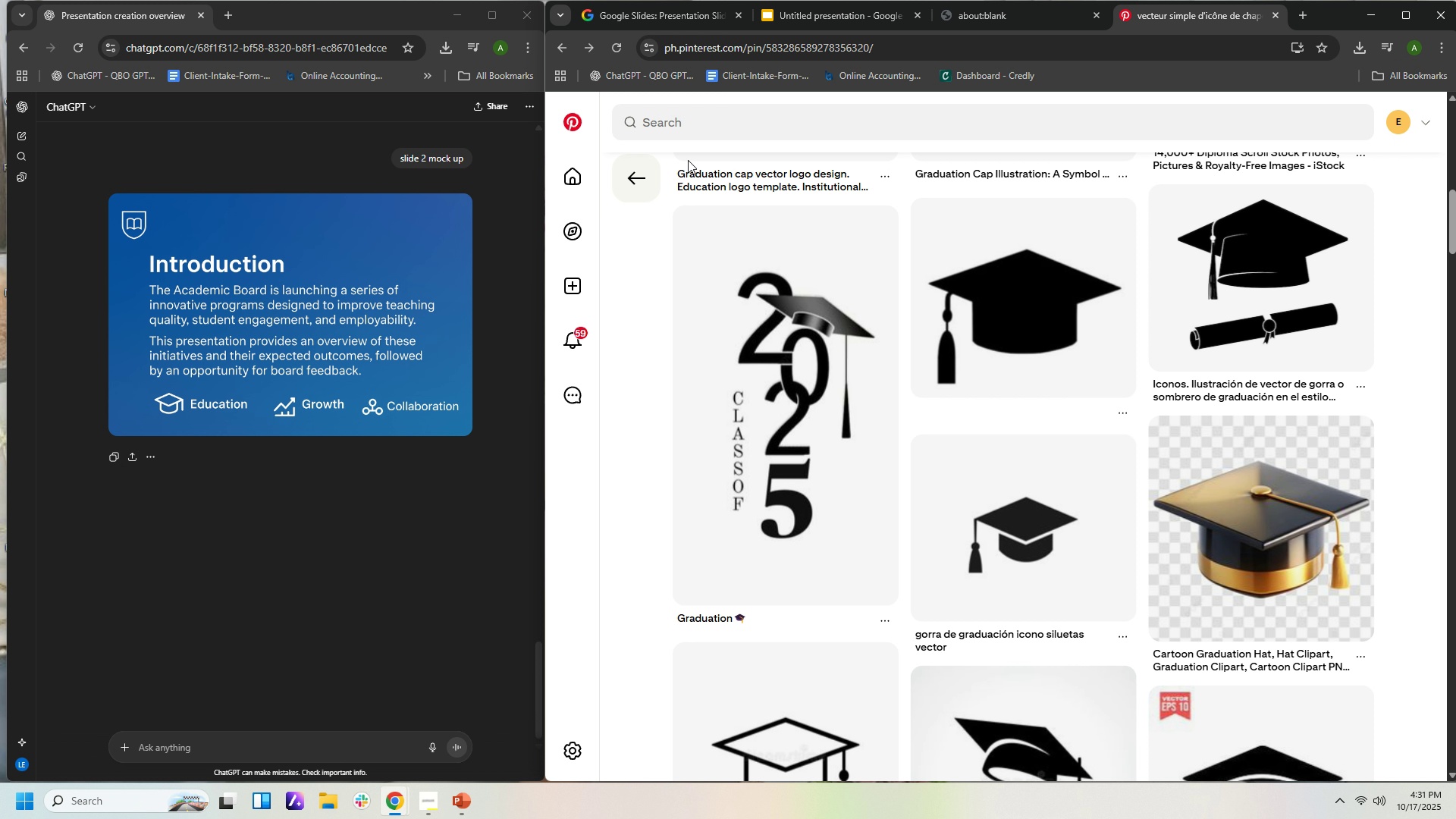 
wait(5.74)
 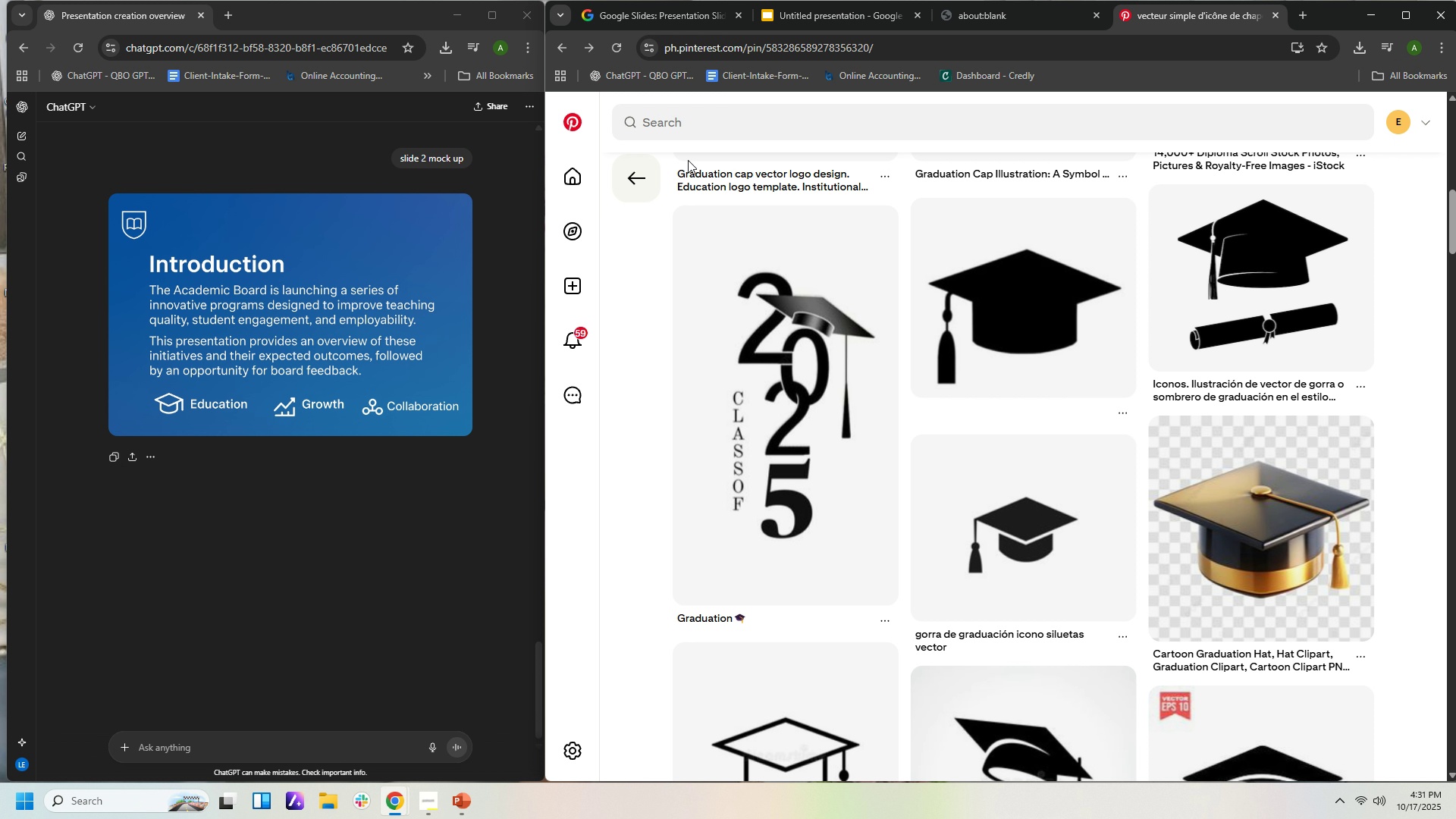 
scroll: coordinate [1293, 482], scroll_direction: down, amount: 4.0
 